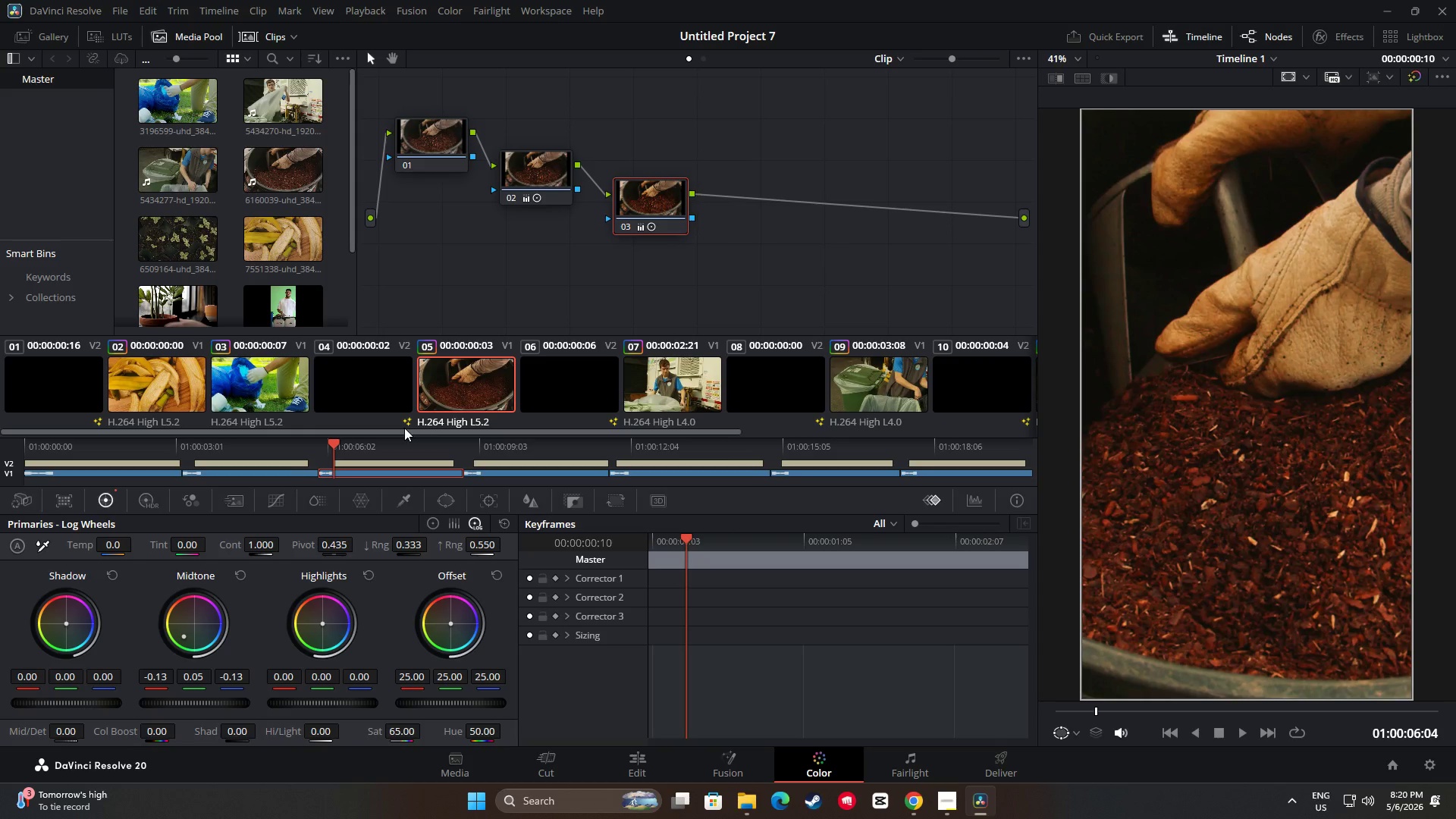 
left_click_drag(start_coordinate=[668, 391], to_coordinate=[667, 394])
 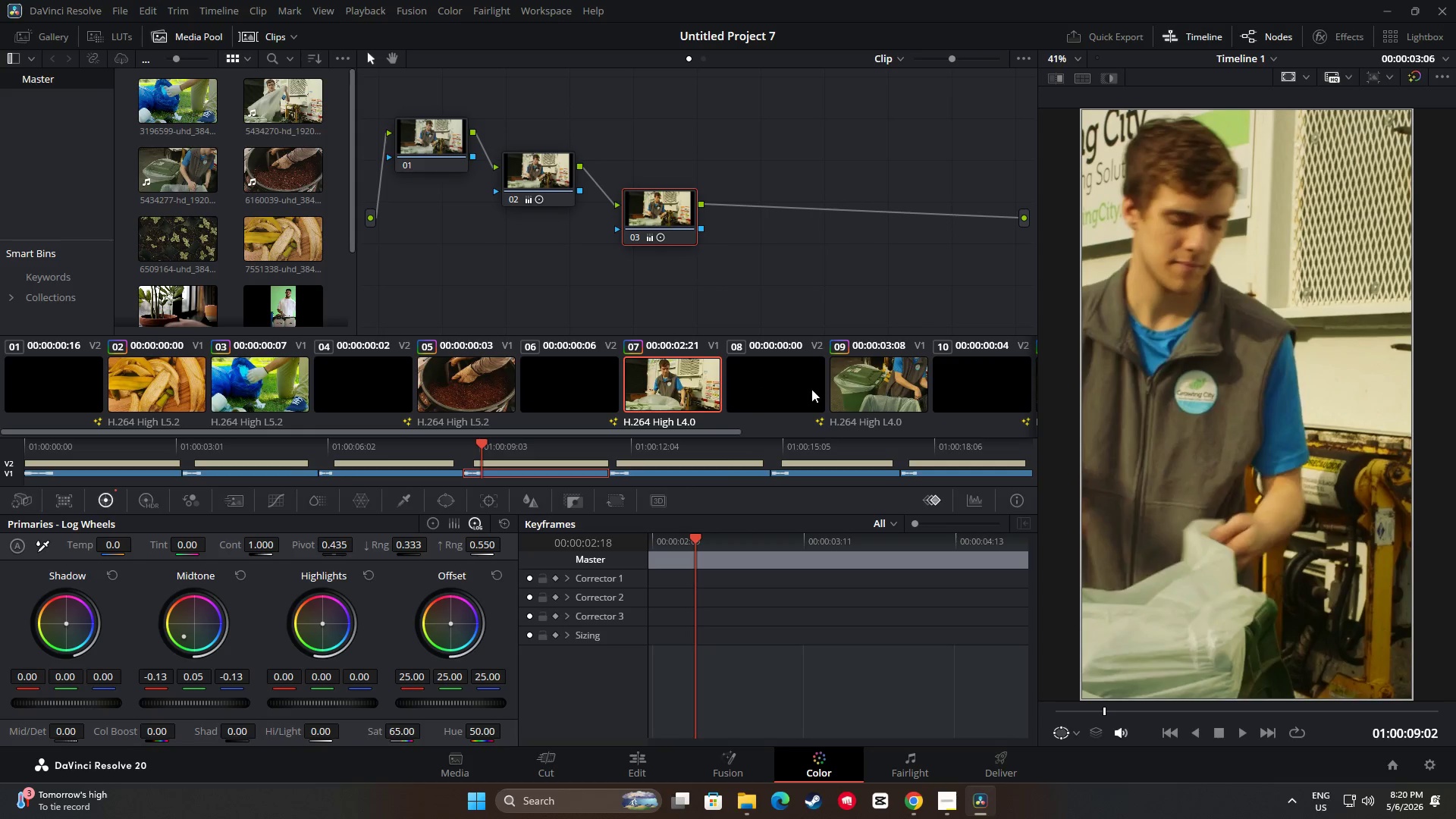 
left_click([855, 388])
 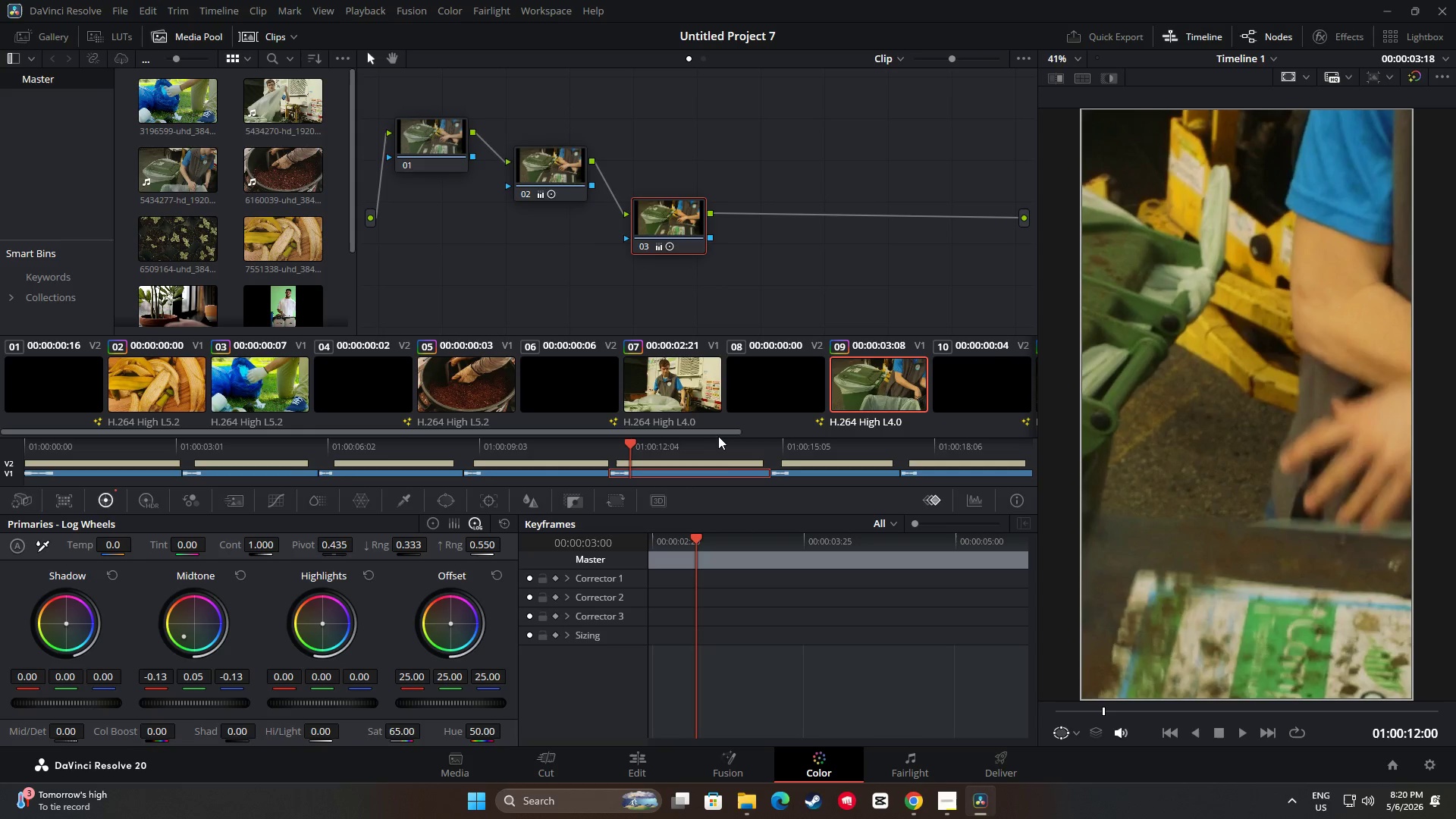 
left_click_drag(start_coordinate=[721, 435], to_coordinate=[943, 452])
 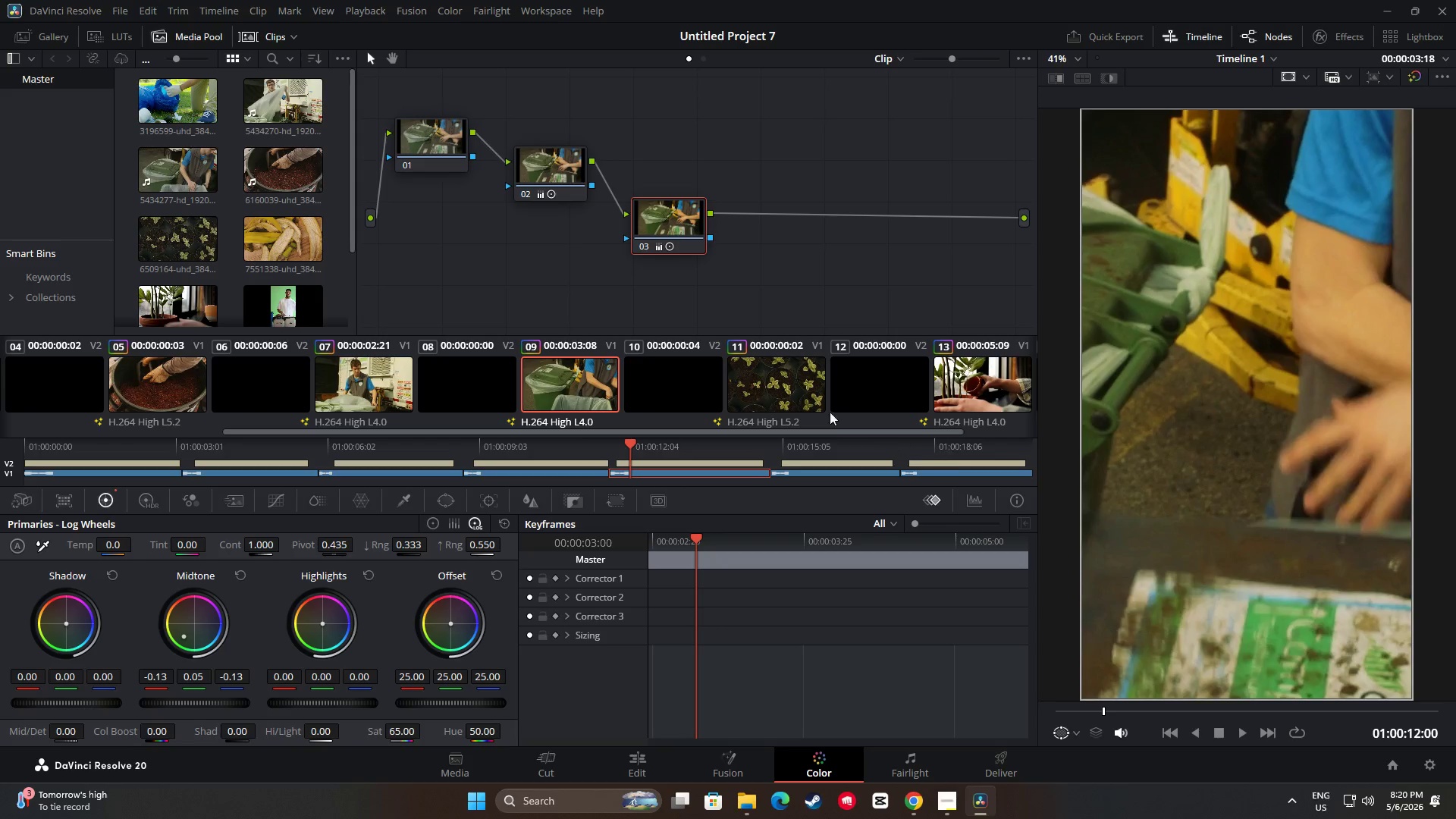 
left_click([800, 402])
 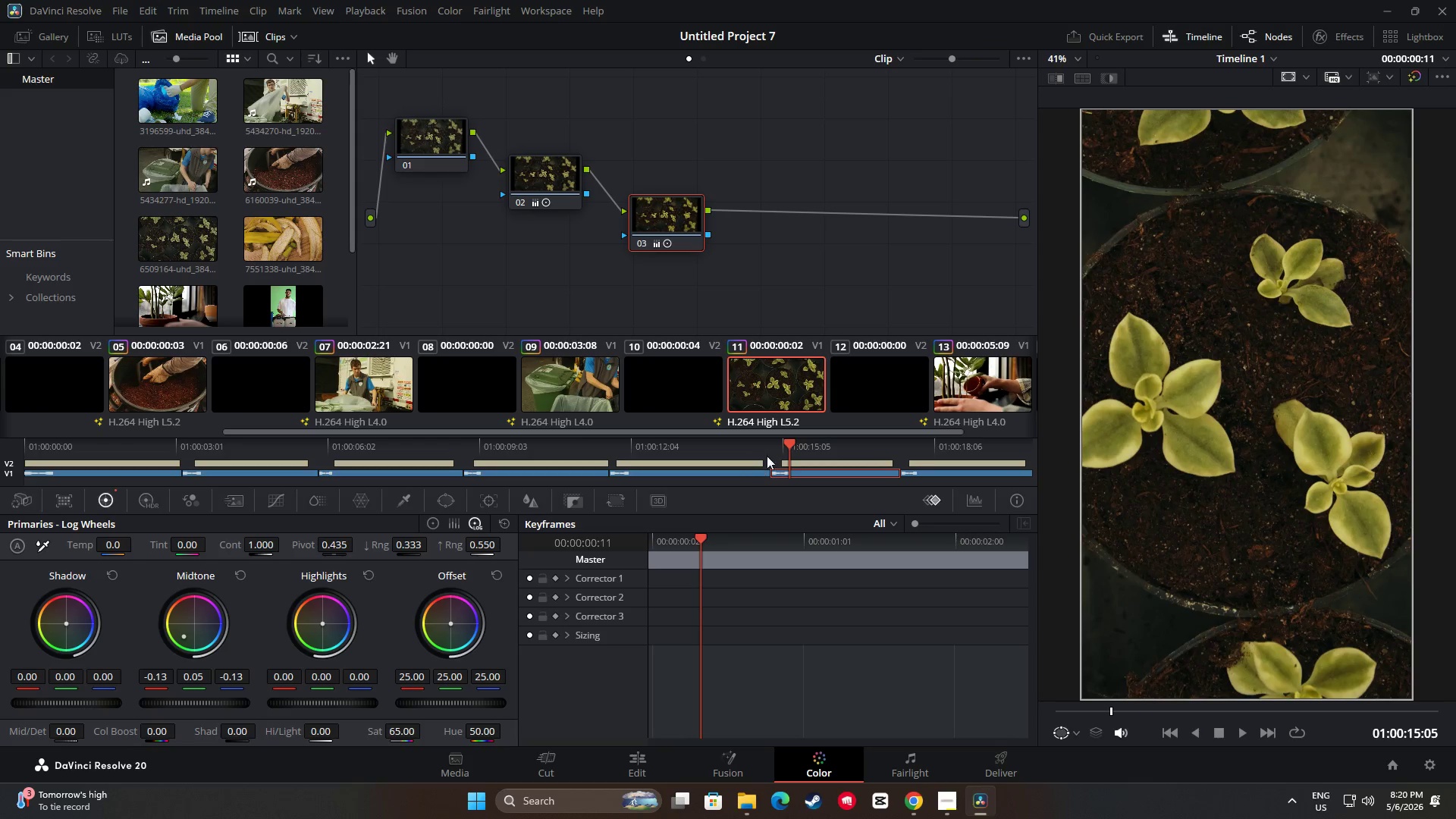 
left_click_drag(start_coordinate=[791, 447], to_coordinate=[748, 450])
 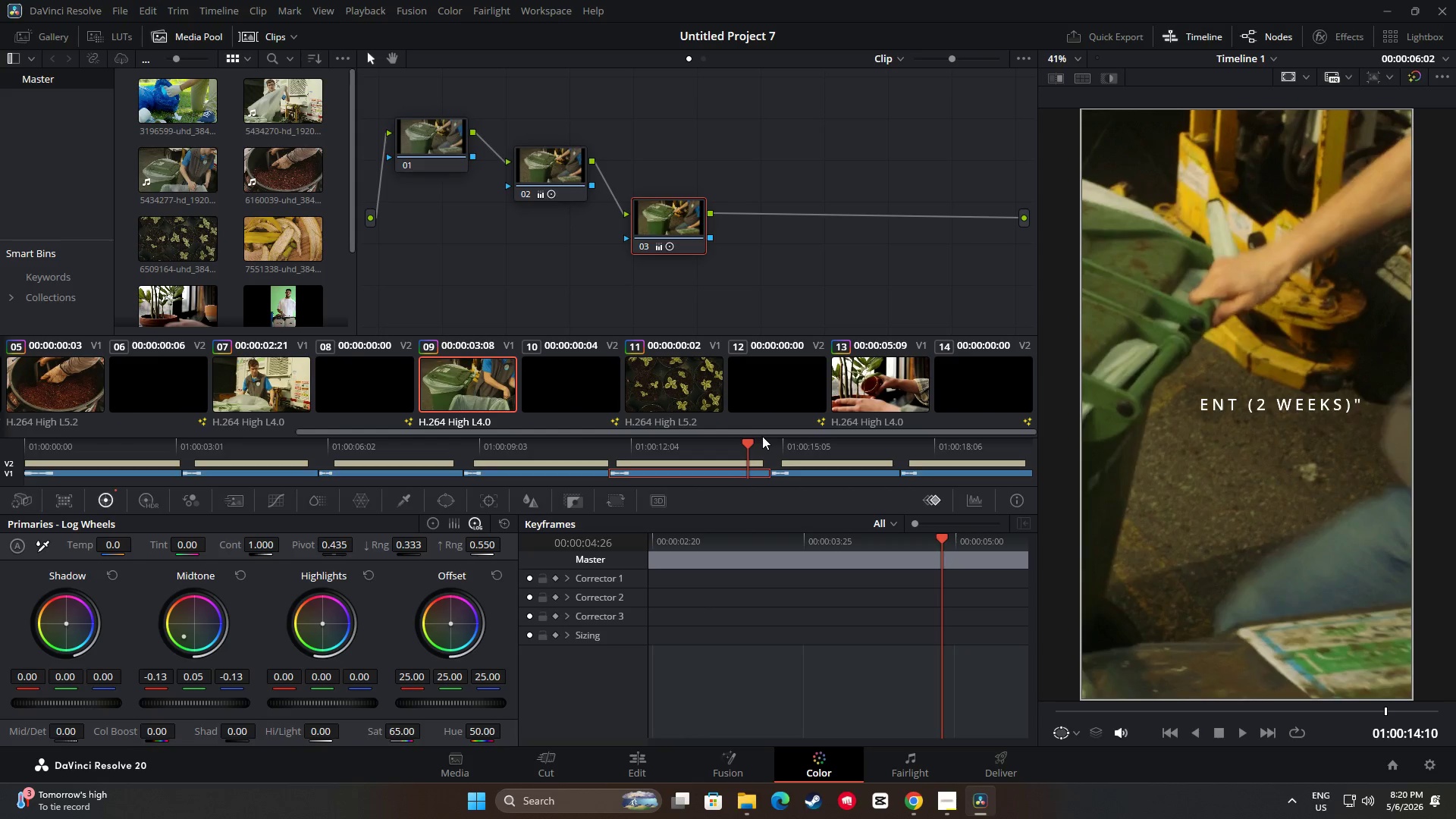 
key(Space)
 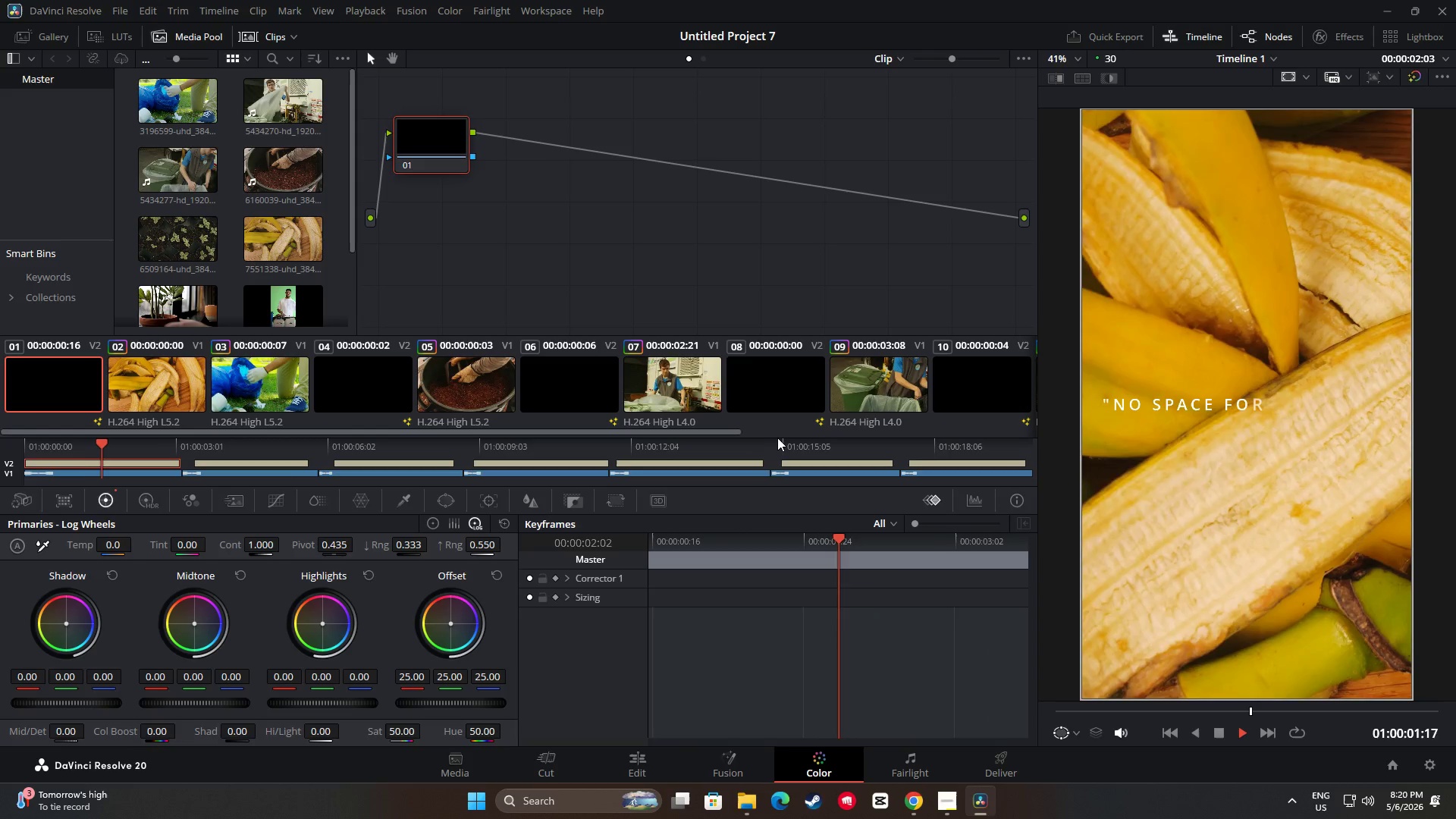 
wait(12.34)
 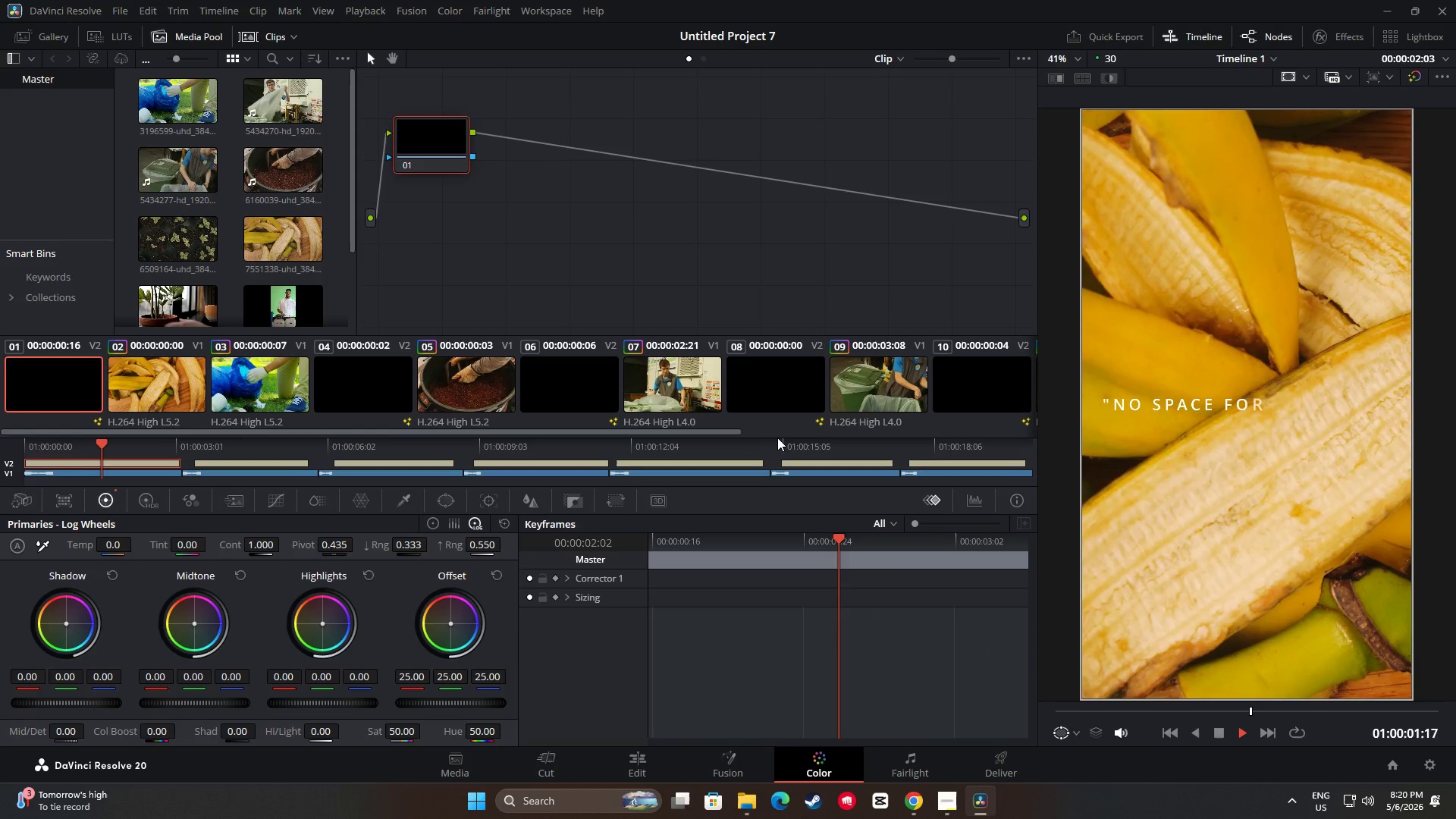 
key(Space)
 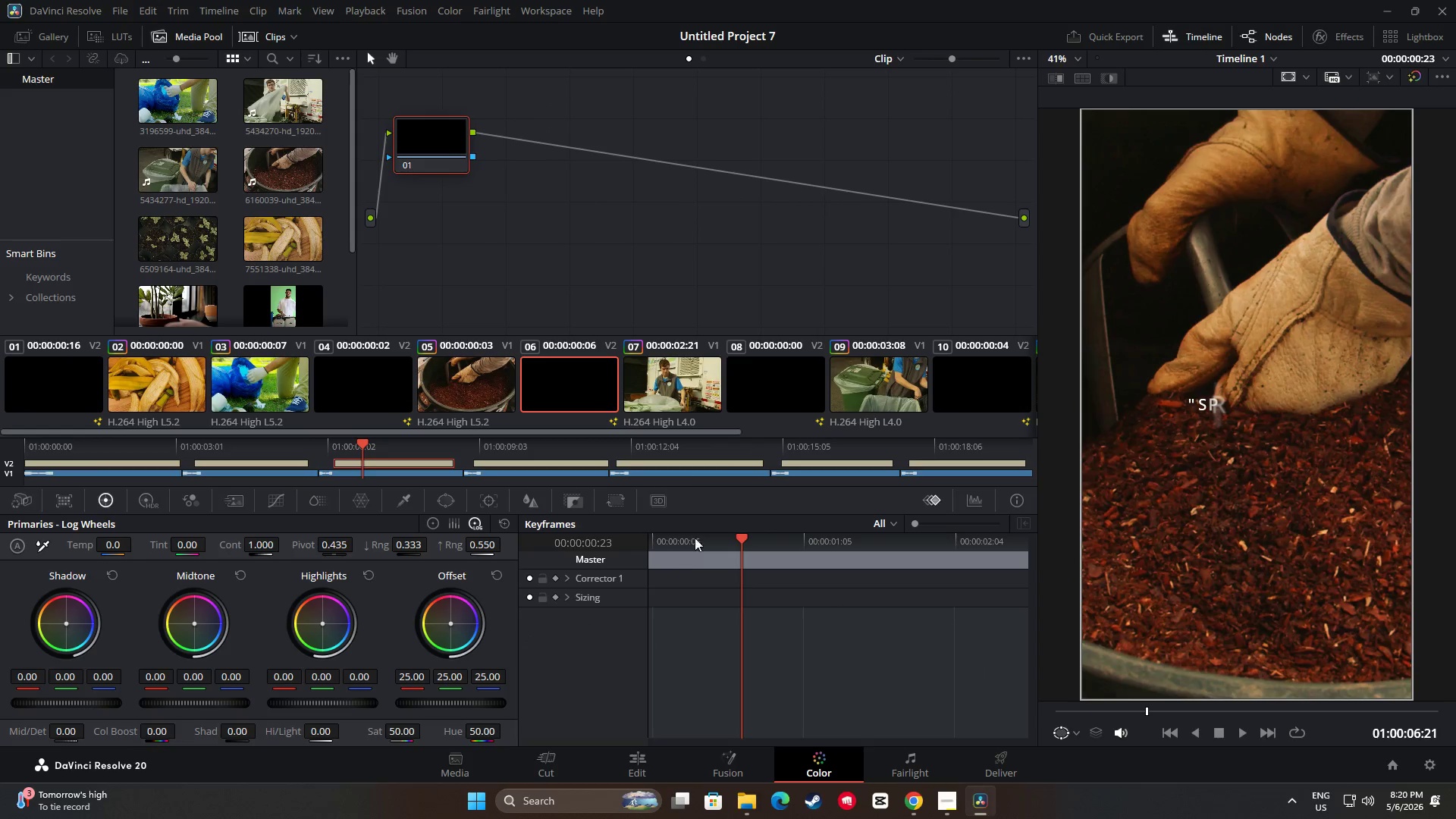 
left_click_drag(start_coordinate=[631, 431], to_coordinate=[509, 434])
 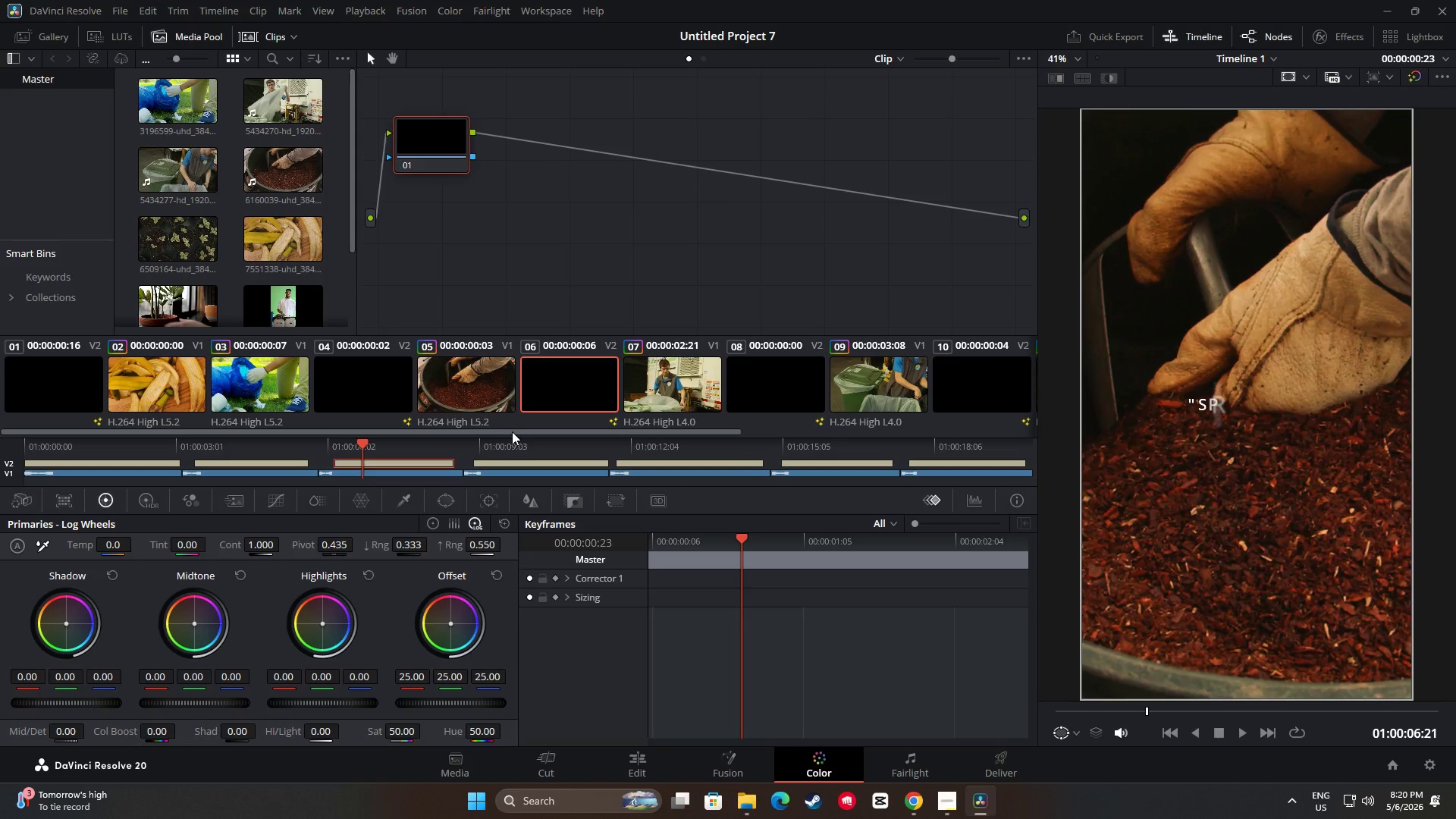 
left_click_drag(start_coordinate=[512, 431], to_coordinate=[418, 430])
 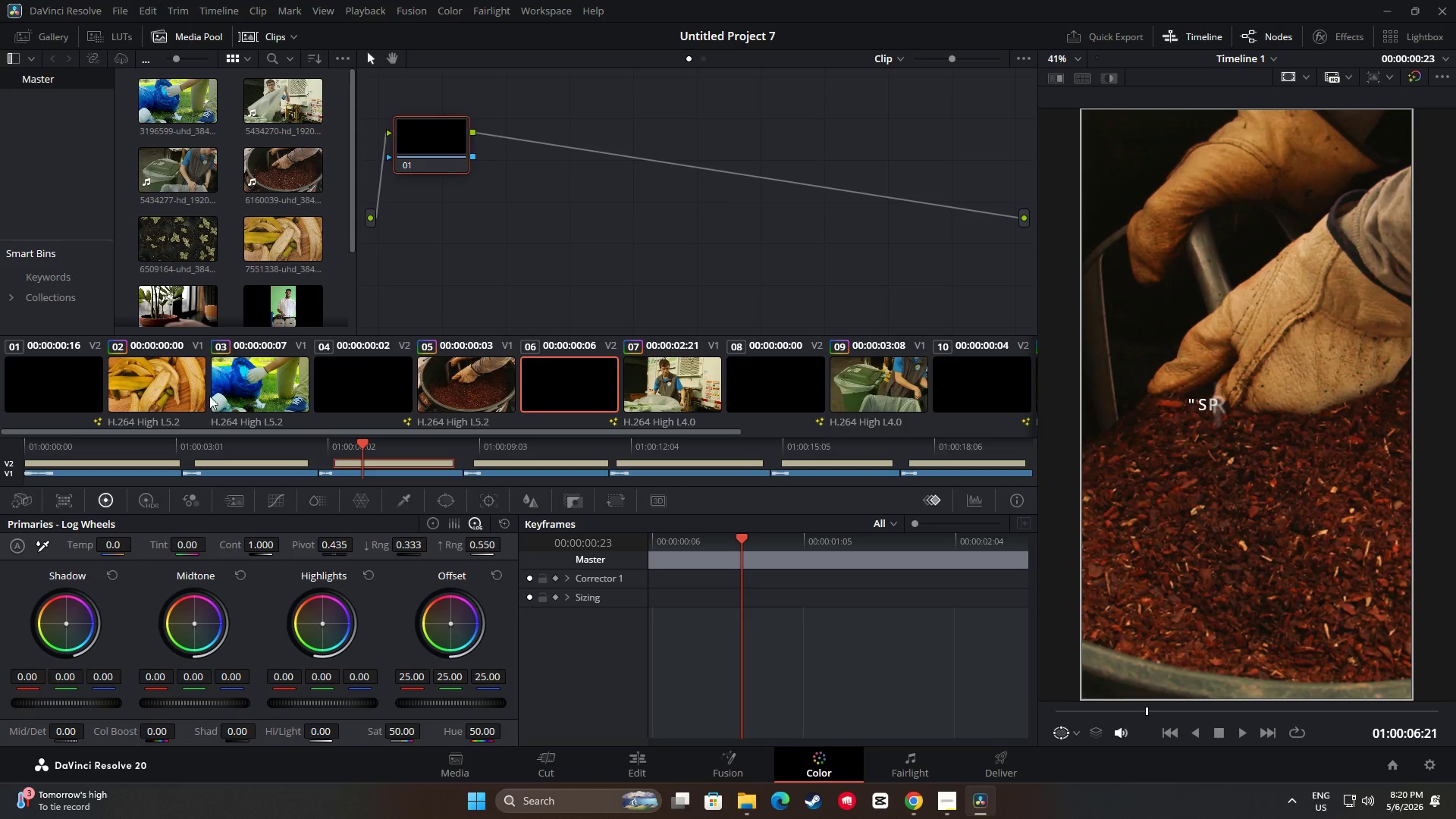 
double_click([165, 386])
 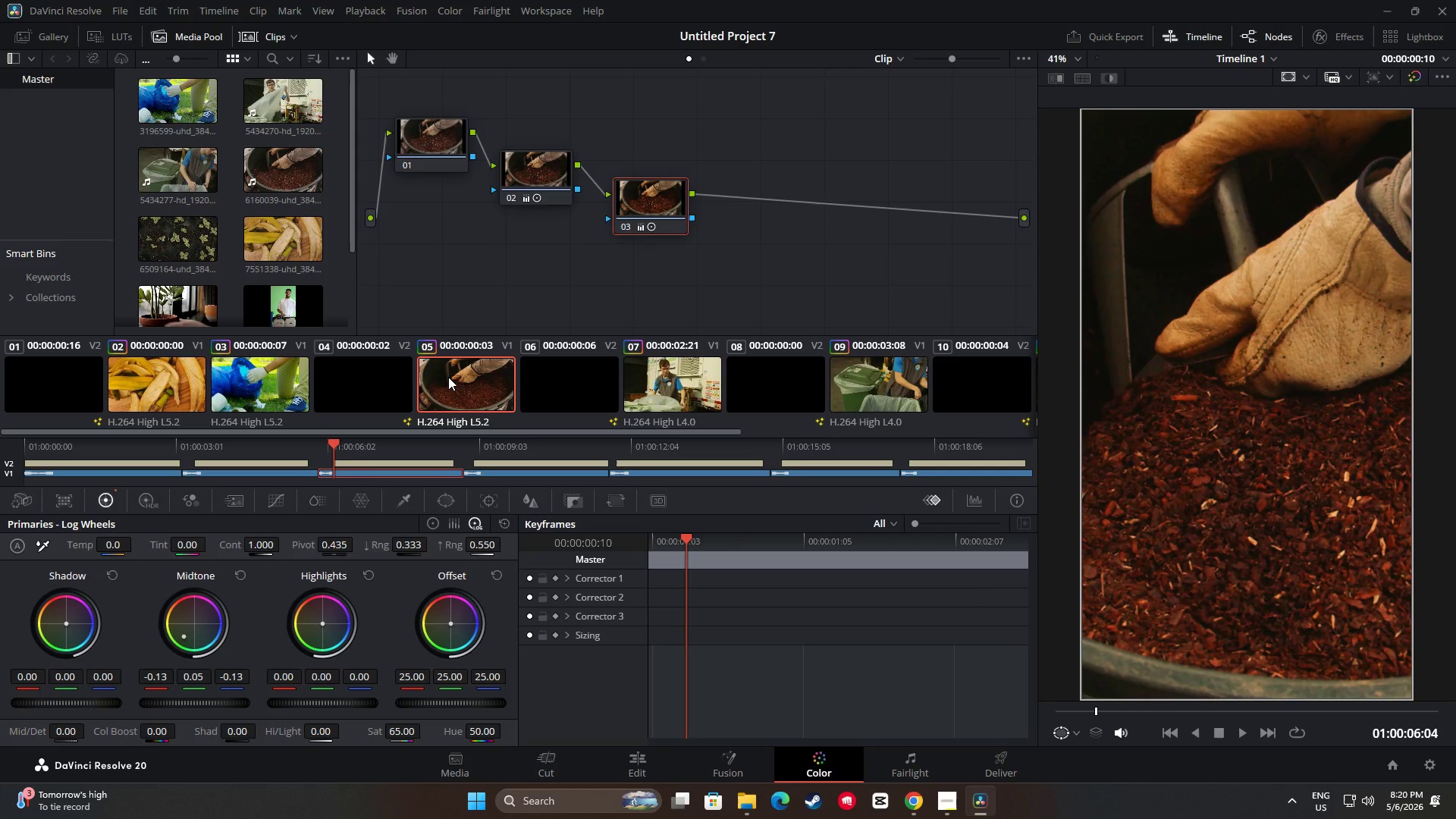 
wait(5.48)
 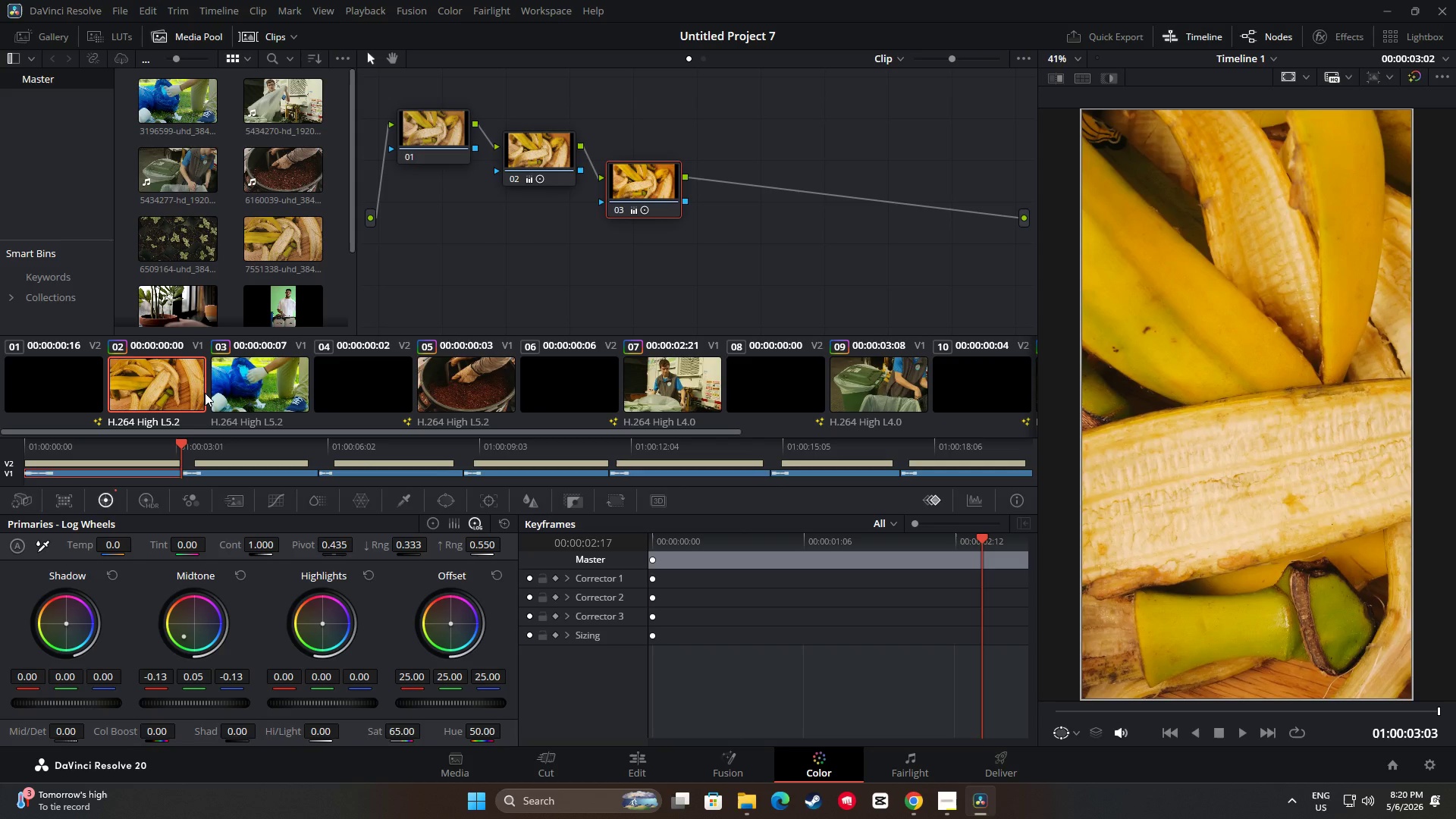 
left_click_drag(start_coordinate=[510, 432], to_coordinate=[796, 448])
 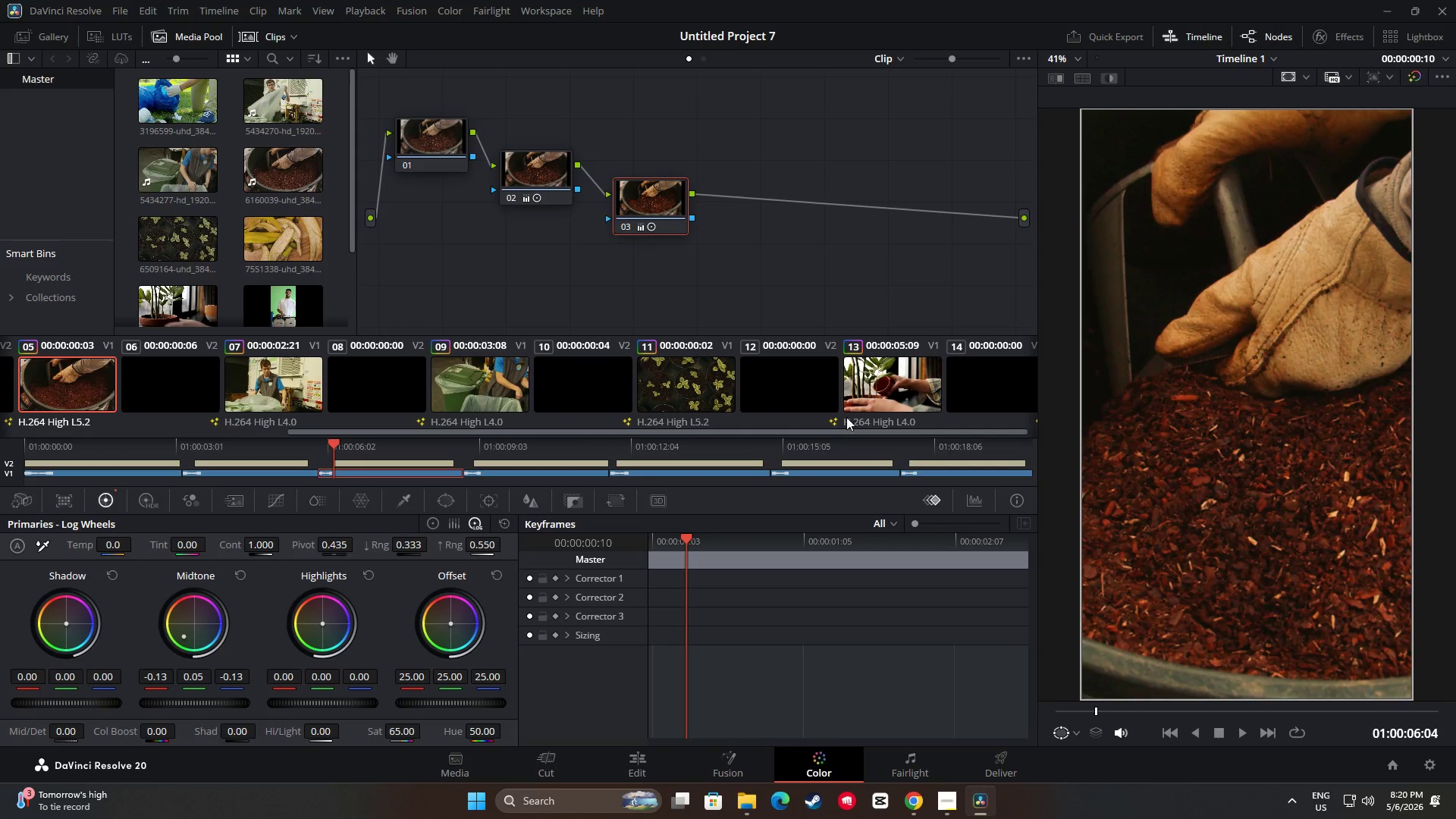 
left_click([868, 387])
 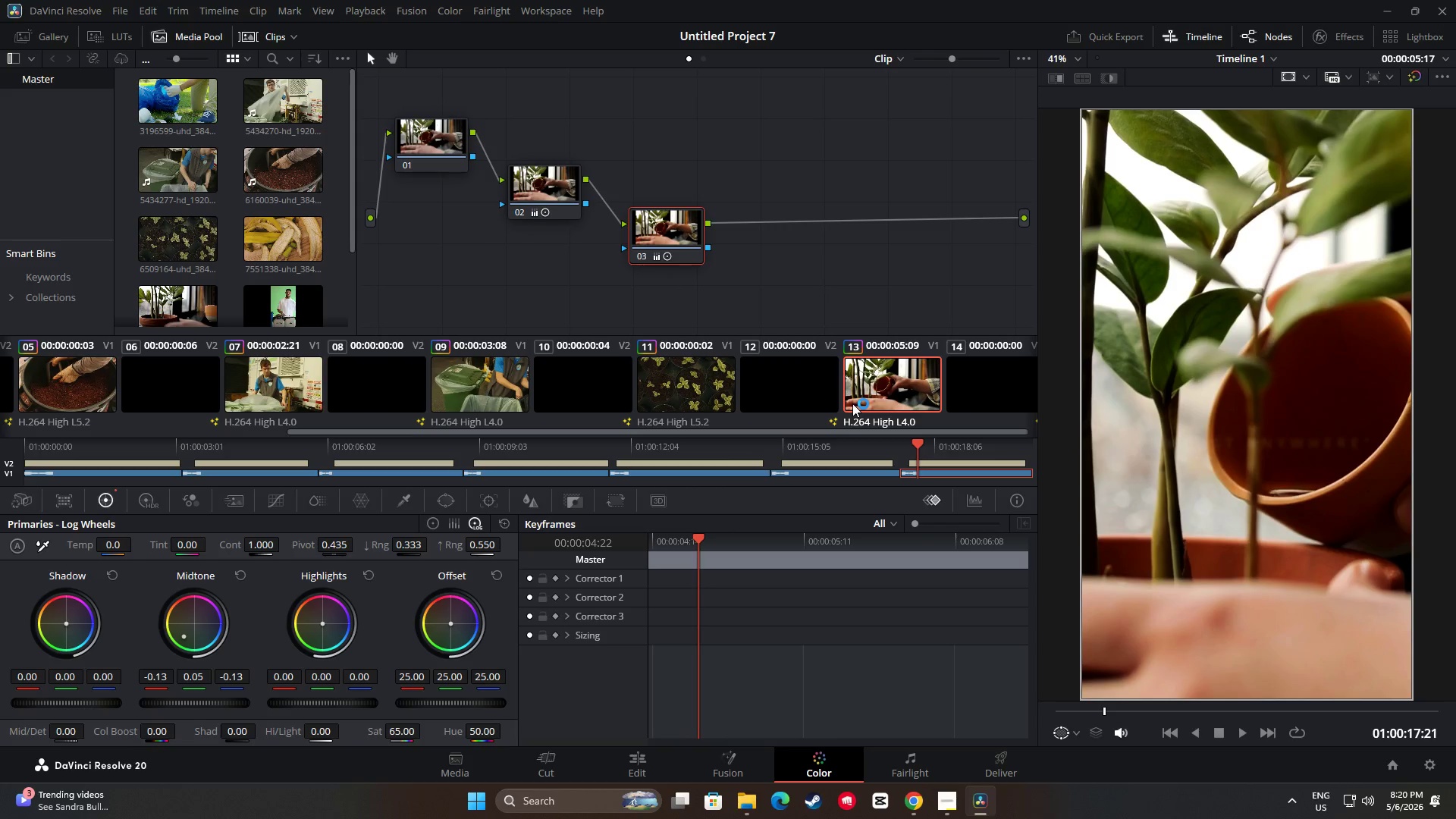 
wait(6.25)
 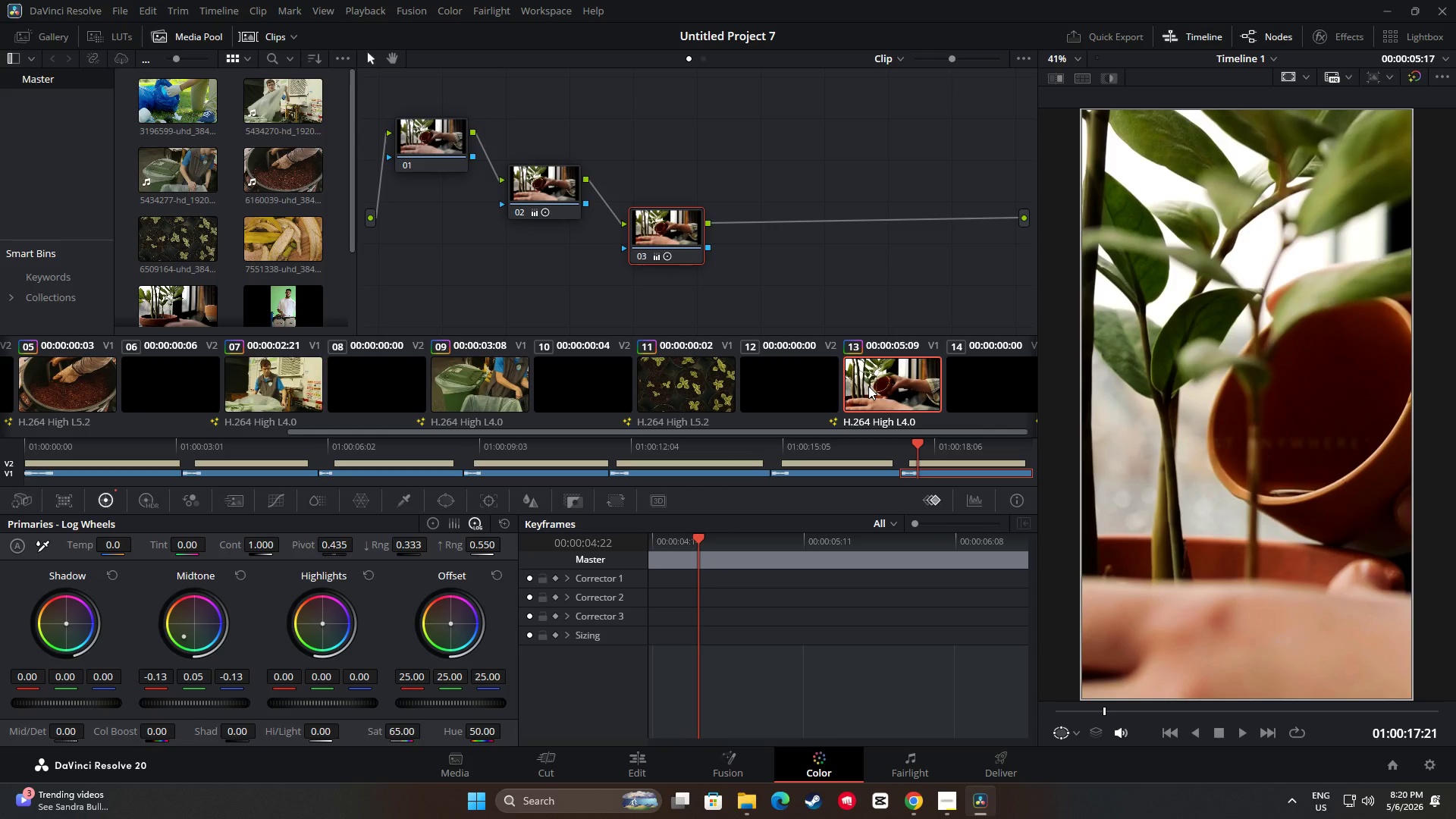 
left_click([712, 383])
 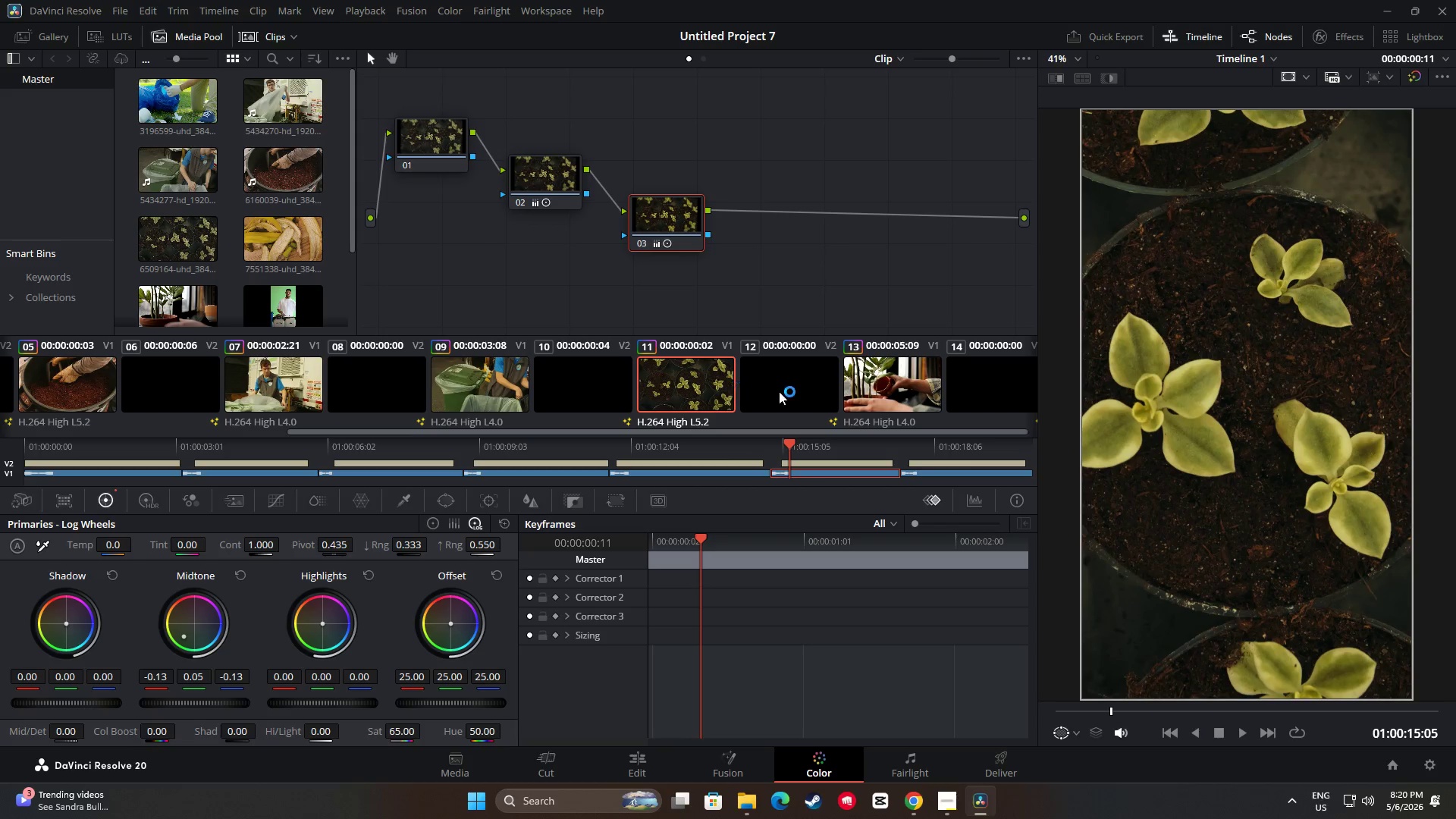 
left_click([919, 392])
 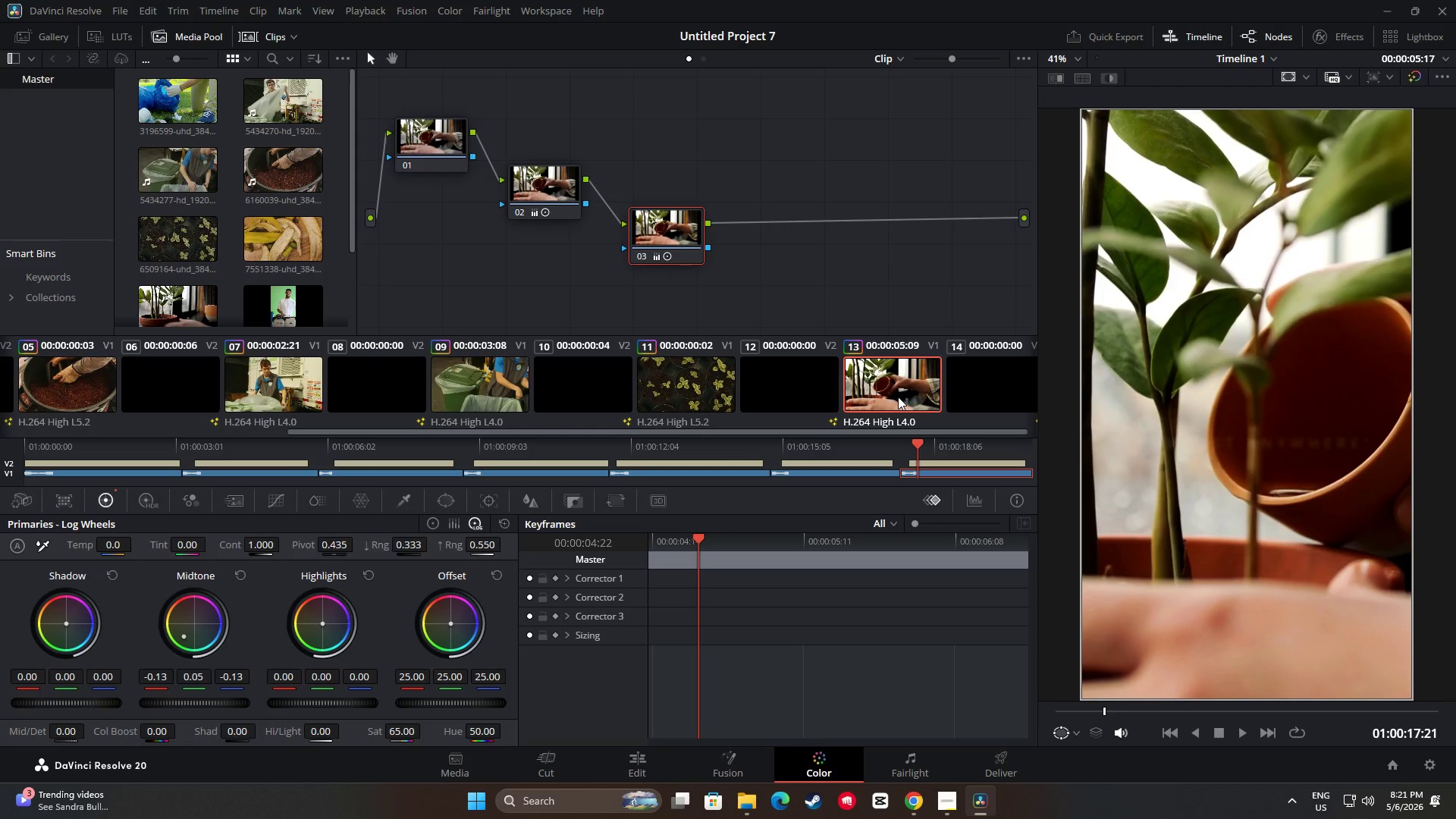 
wait(11.08)
 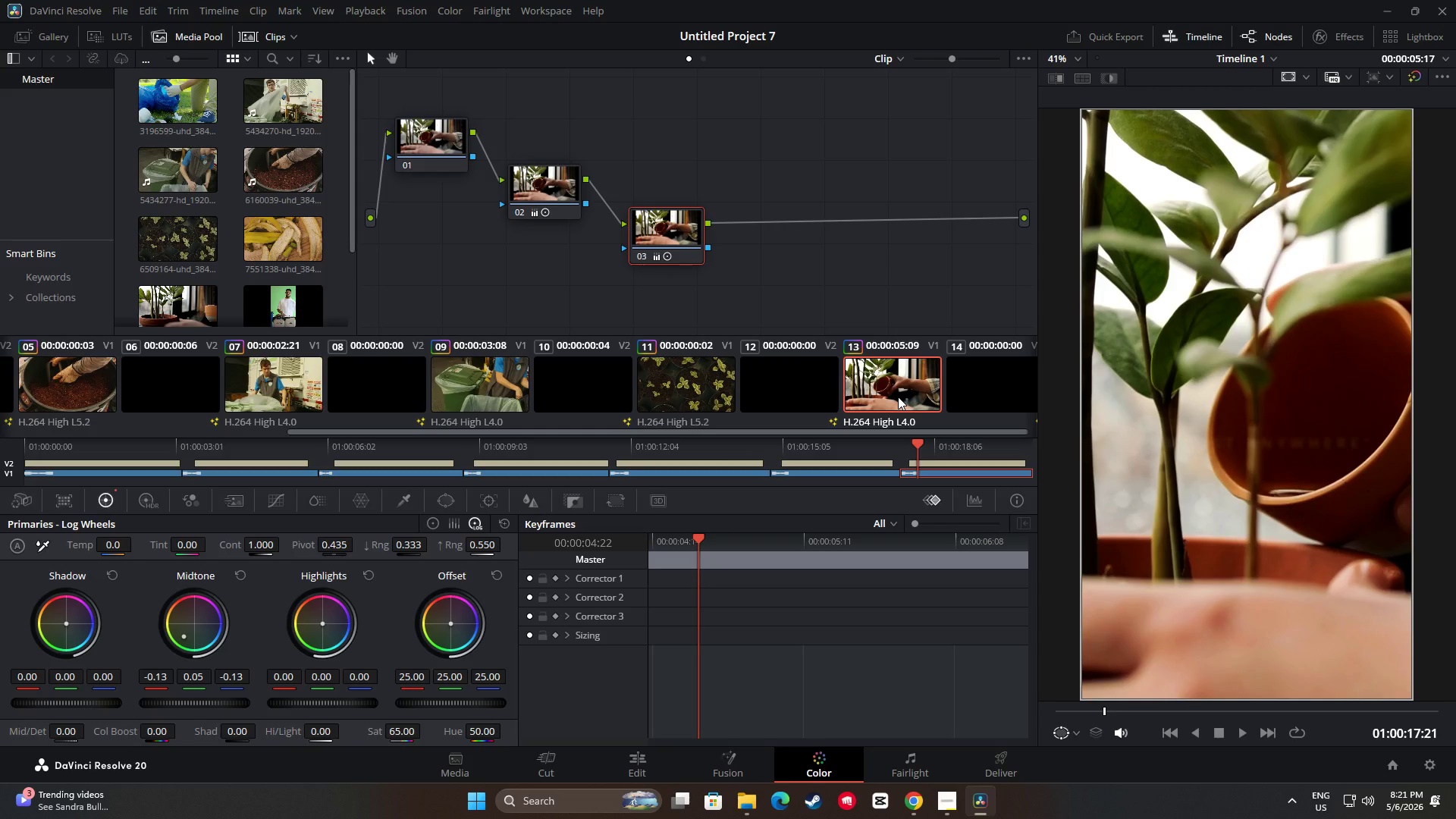 
left_click([887, 393])
 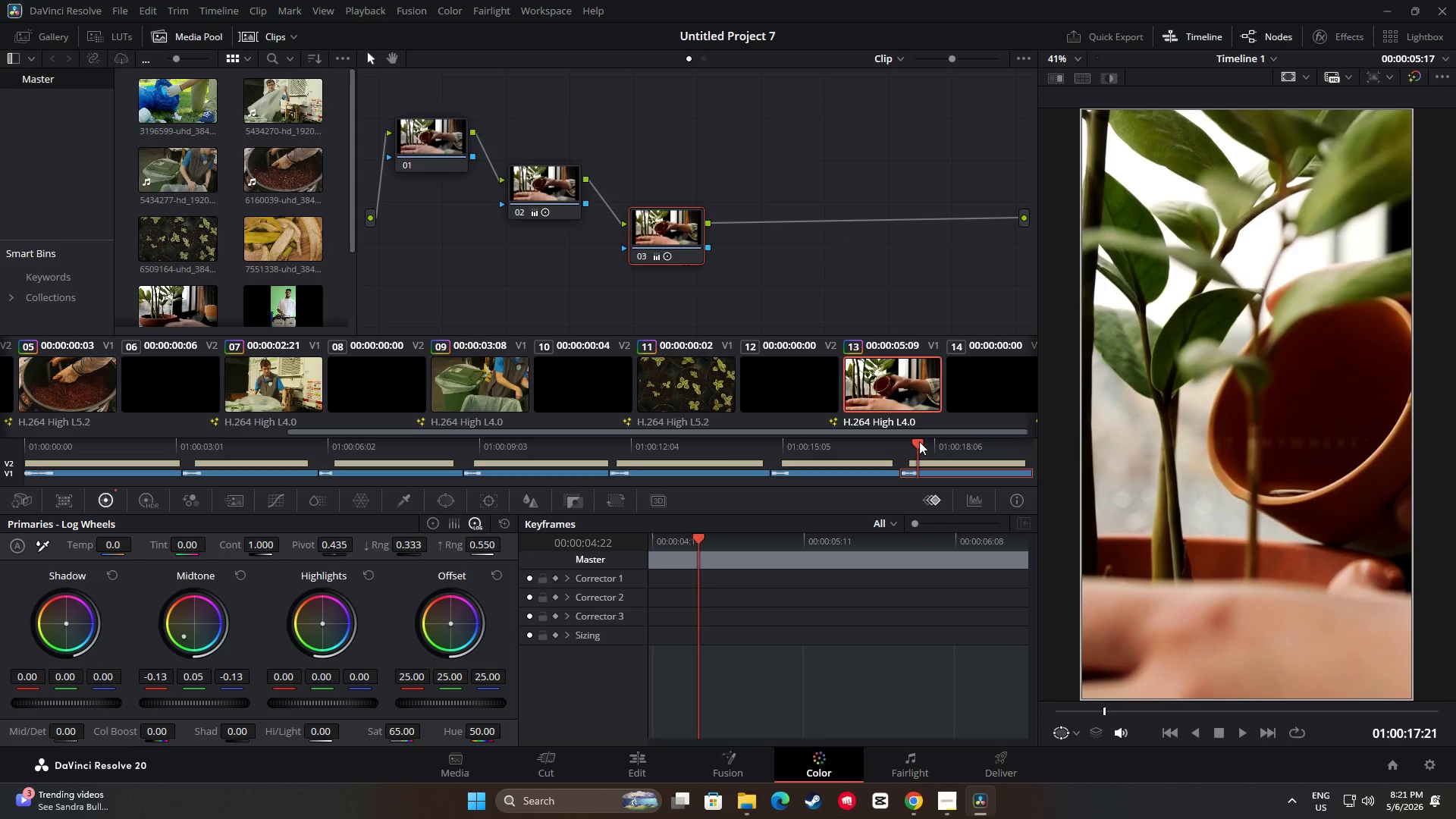 
wait(7.38)
 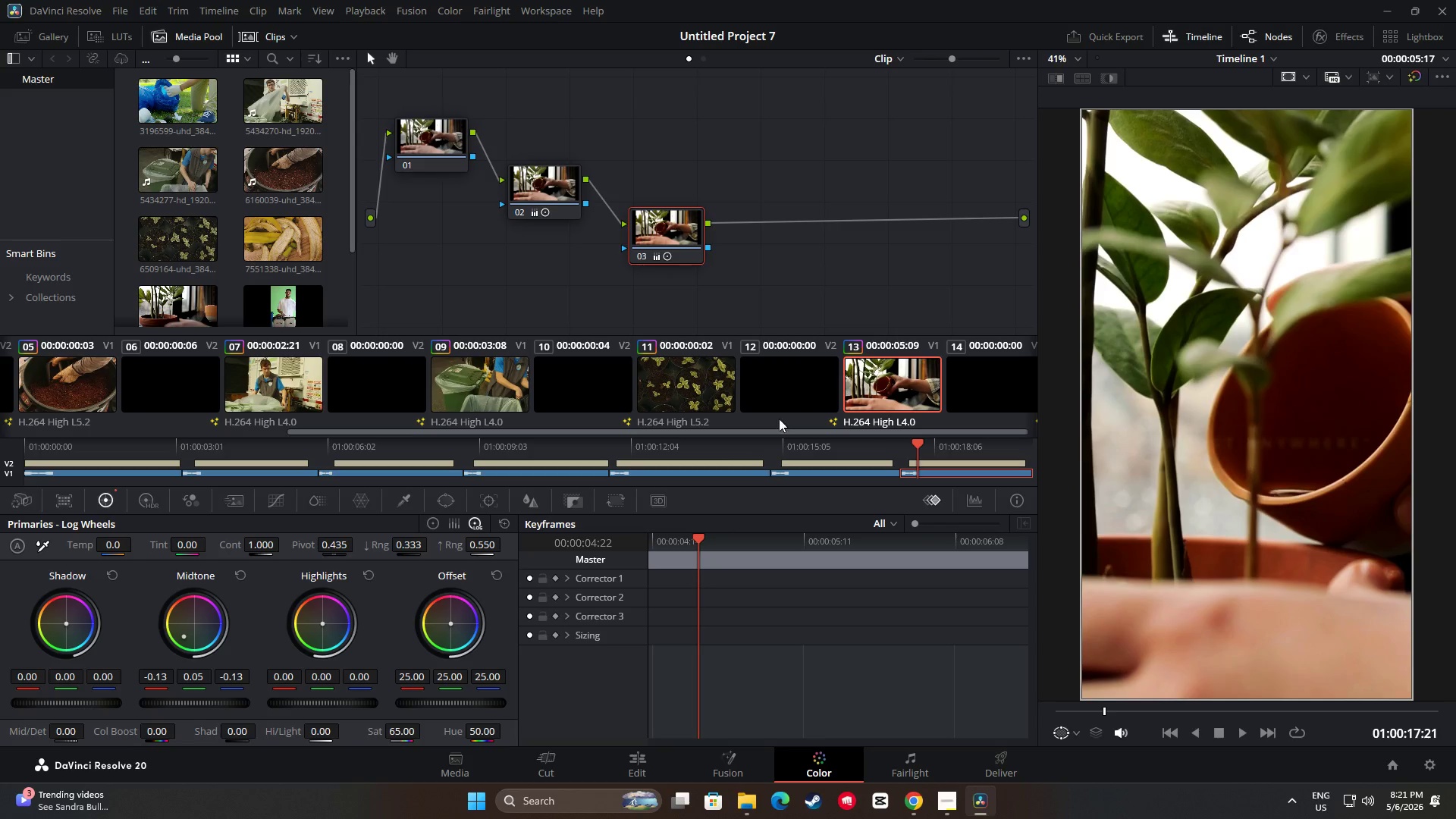 
left_click([636, 767])
 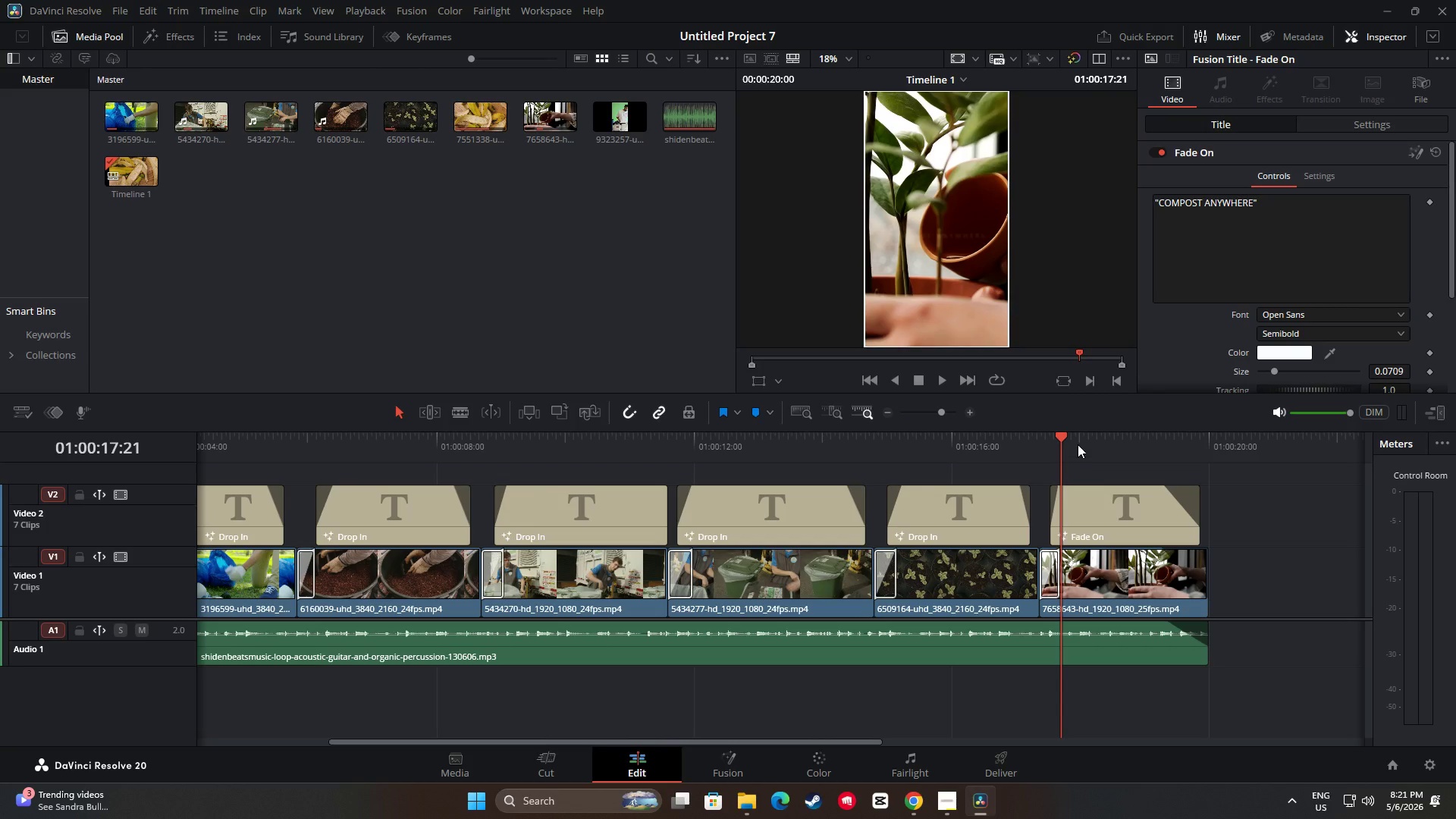 
left_click_drag(start_coordinate=[1060, 438], to_coordinate=[1018, 433])
 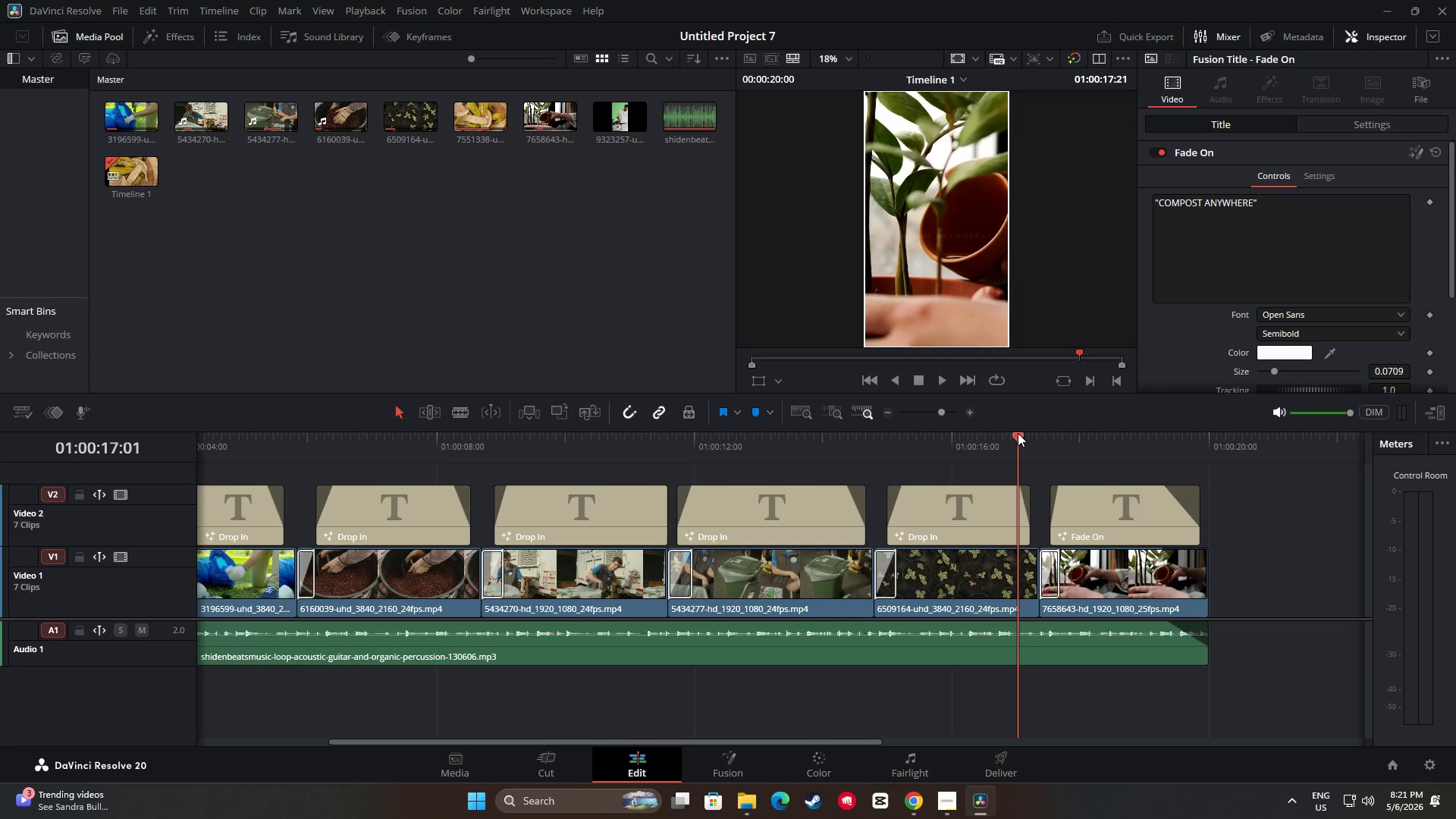 
key(Space)
 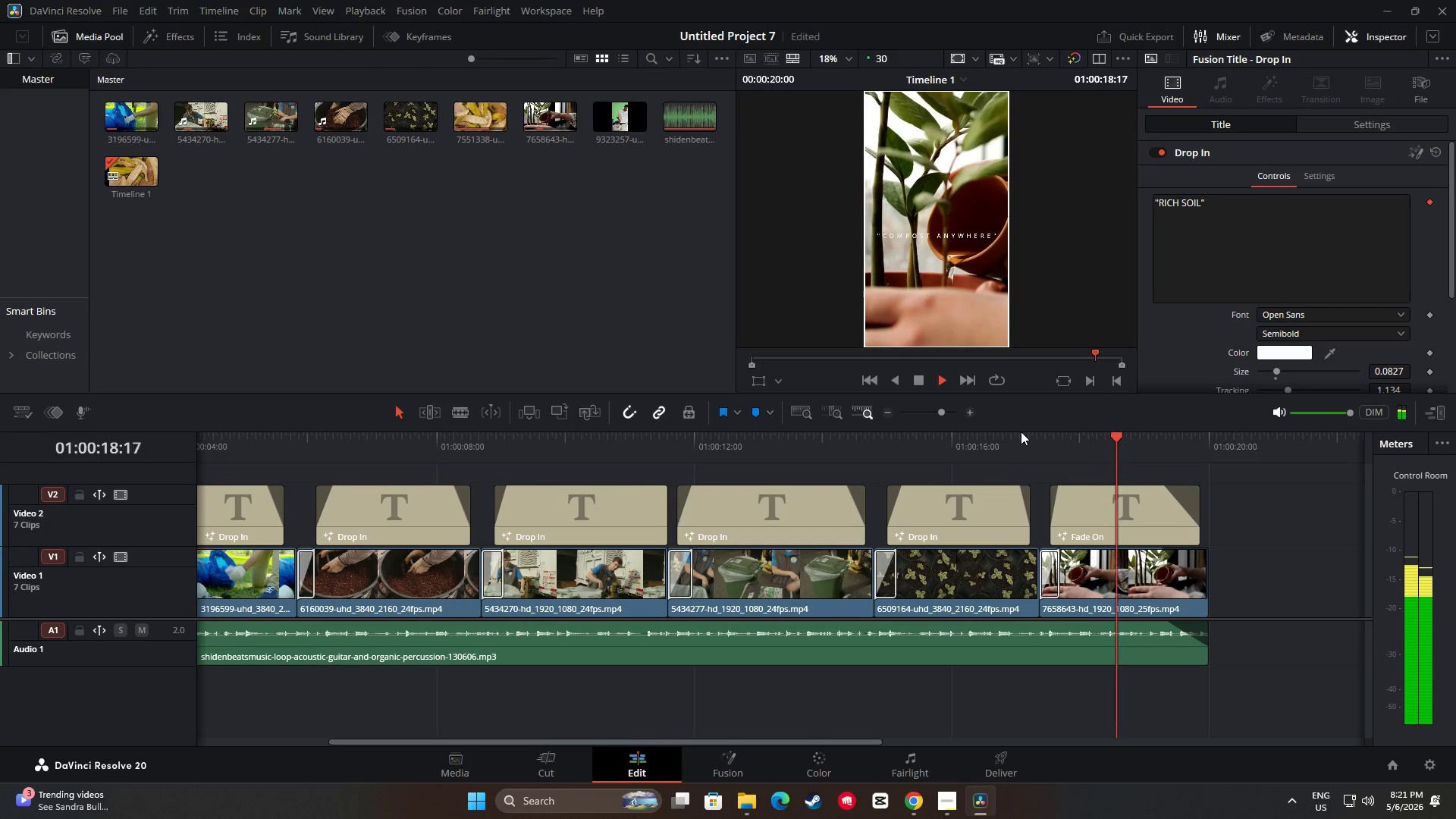 
key(Space)
 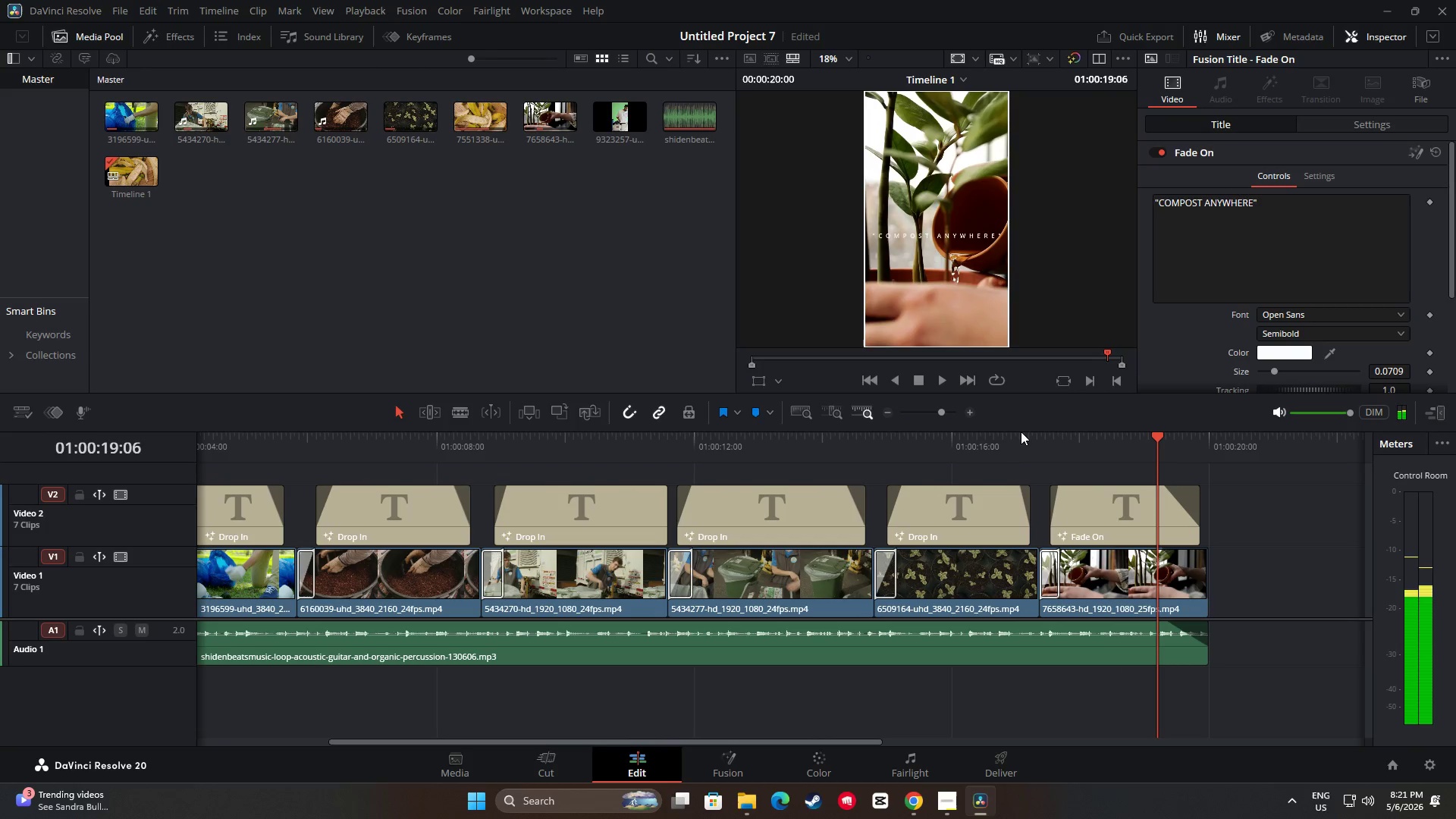 
key(Space)
 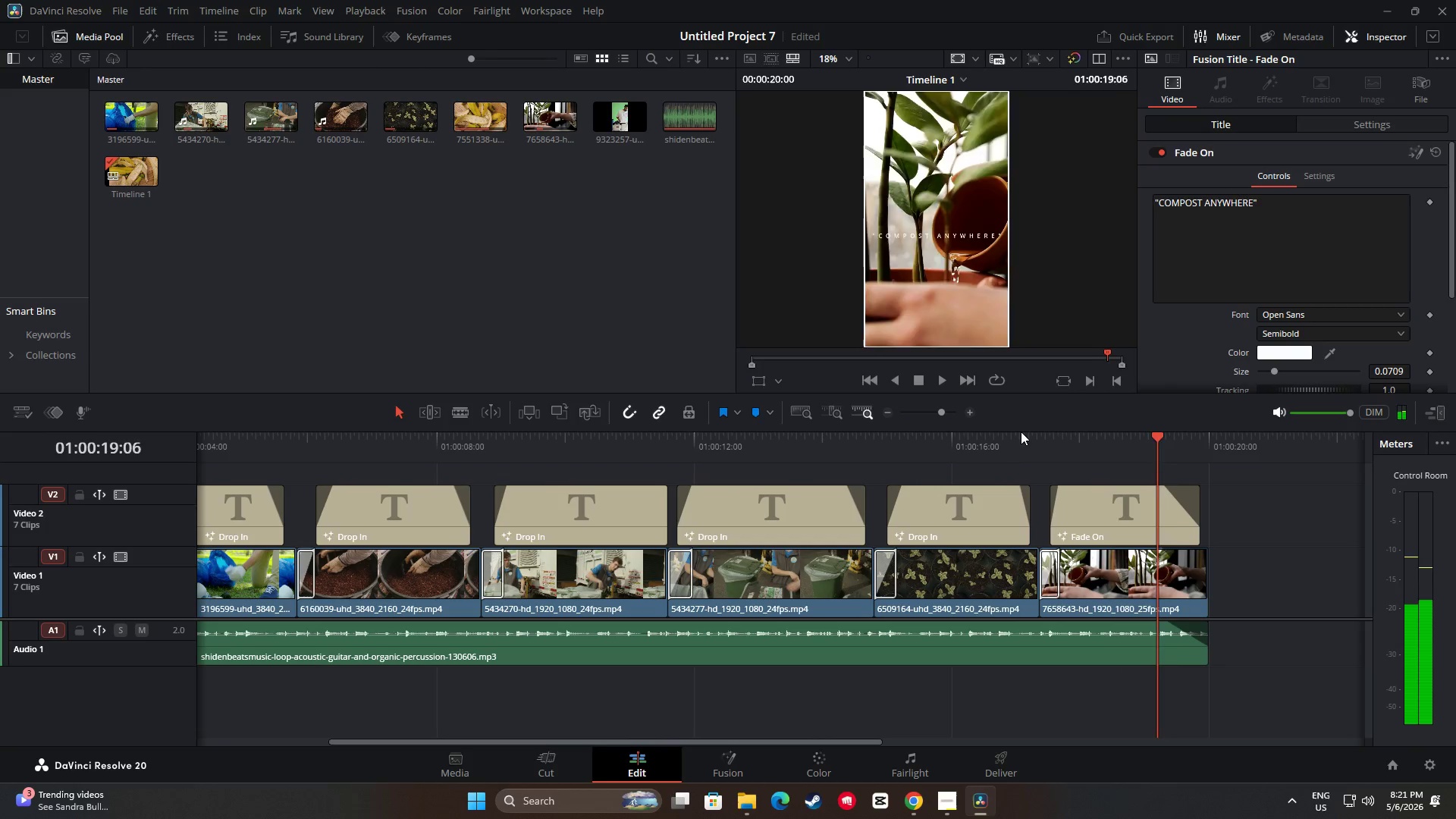 
key(Space)
 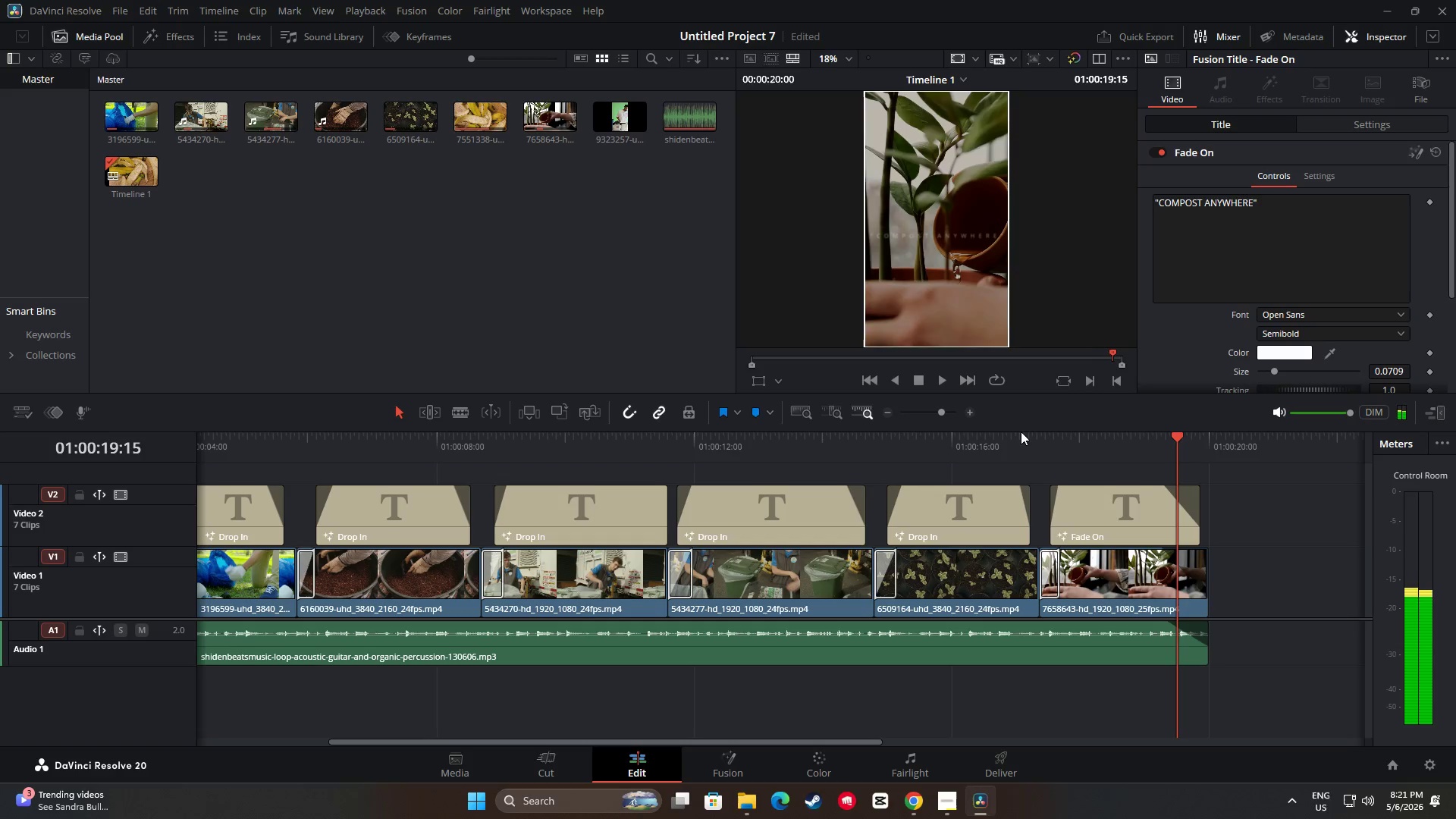 
key(Space)
 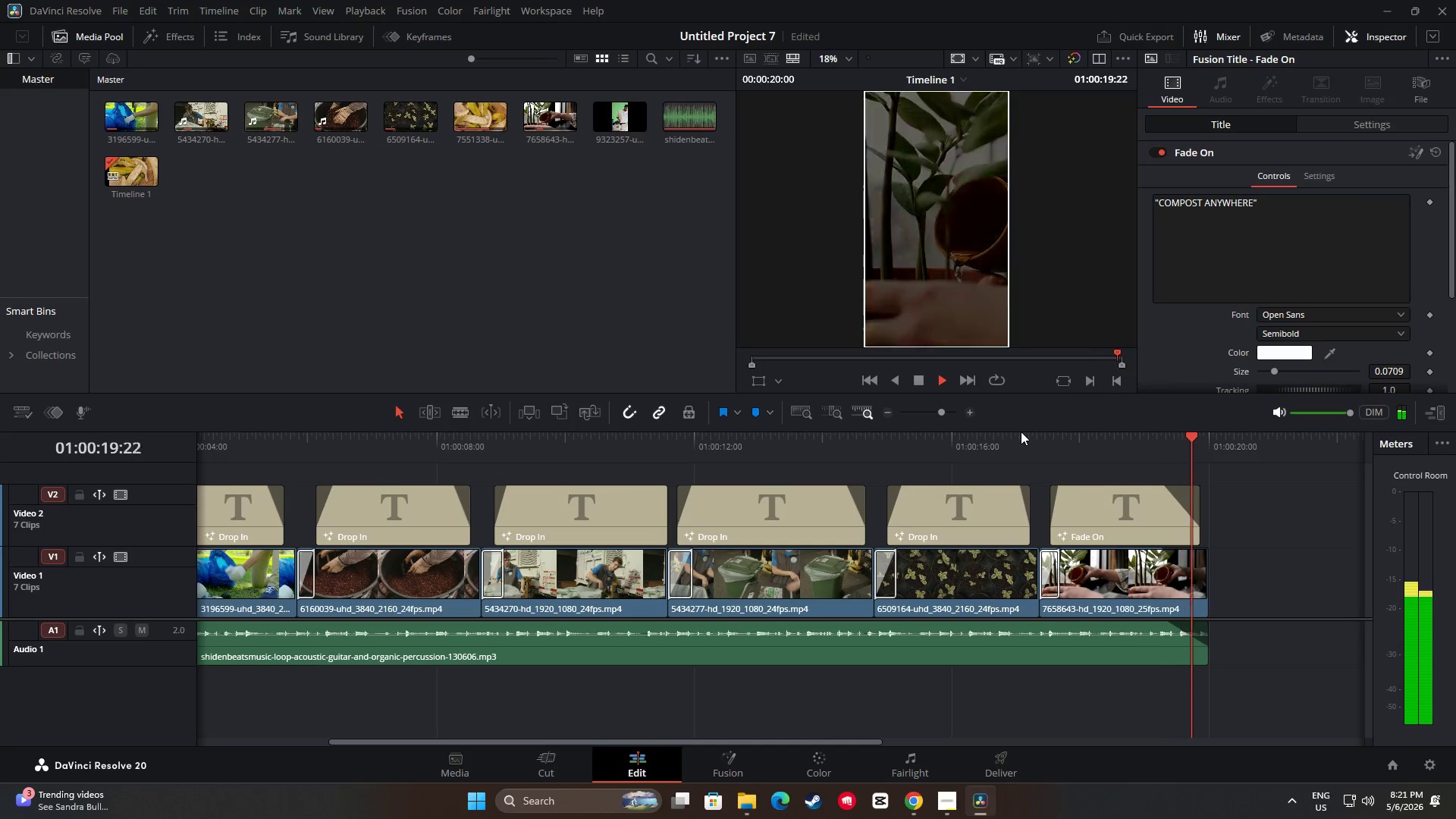 
key(Space)
 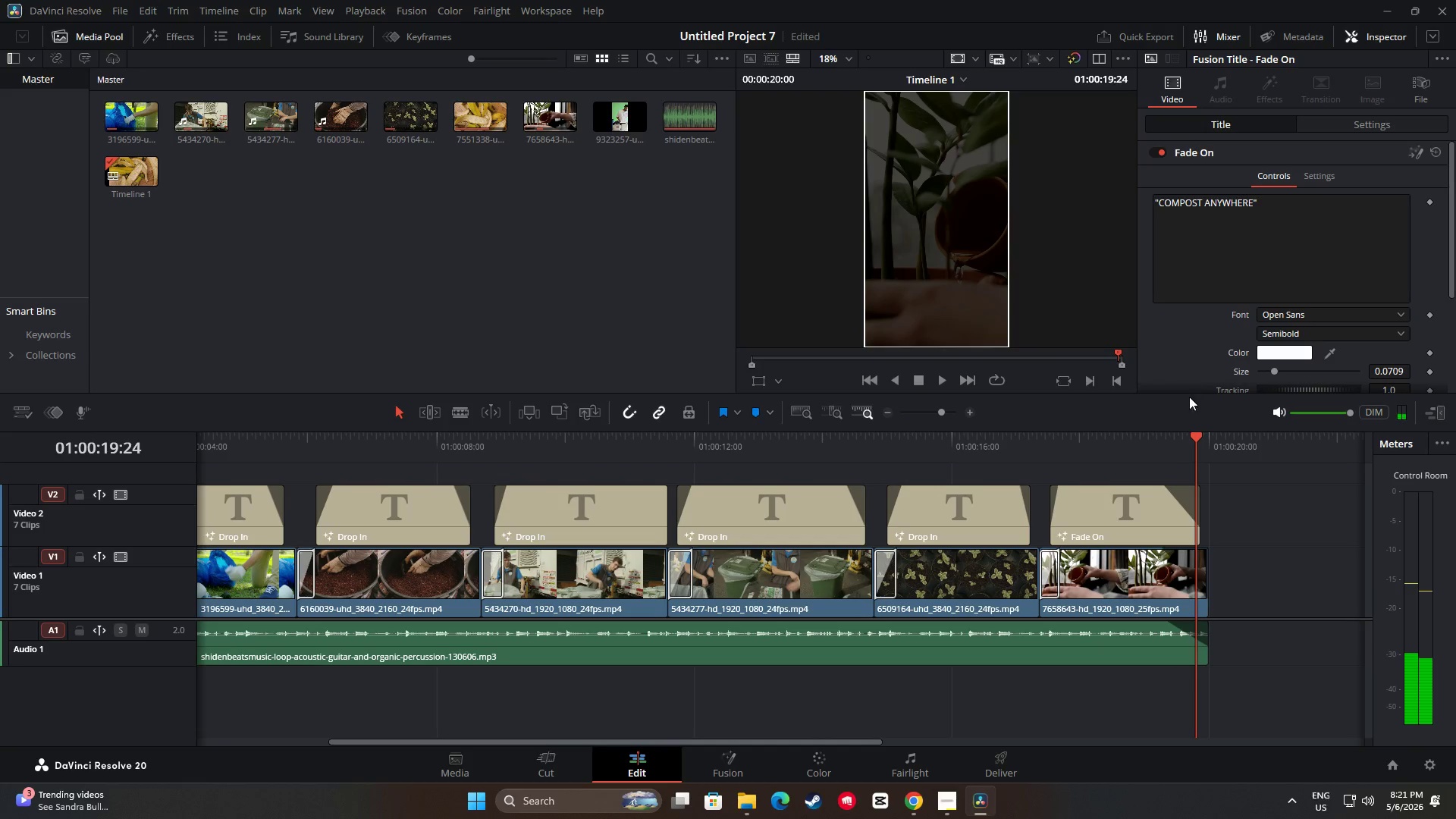 
left_click_drag(start_coordinate=[1196, 440], to_coordinate=[993, 455])
 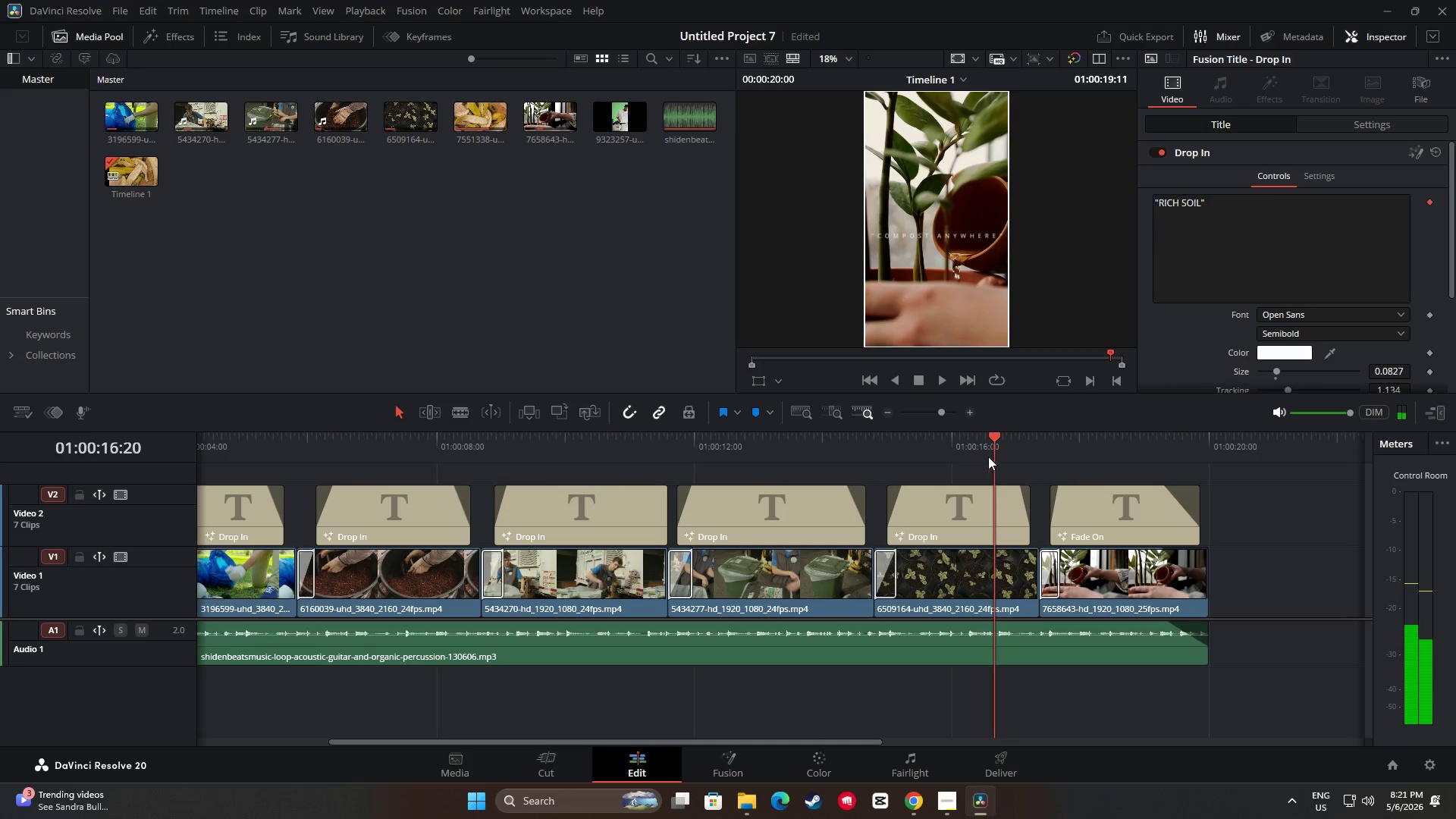 
key(Space)
 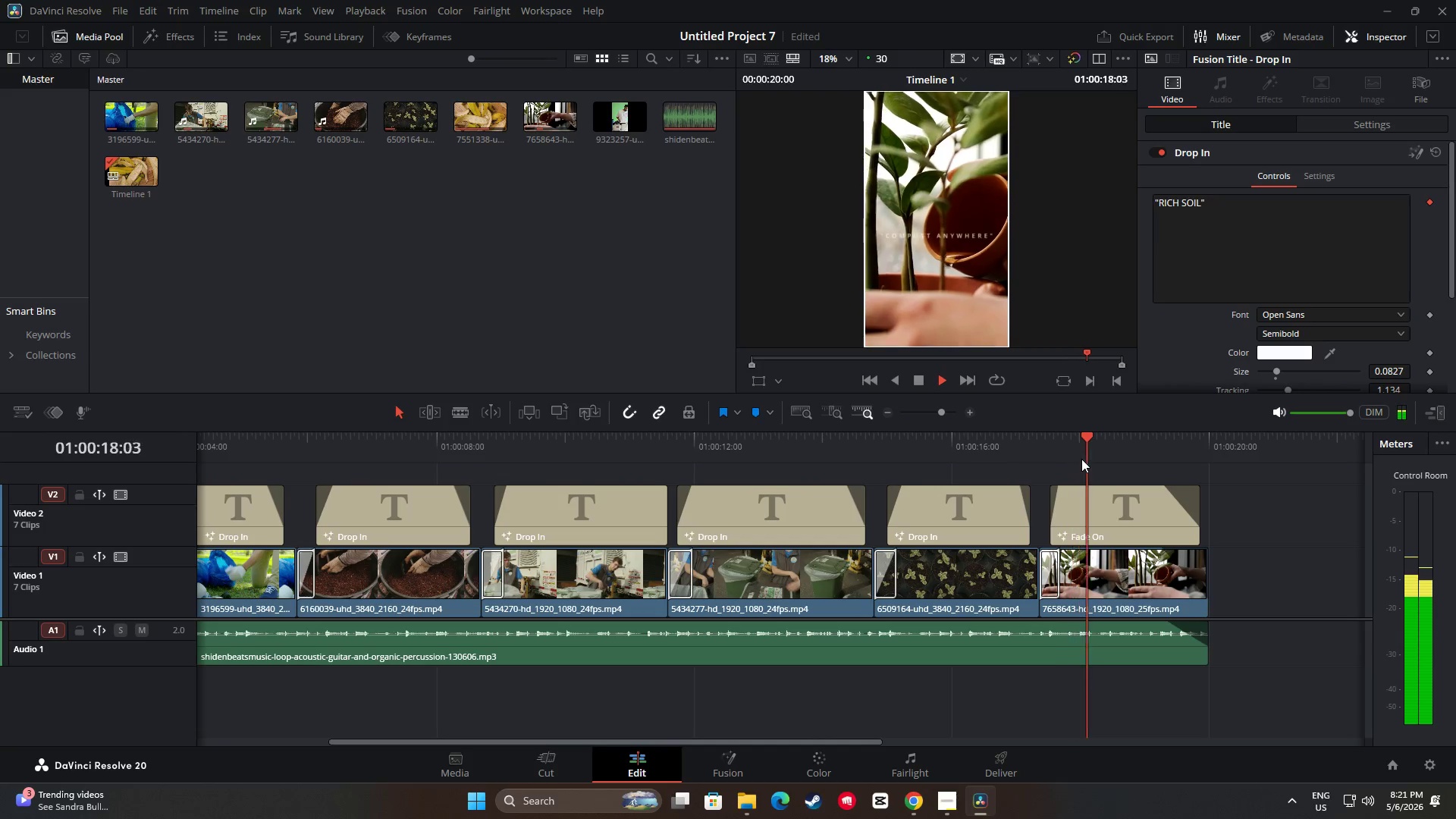 
key(Space)
 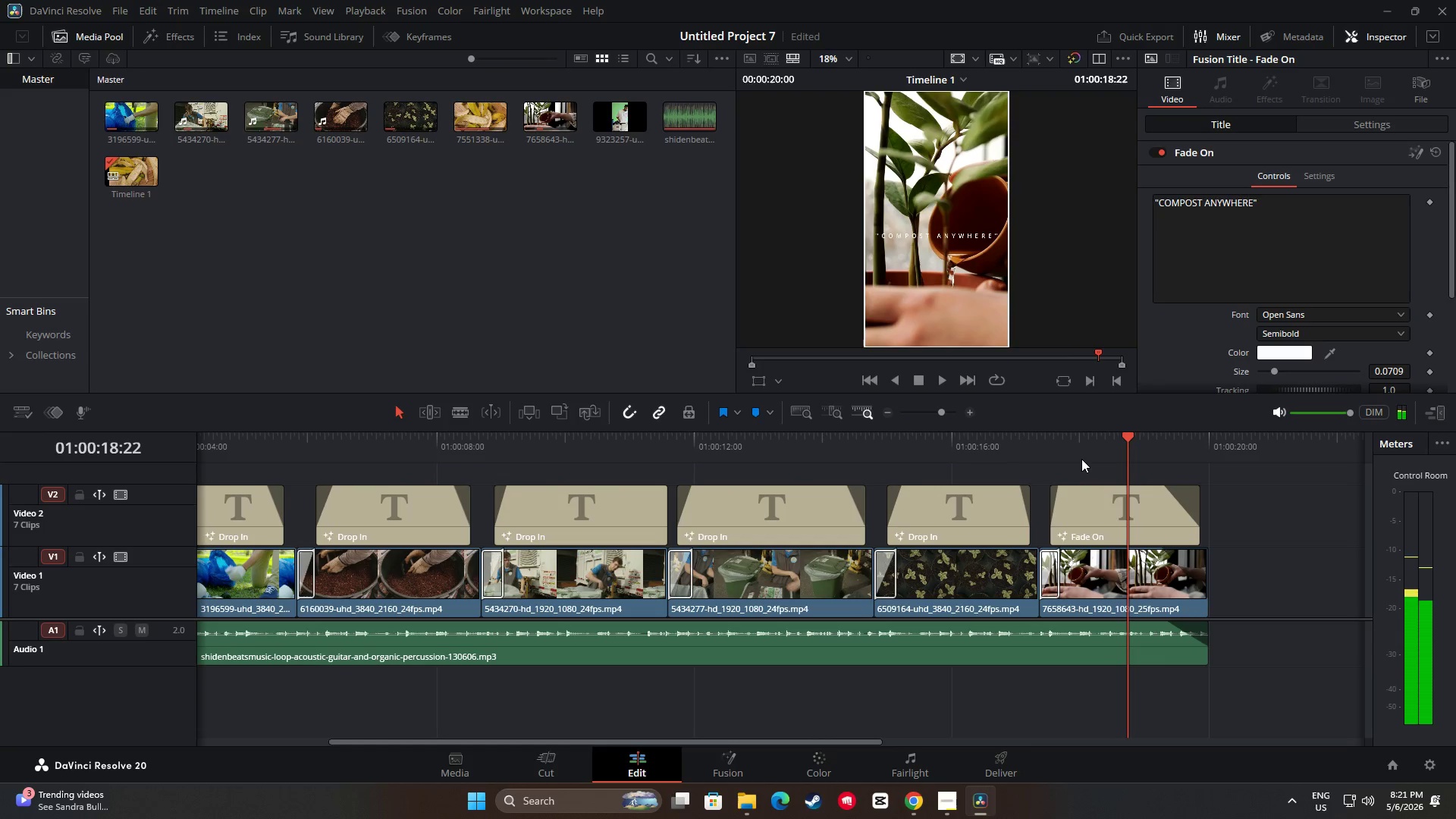 
key(Space)
 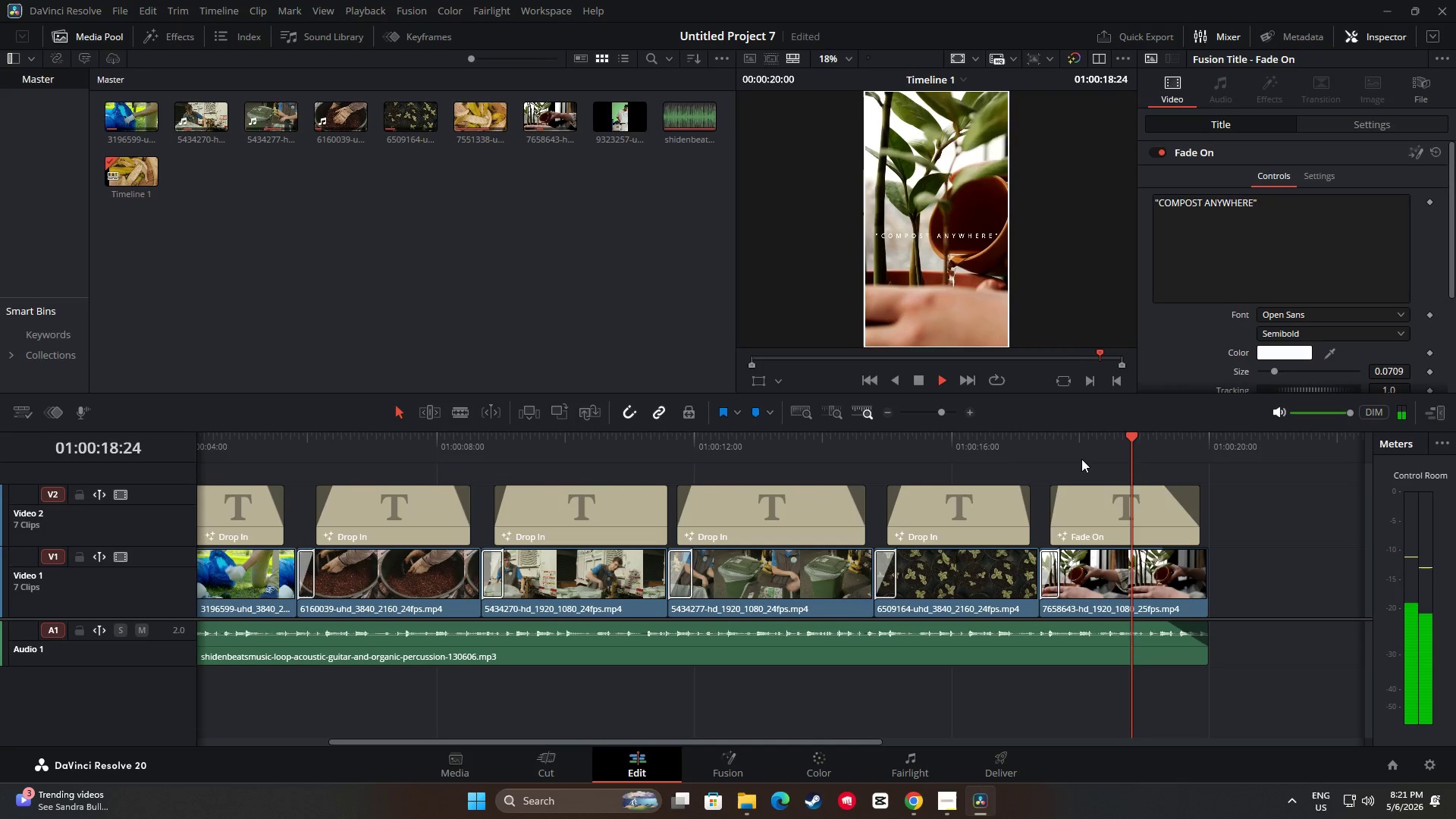 
key(Space)
 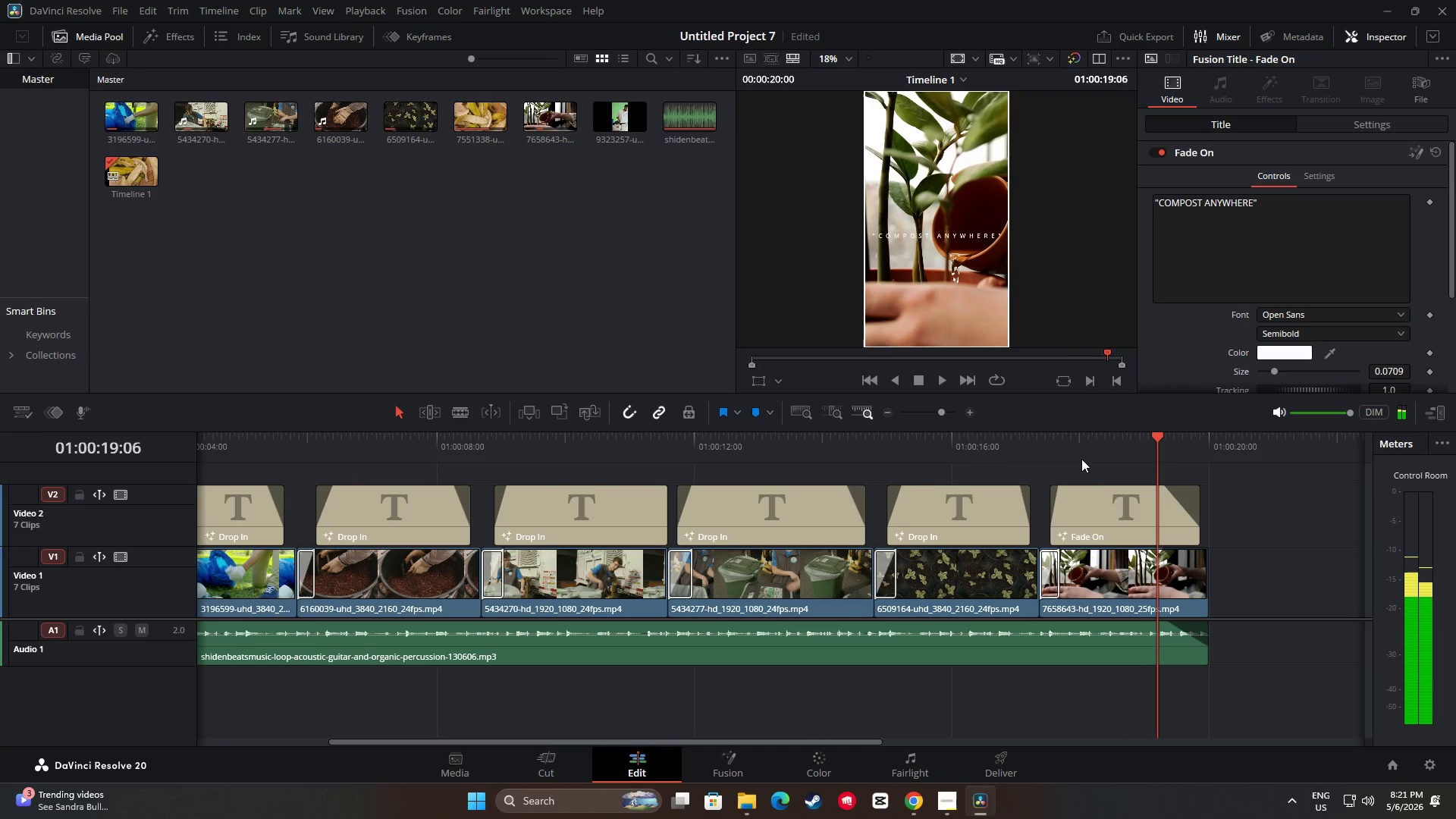 
key(Space)
 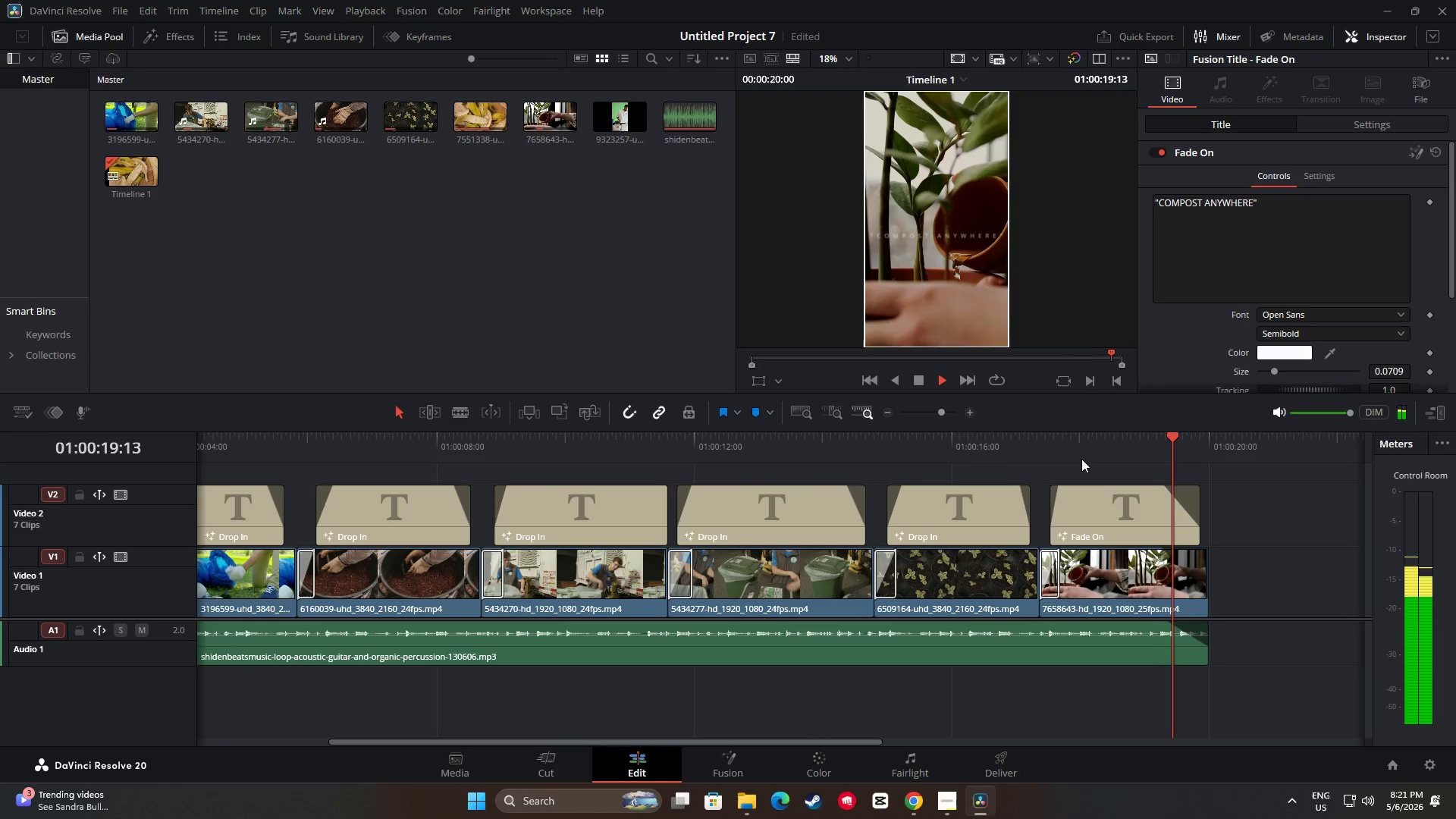 
key(Space)
 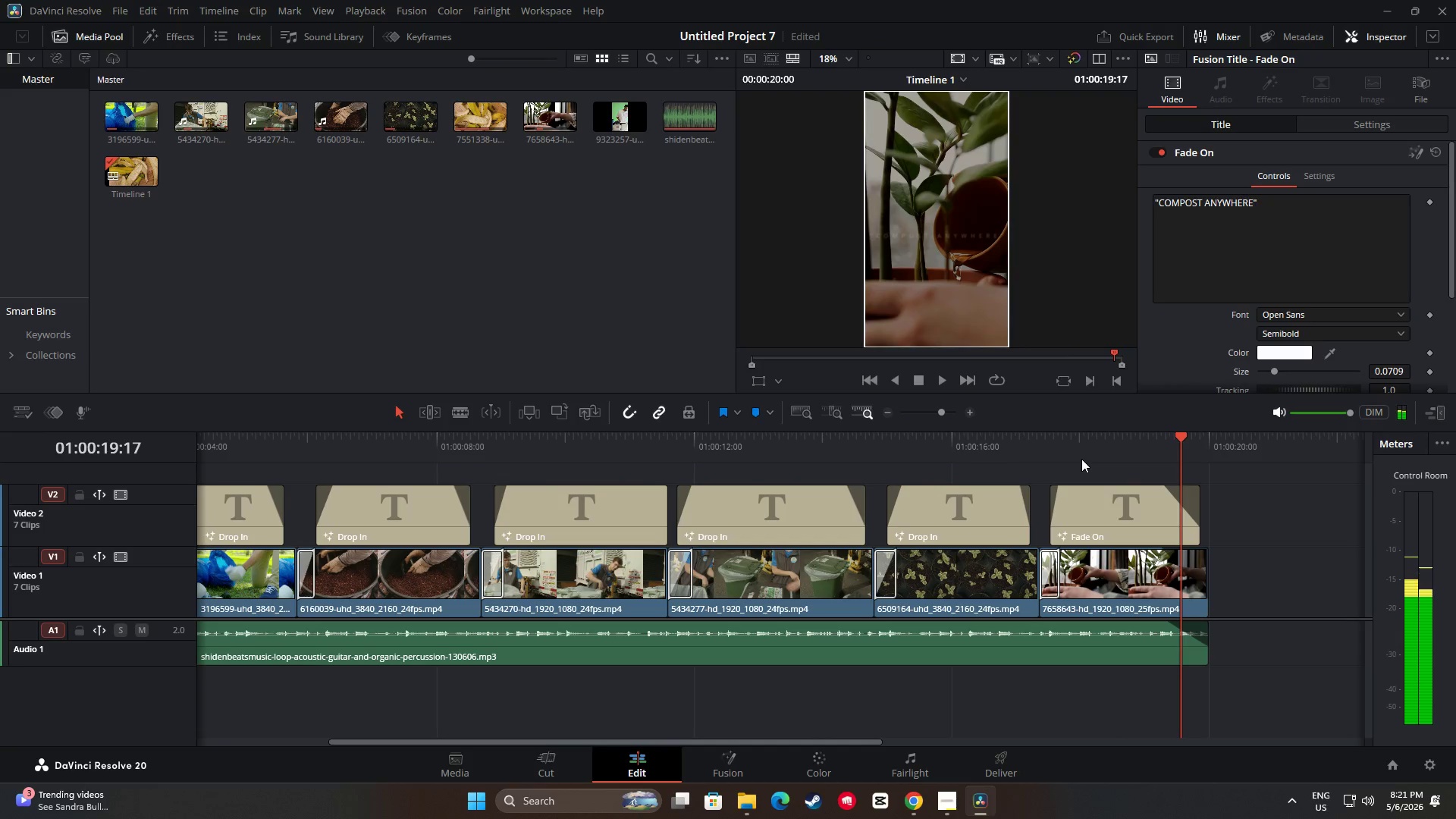 
key(Space)
 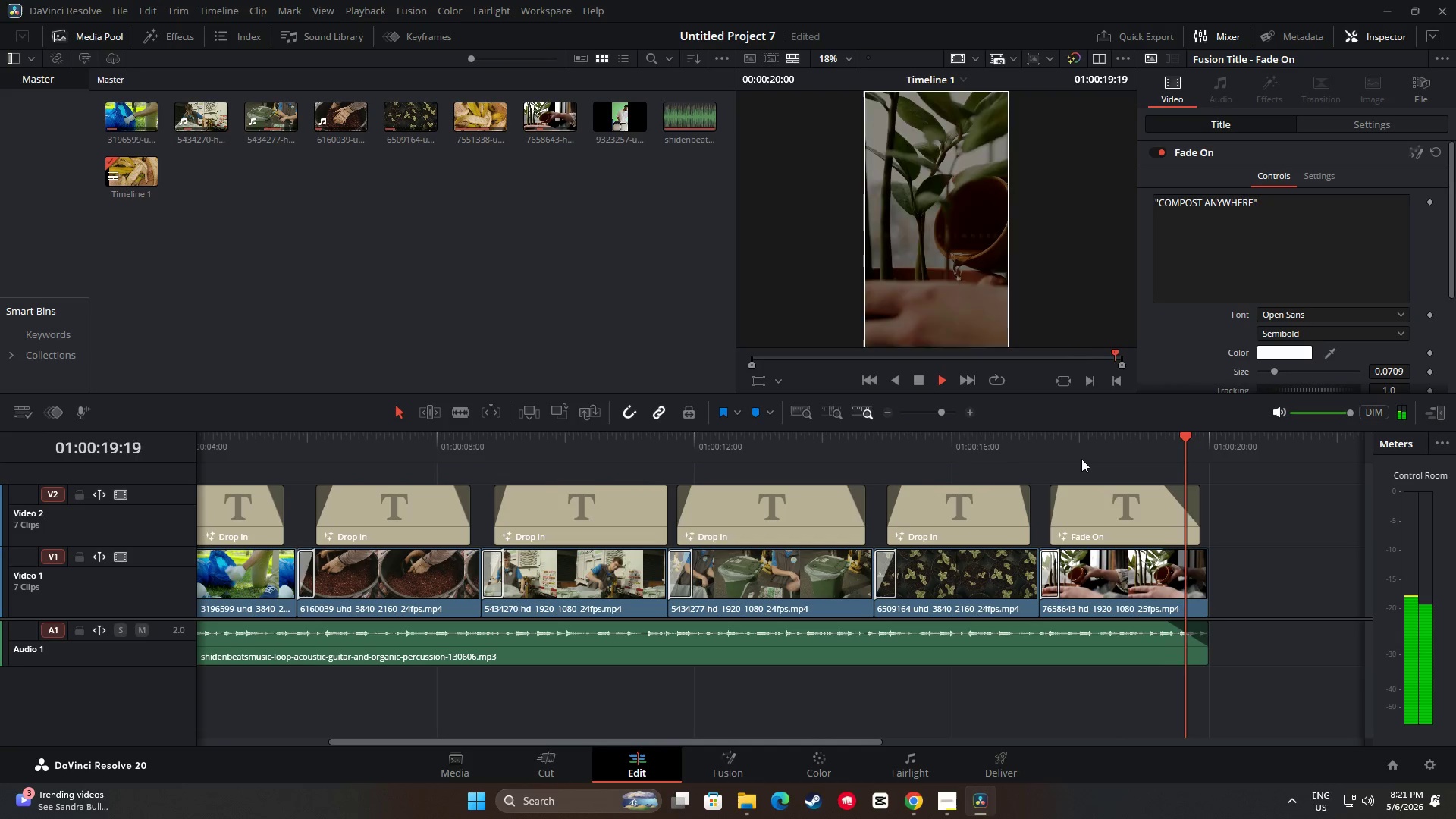 
key(Space)
 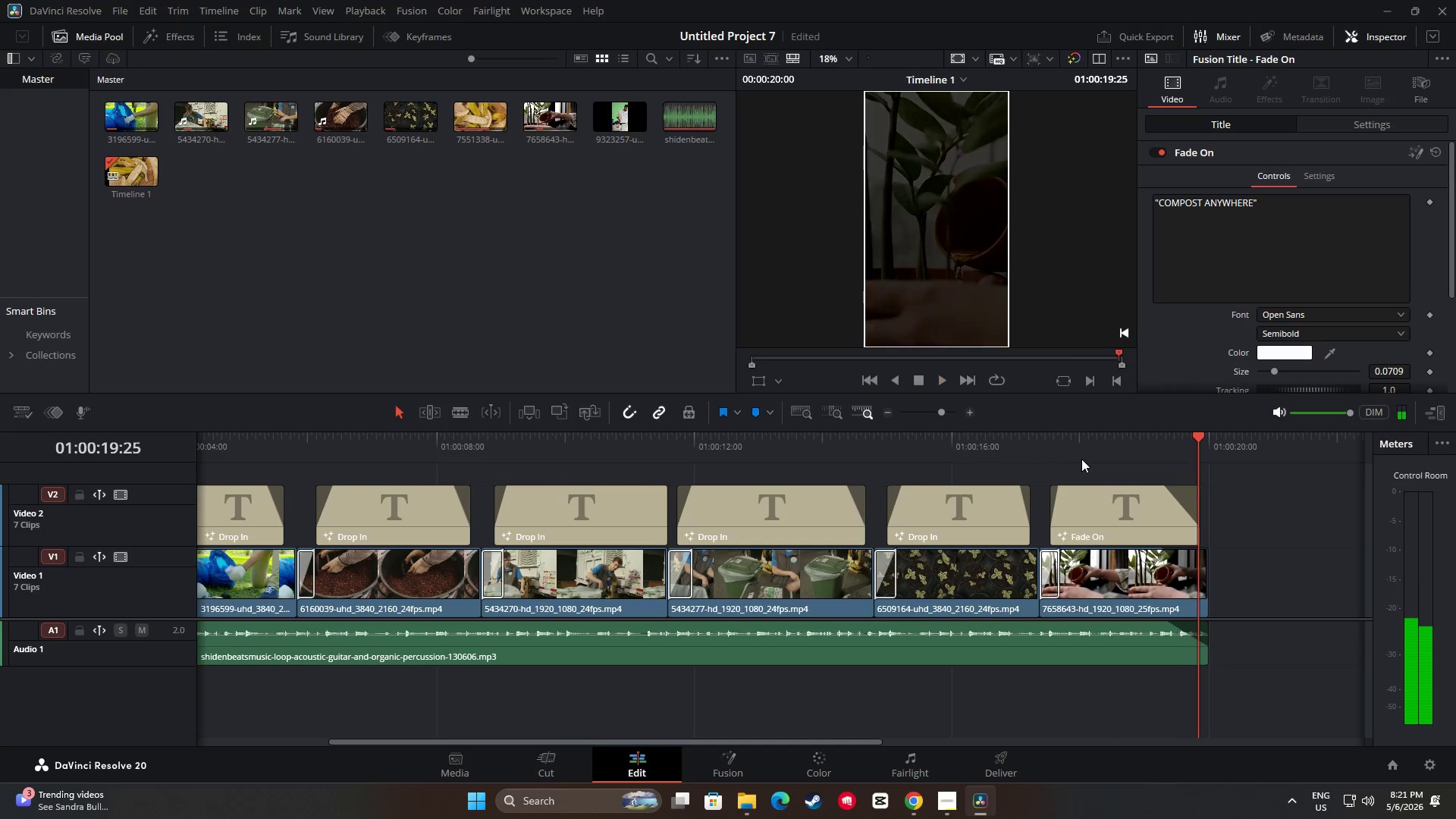 
key(Space)
 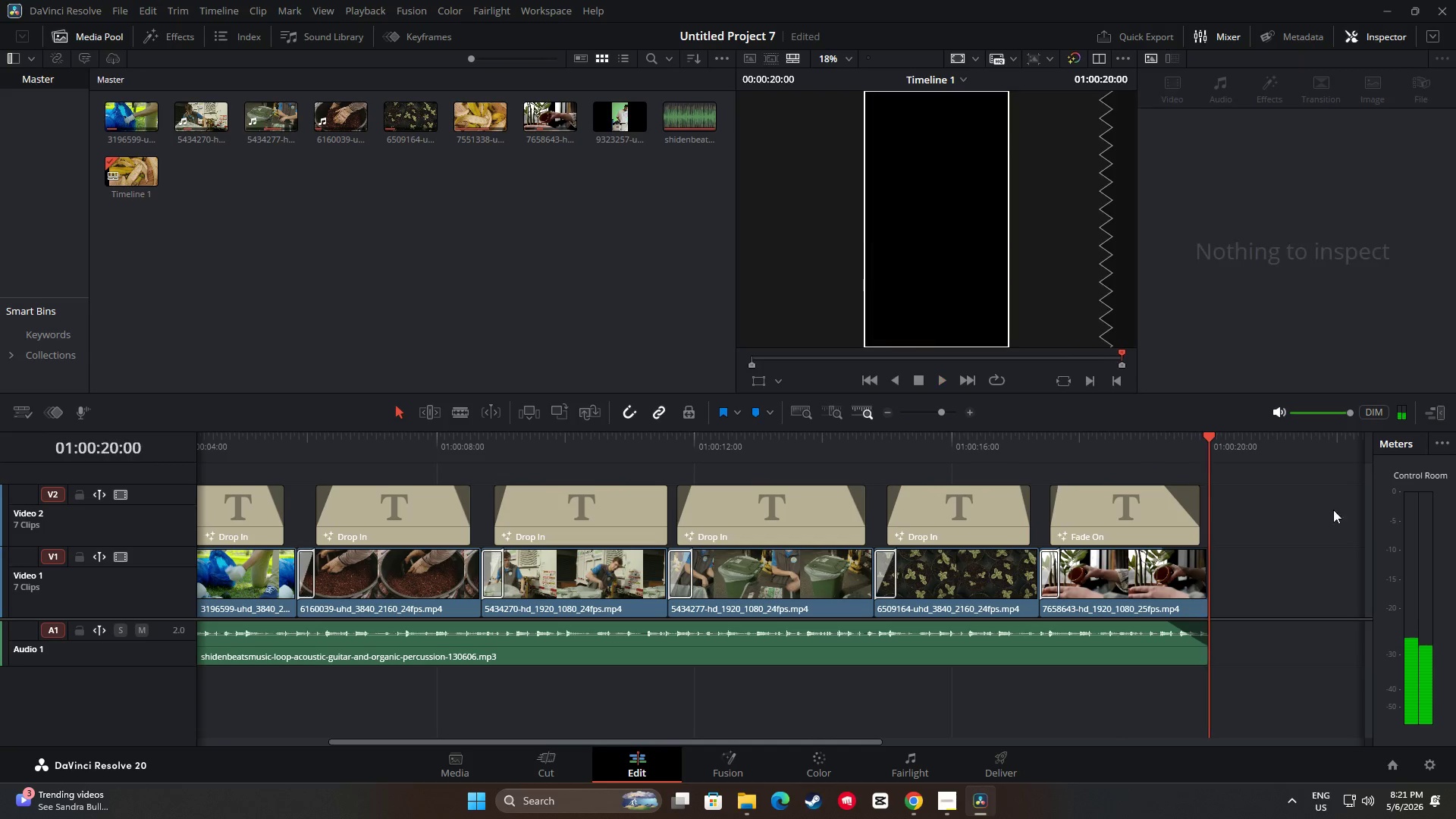 
key(Space)
 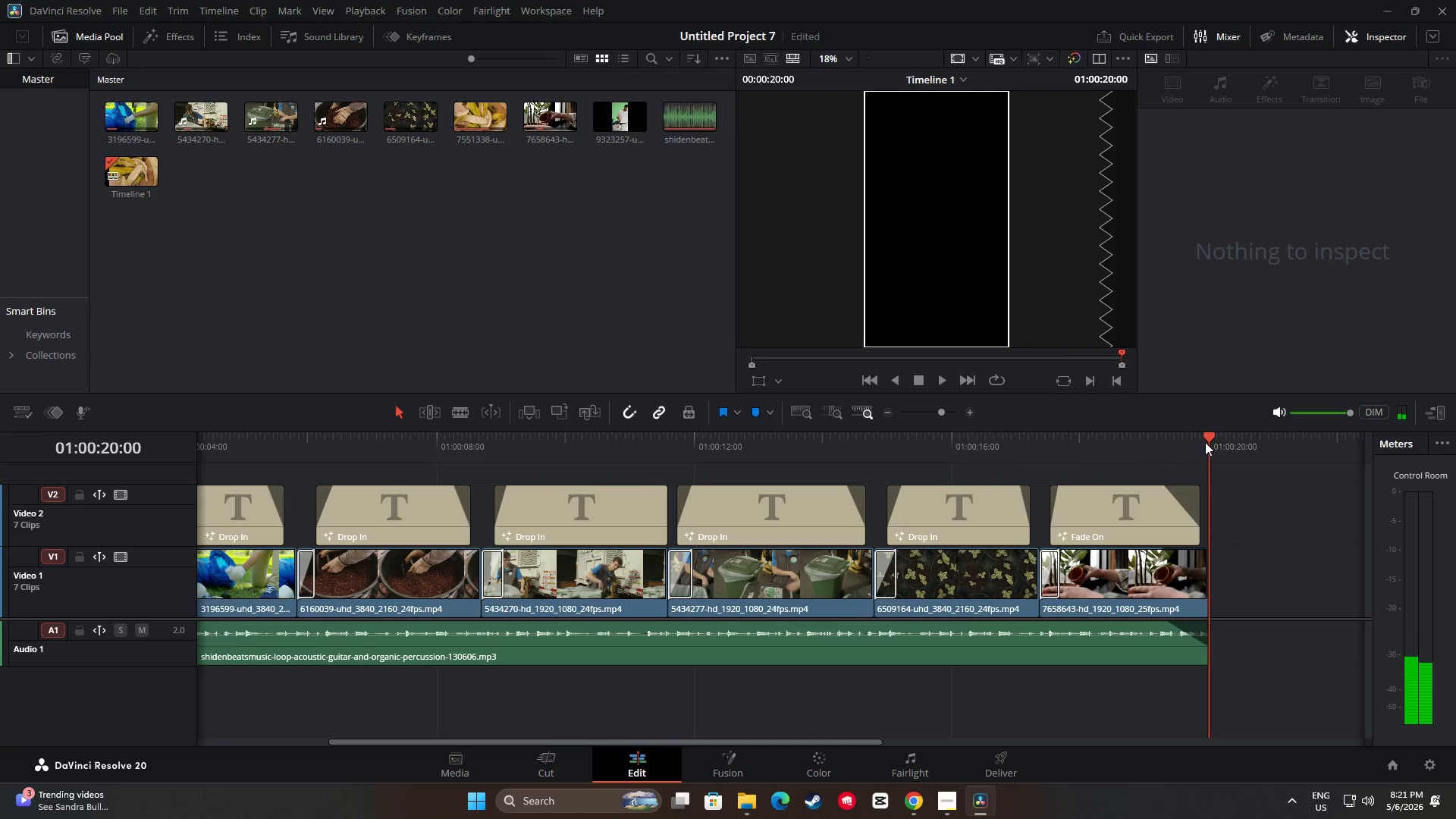 
left_click_drag(start_coordinate=[1206, 435], to_coordinate=[1021, 447])
 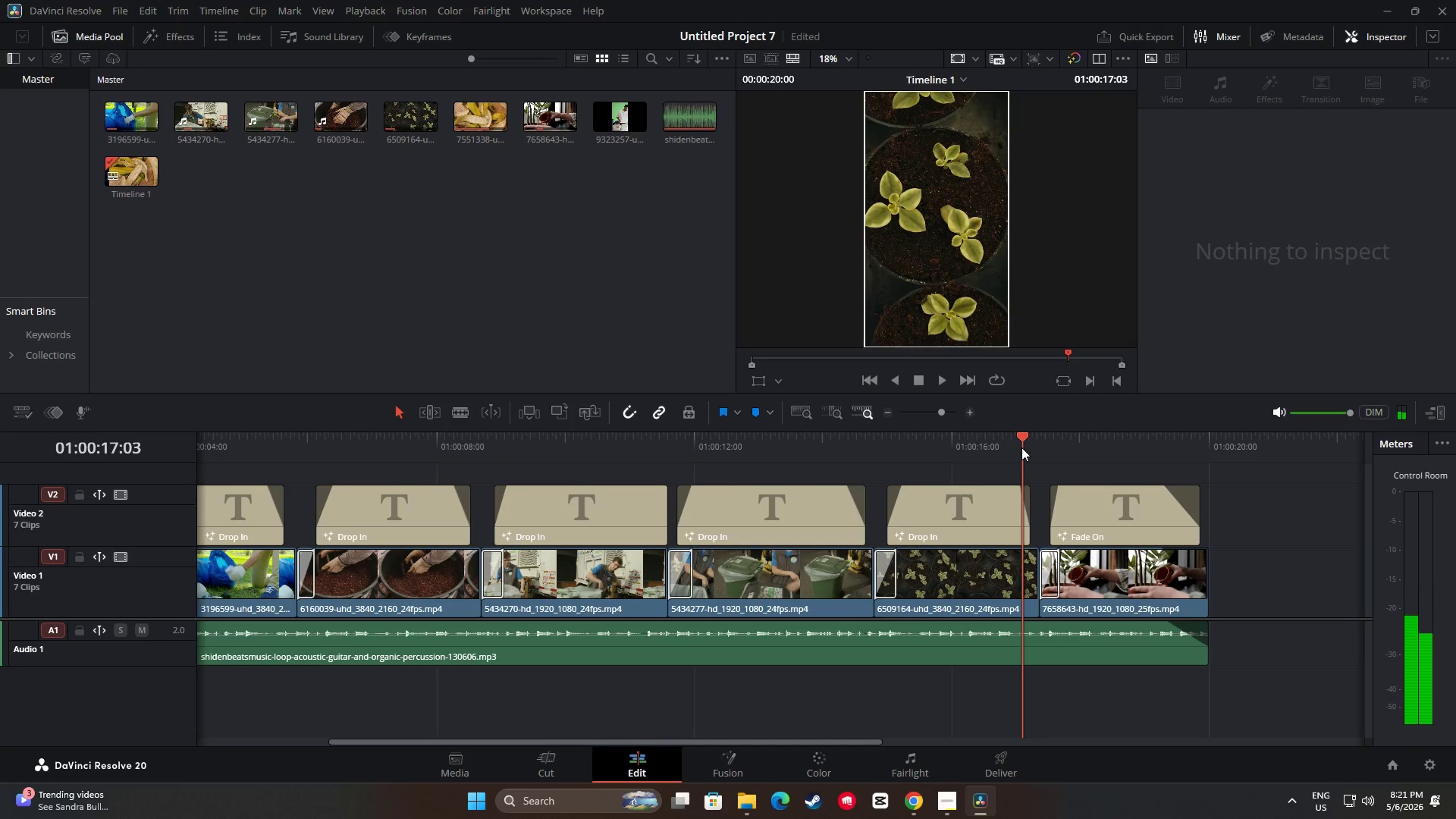 
key(Space)
 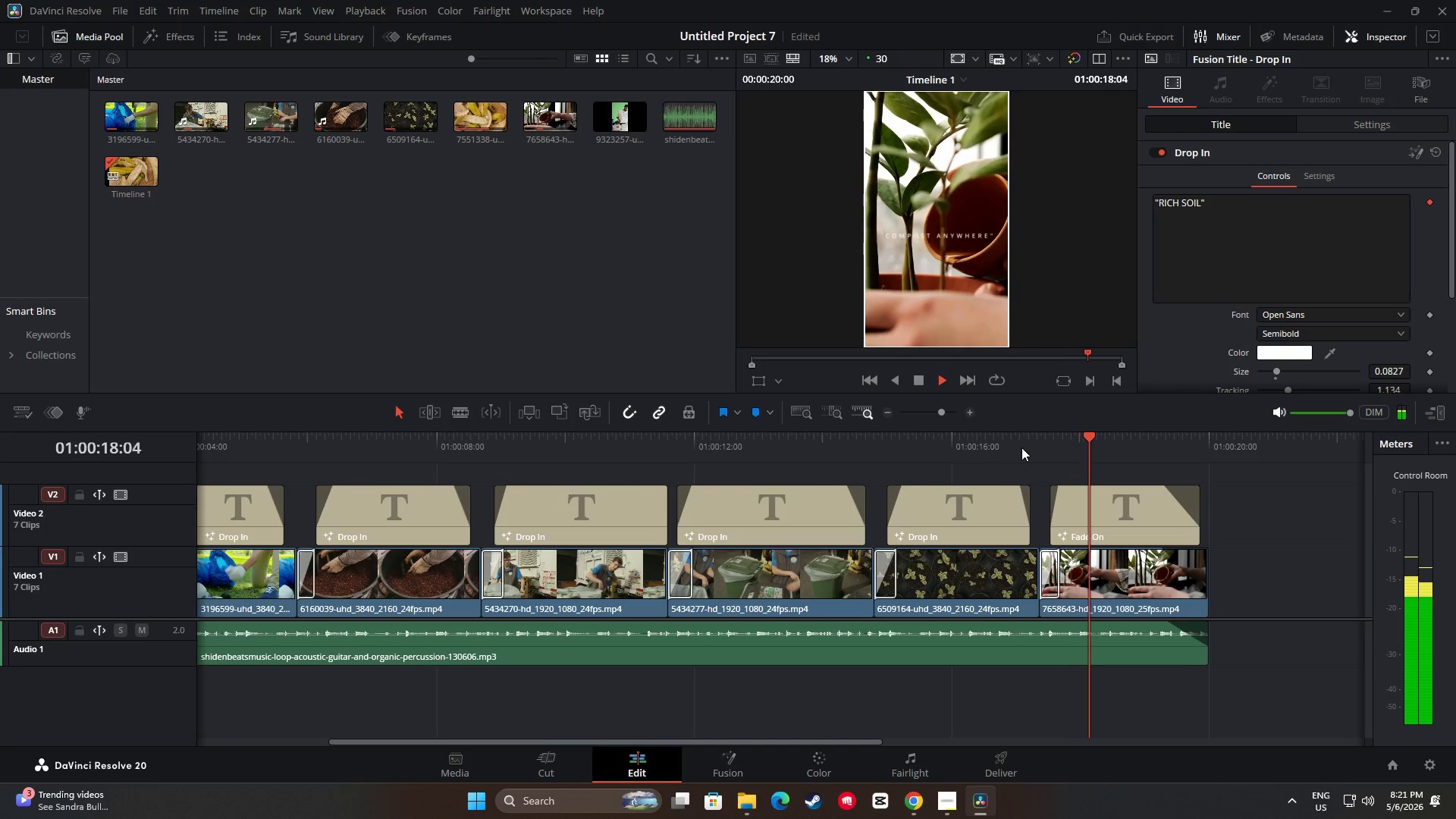 
key(Space)
 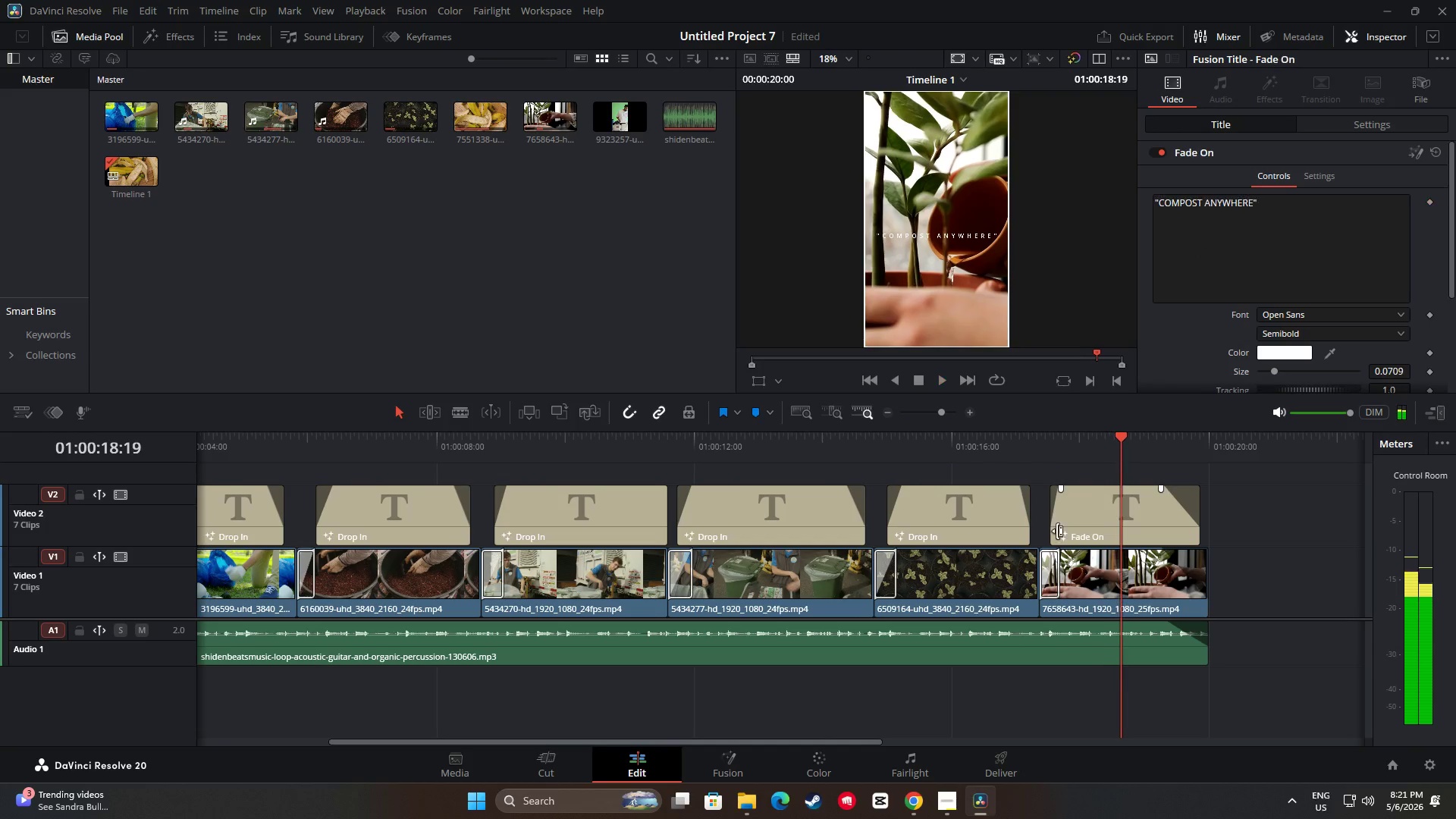 
mouse_move([1071, 548])
 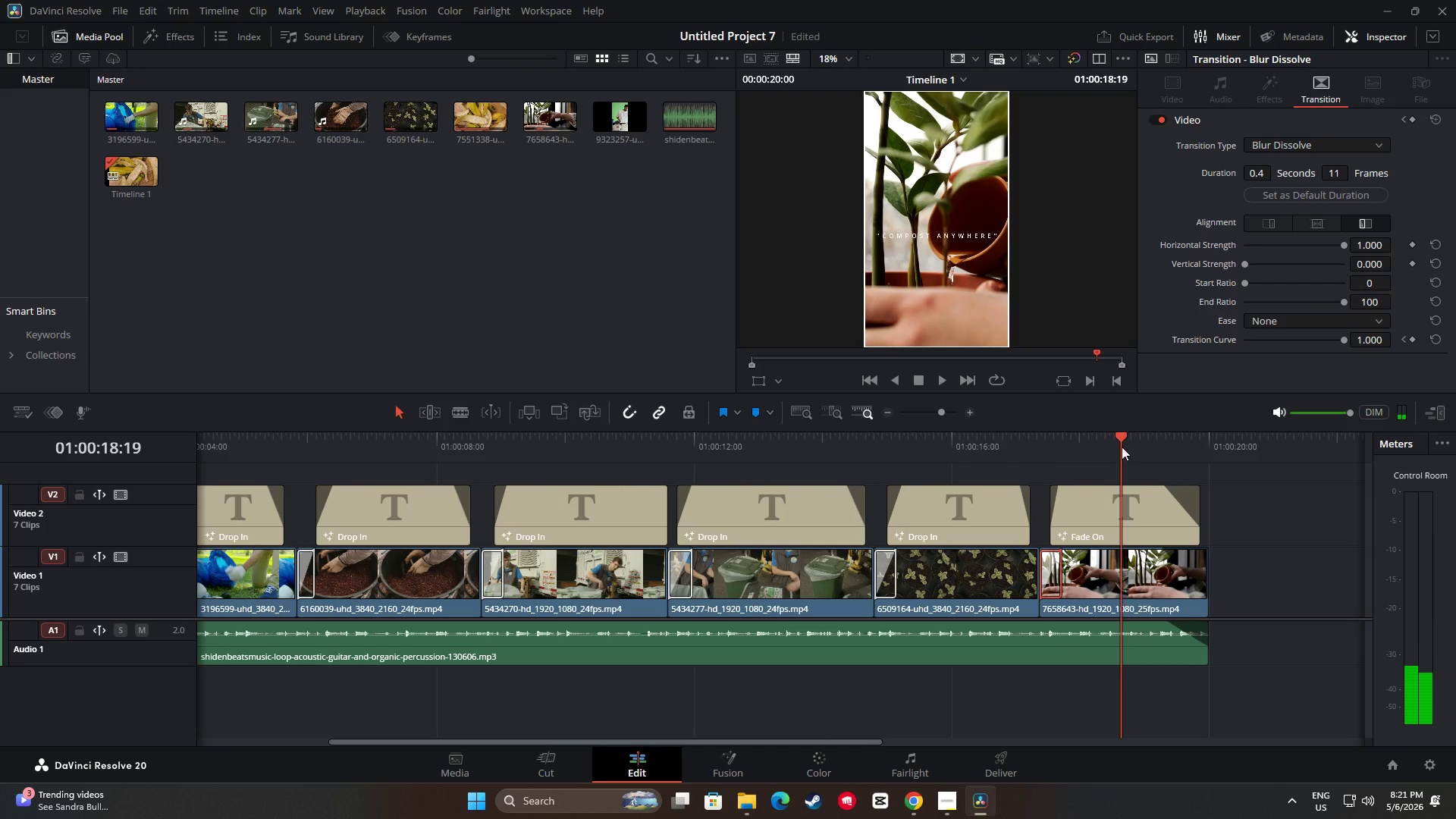 
left_click_drag(start_coordinate=[1123, 442], to_coordinate=[983, 438])
 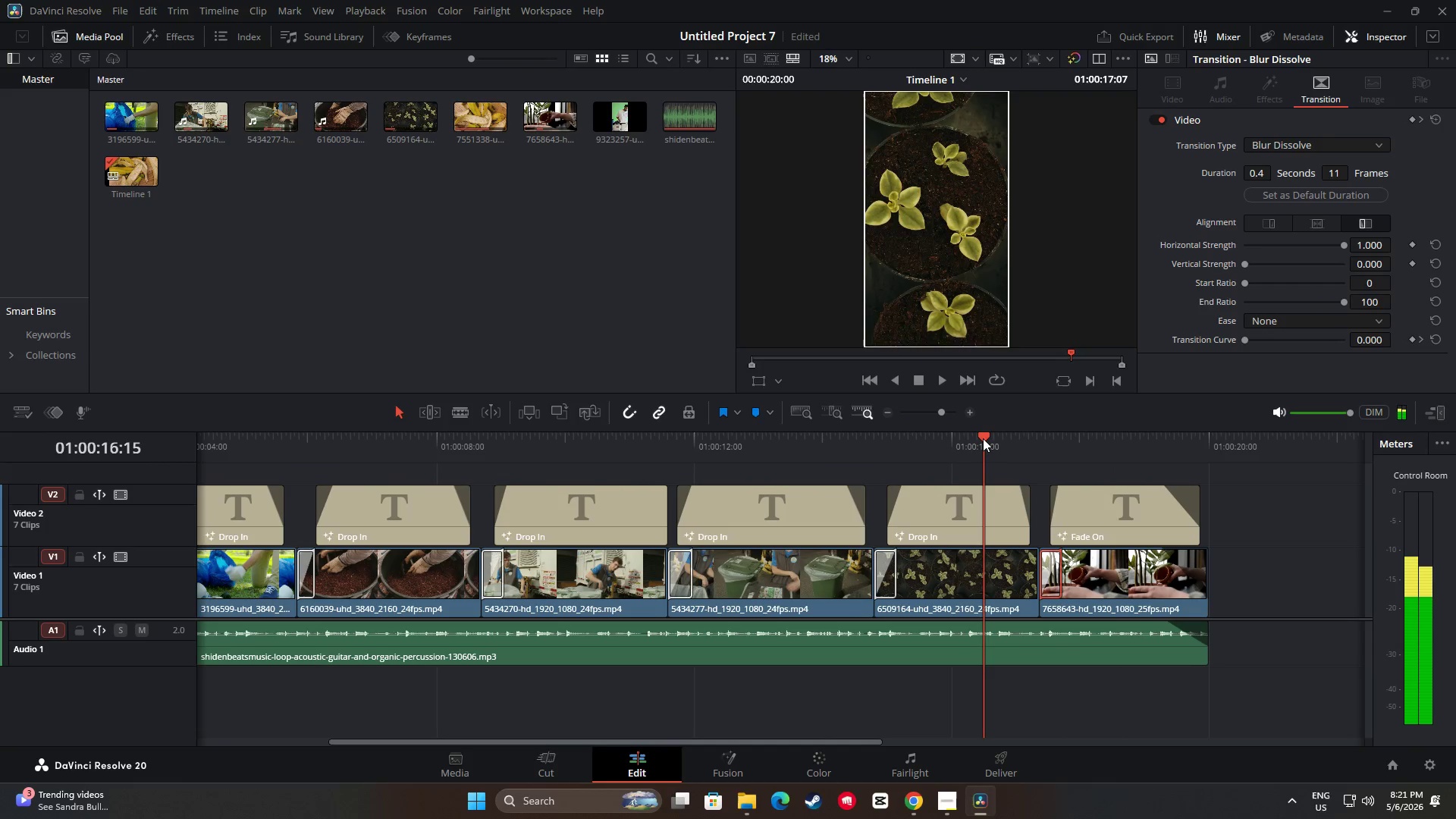 
key(Space)
 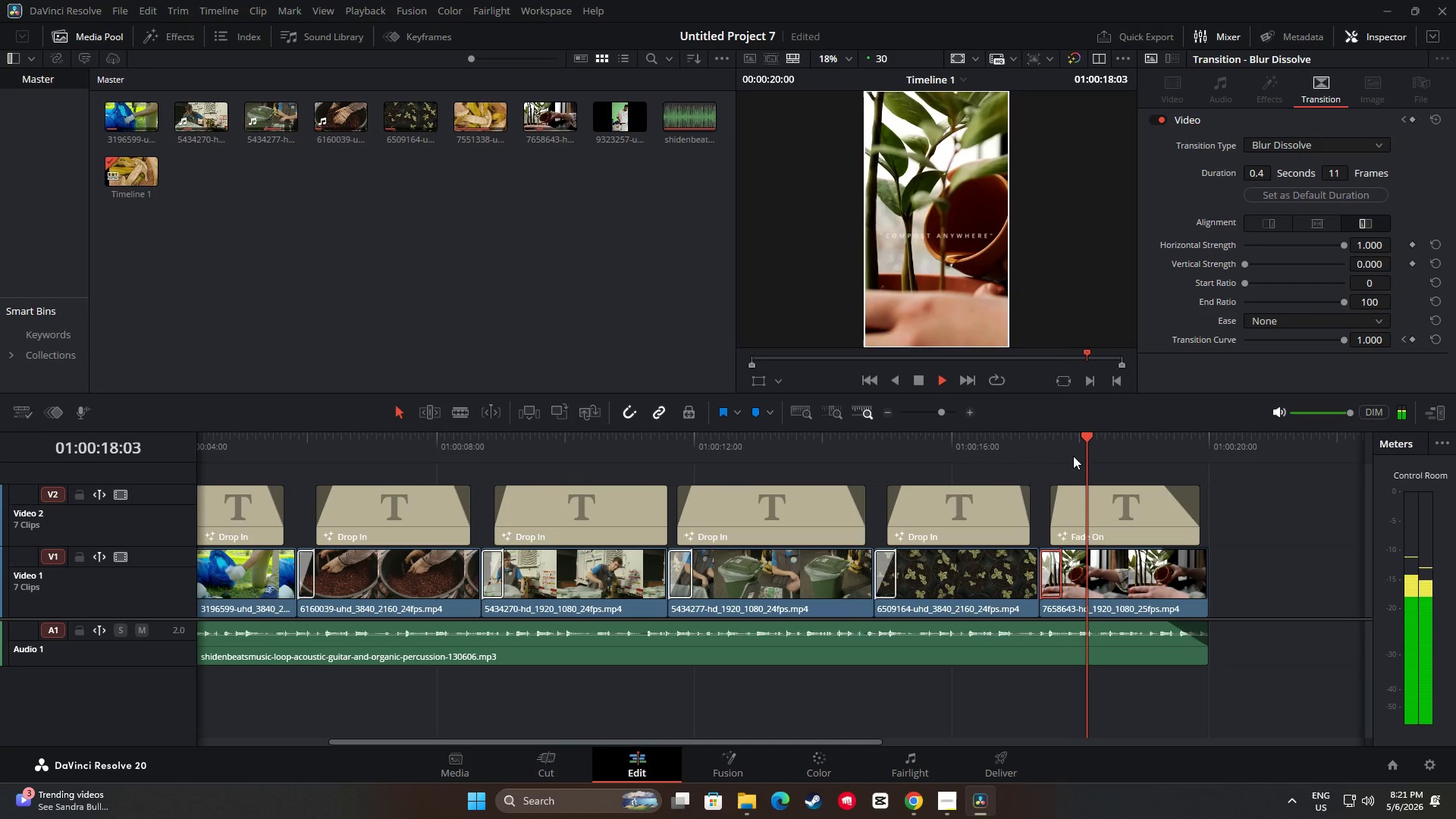 
key(Space)
 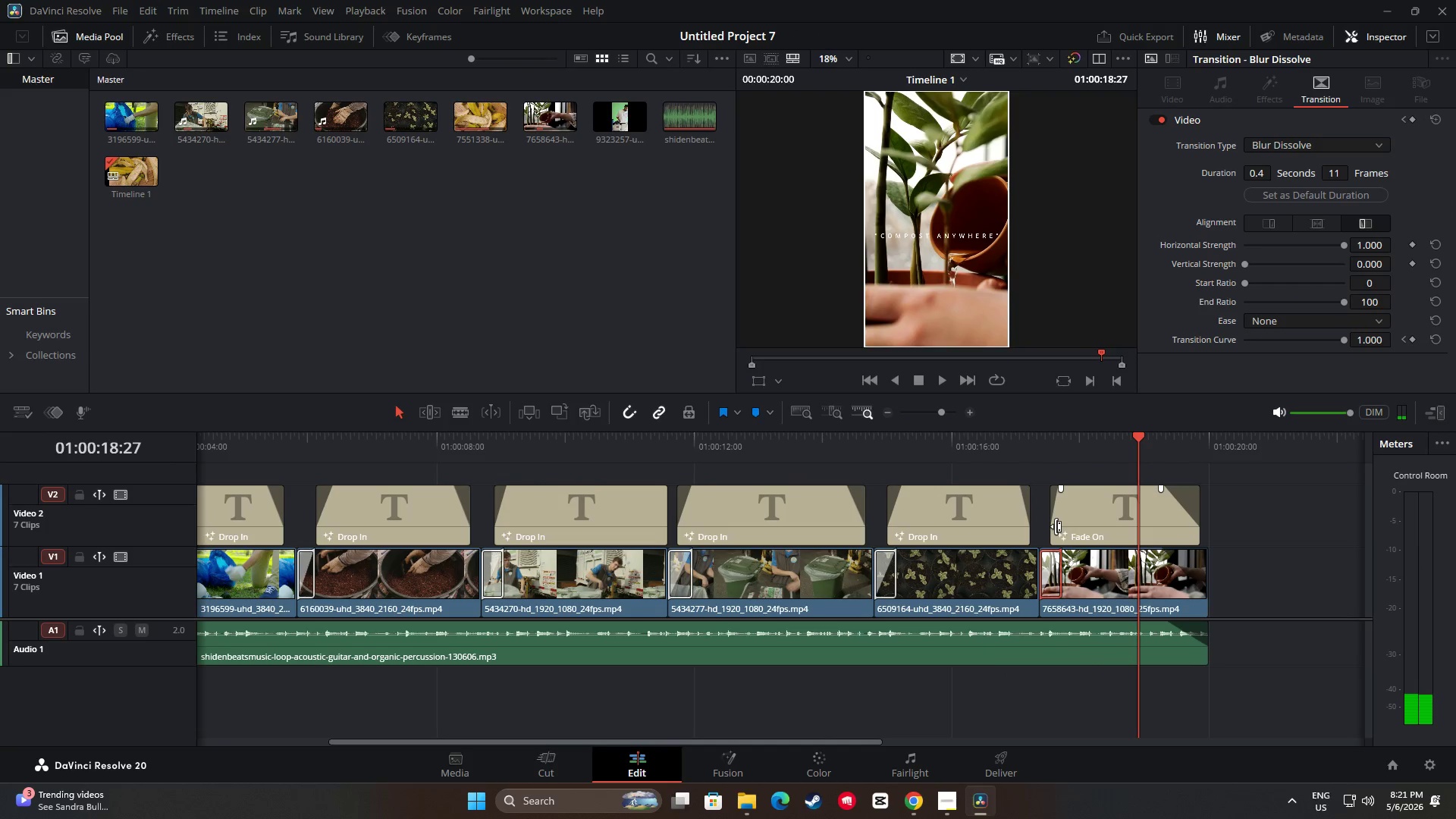 
left_click_drag(start_coordinate=[1065, 488], to_coordinate=[1060, 488])
 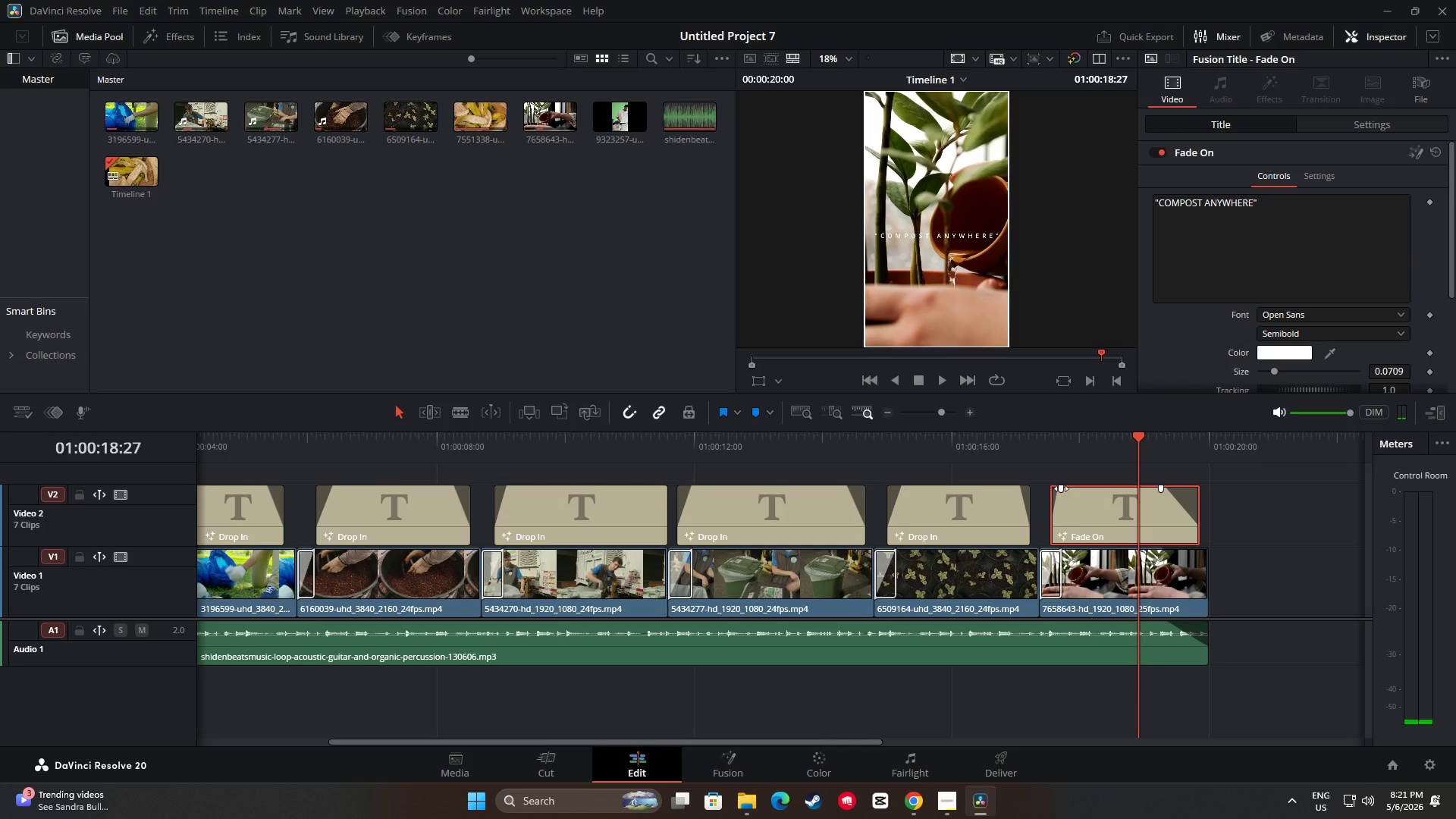 
left_click_drag(start_coordinate=[1061, 488], to_coordinate=[1048, 486])
 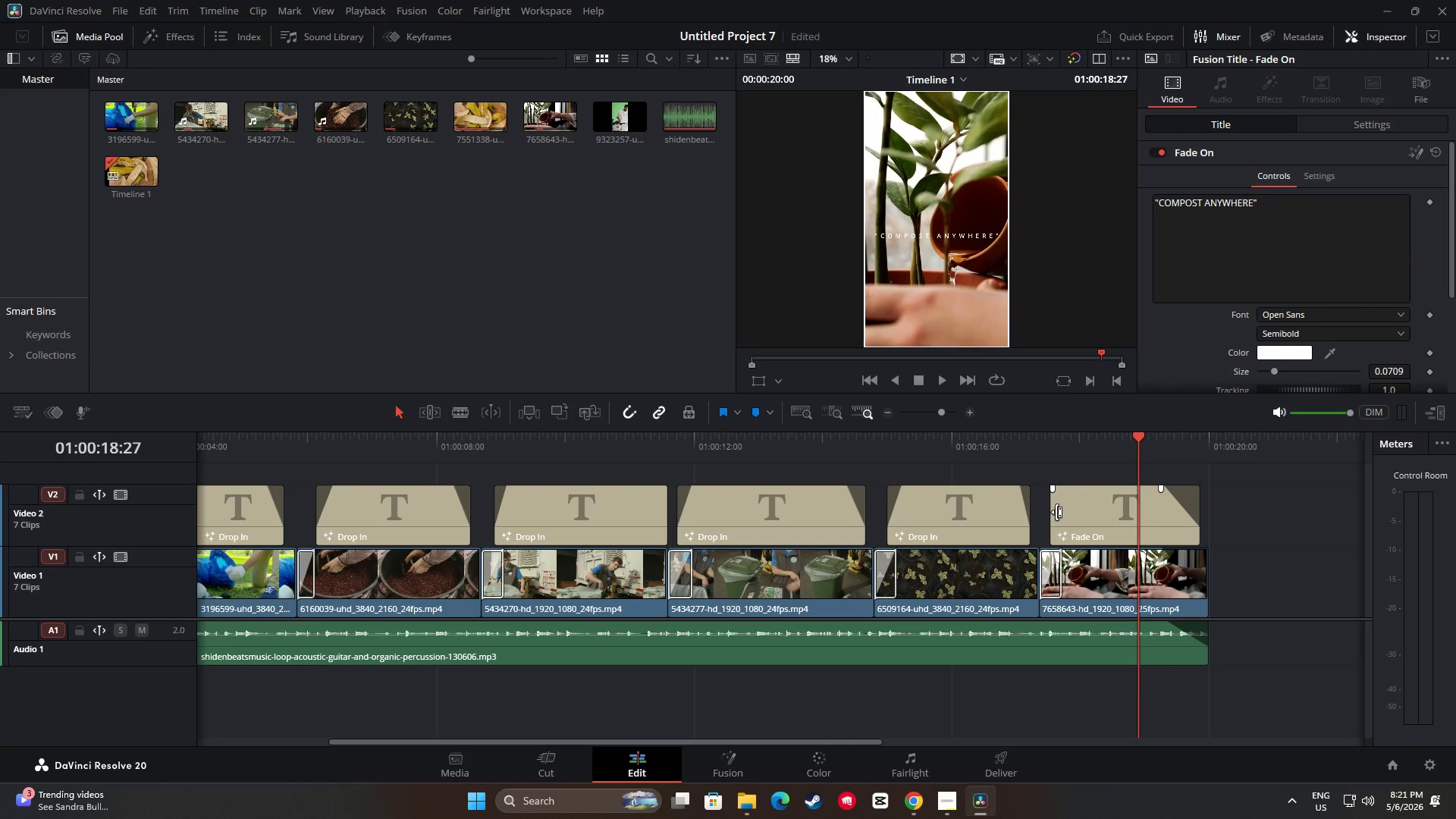 
left_click_drag(start_coordinate=[1056, 512], to_coordinate=[1065, 512])
 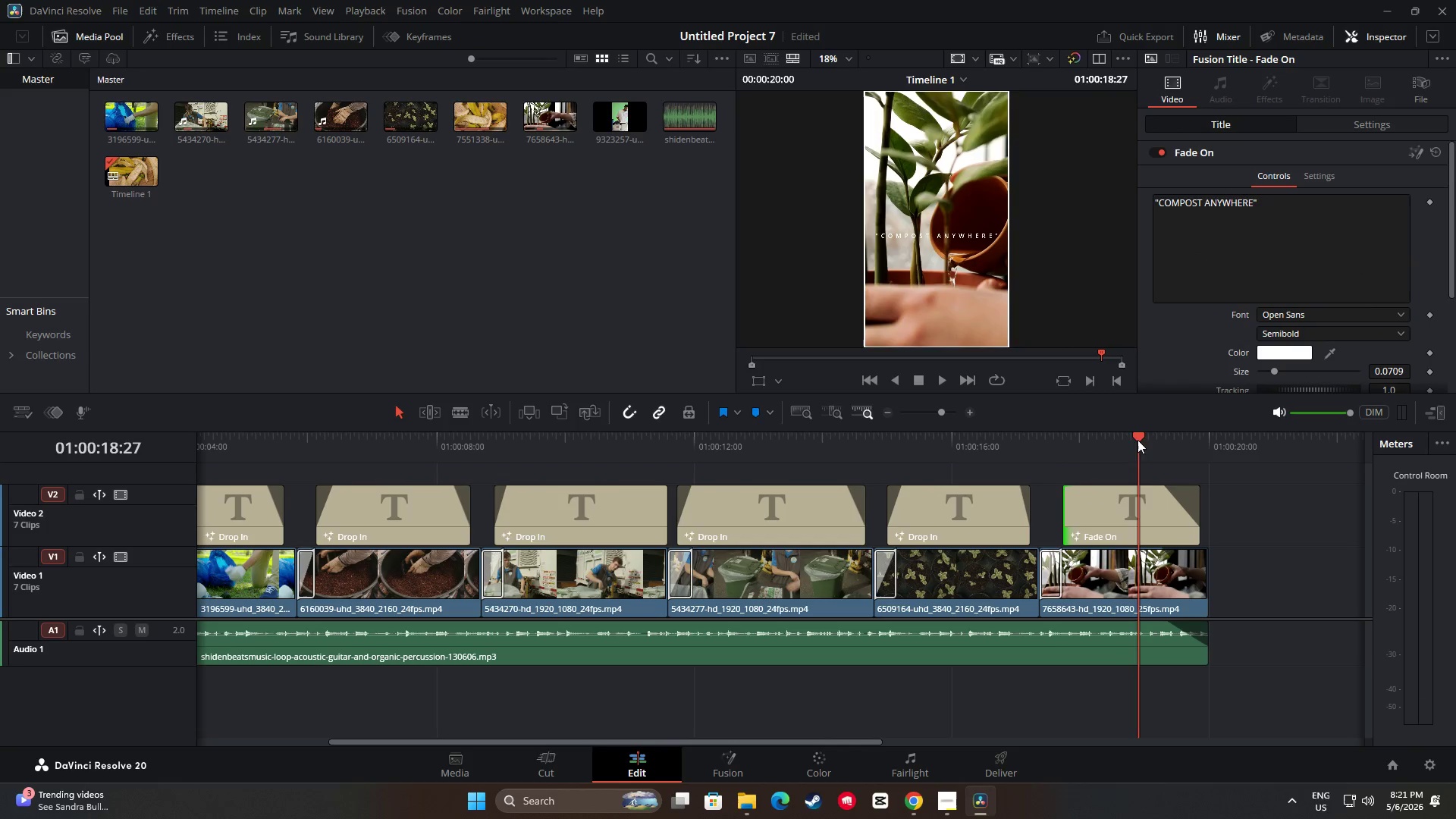 
left_click_drag(start_coordinate=[1141, 436], to_coordinate=[1006, 441])
 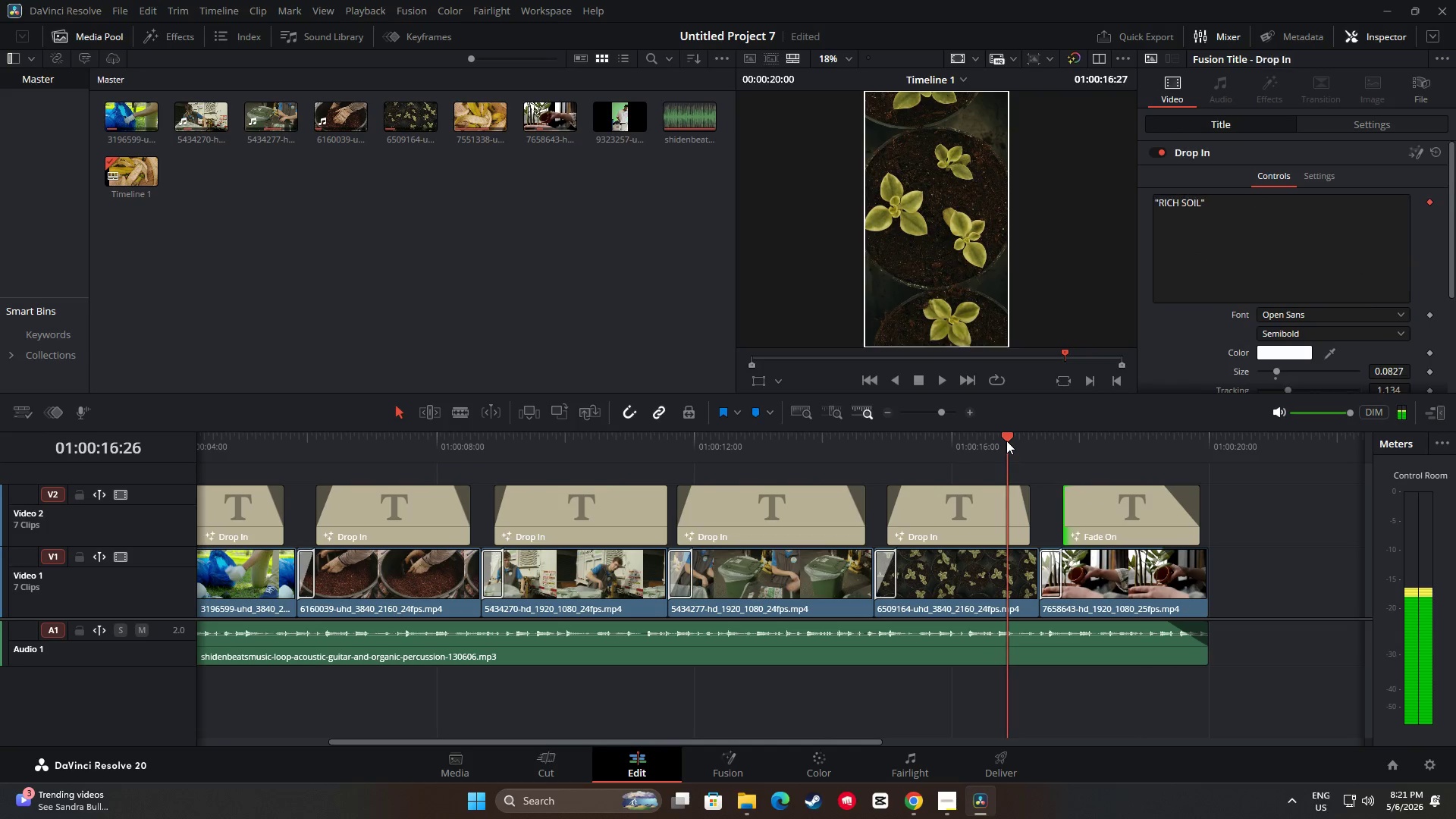 
key(Space)
 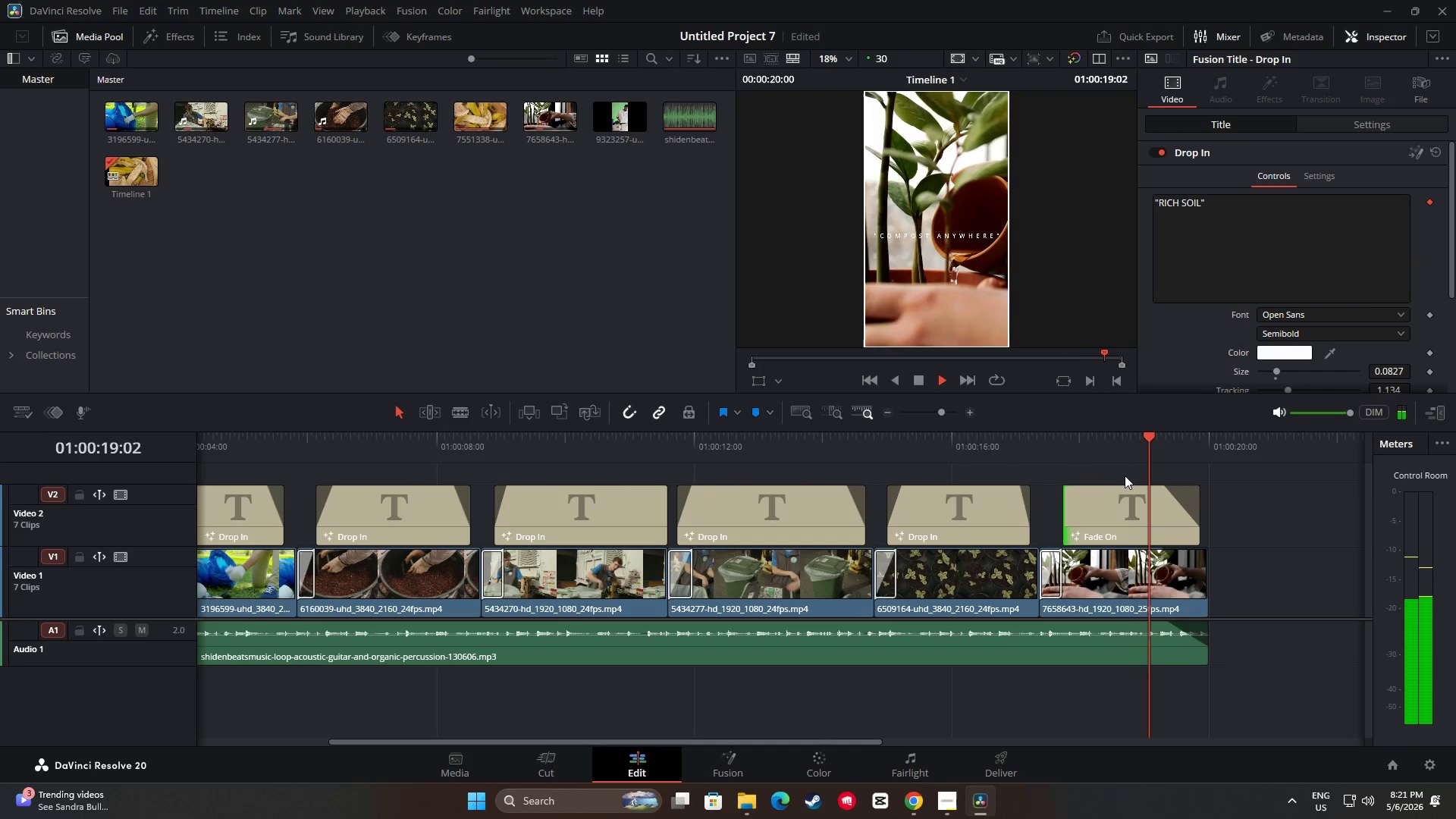 
key(Space)
 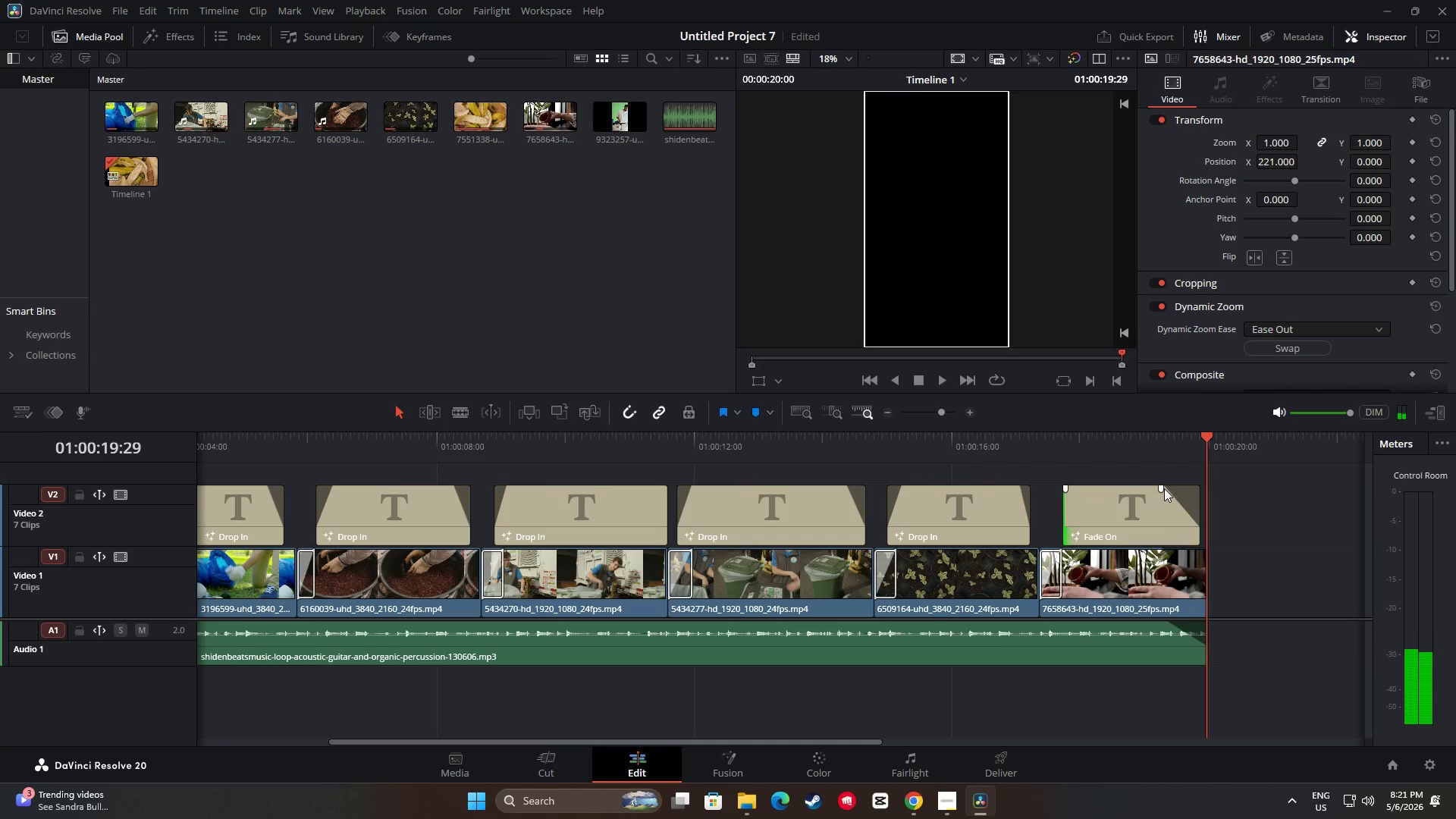 
left_click_drag(start_coordinate=[1162, 488], to_coordinate=[1169, 488])
 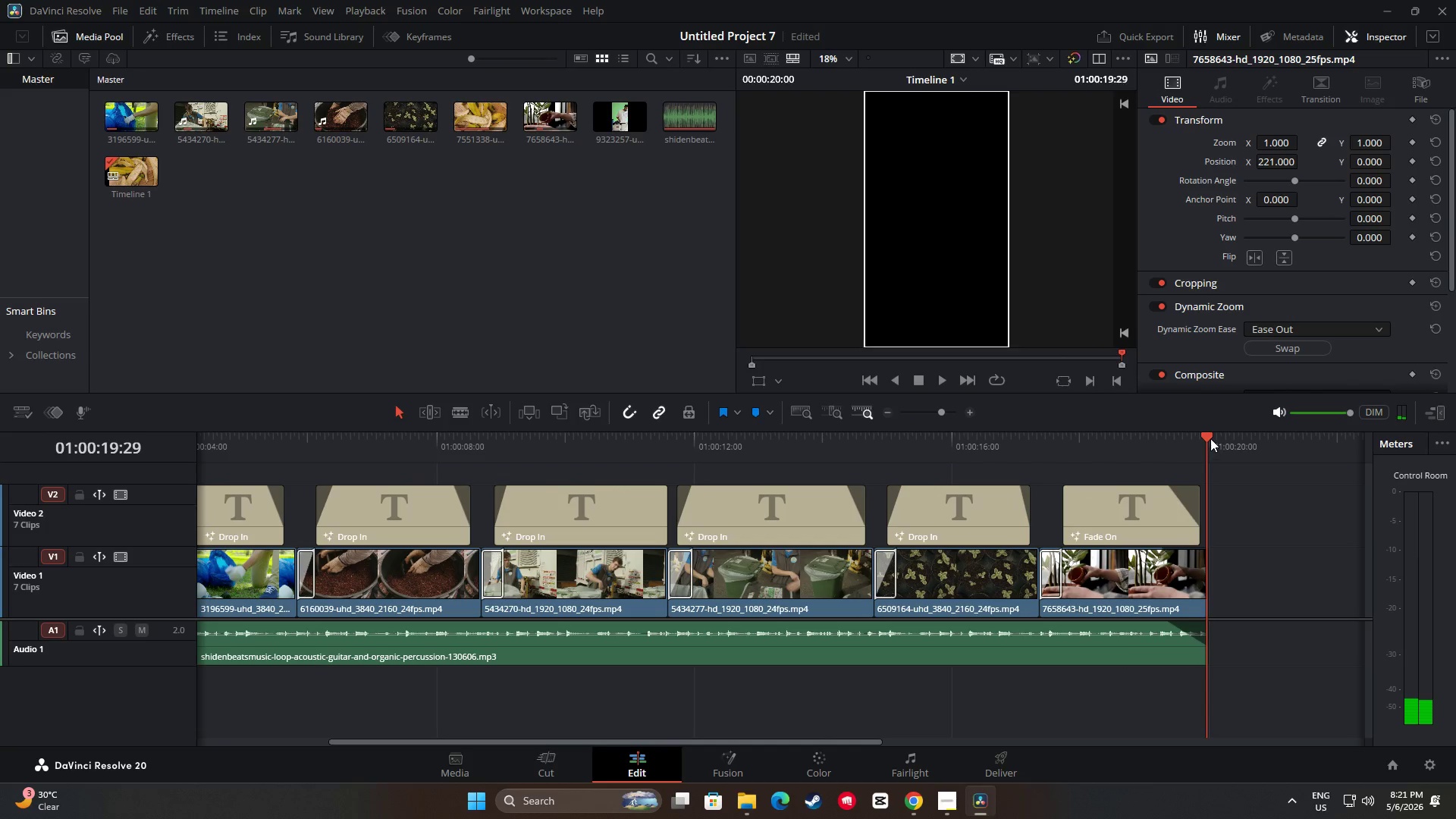 
left_click_drag(start_coordinate=[1208, 438], to_coordinate=[1014, 440])
 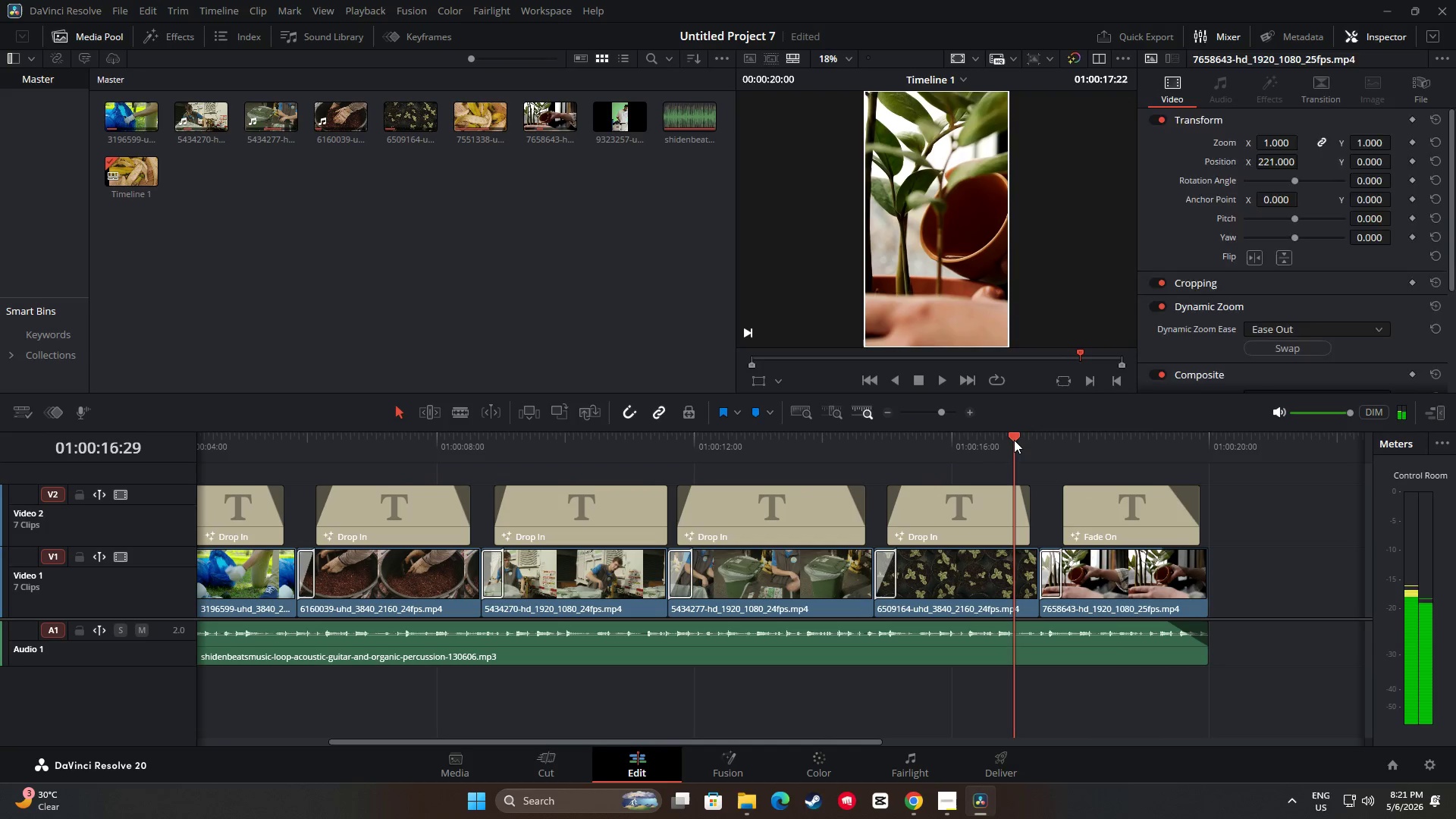 
key(Space)
 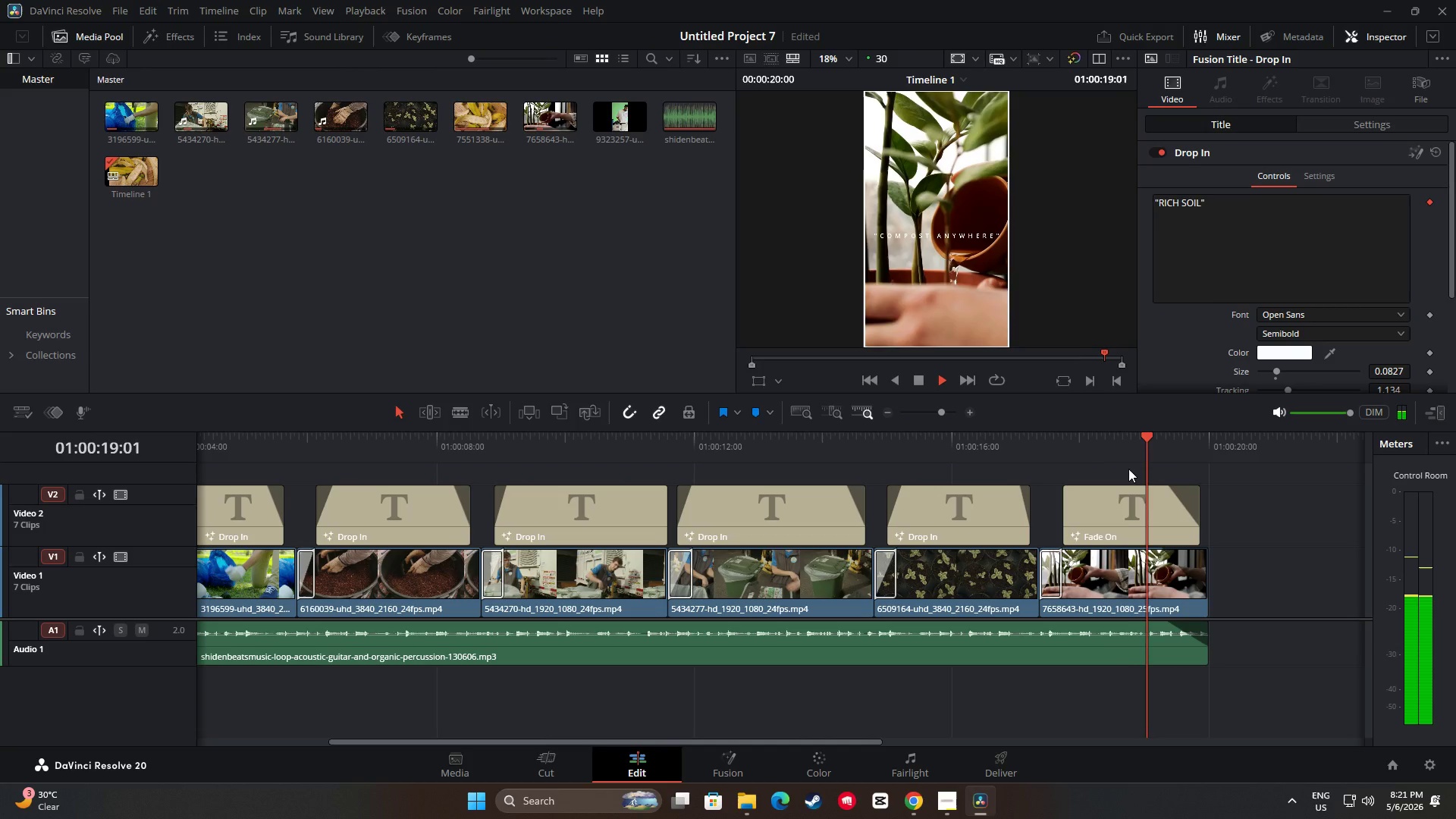 
key(Space)
 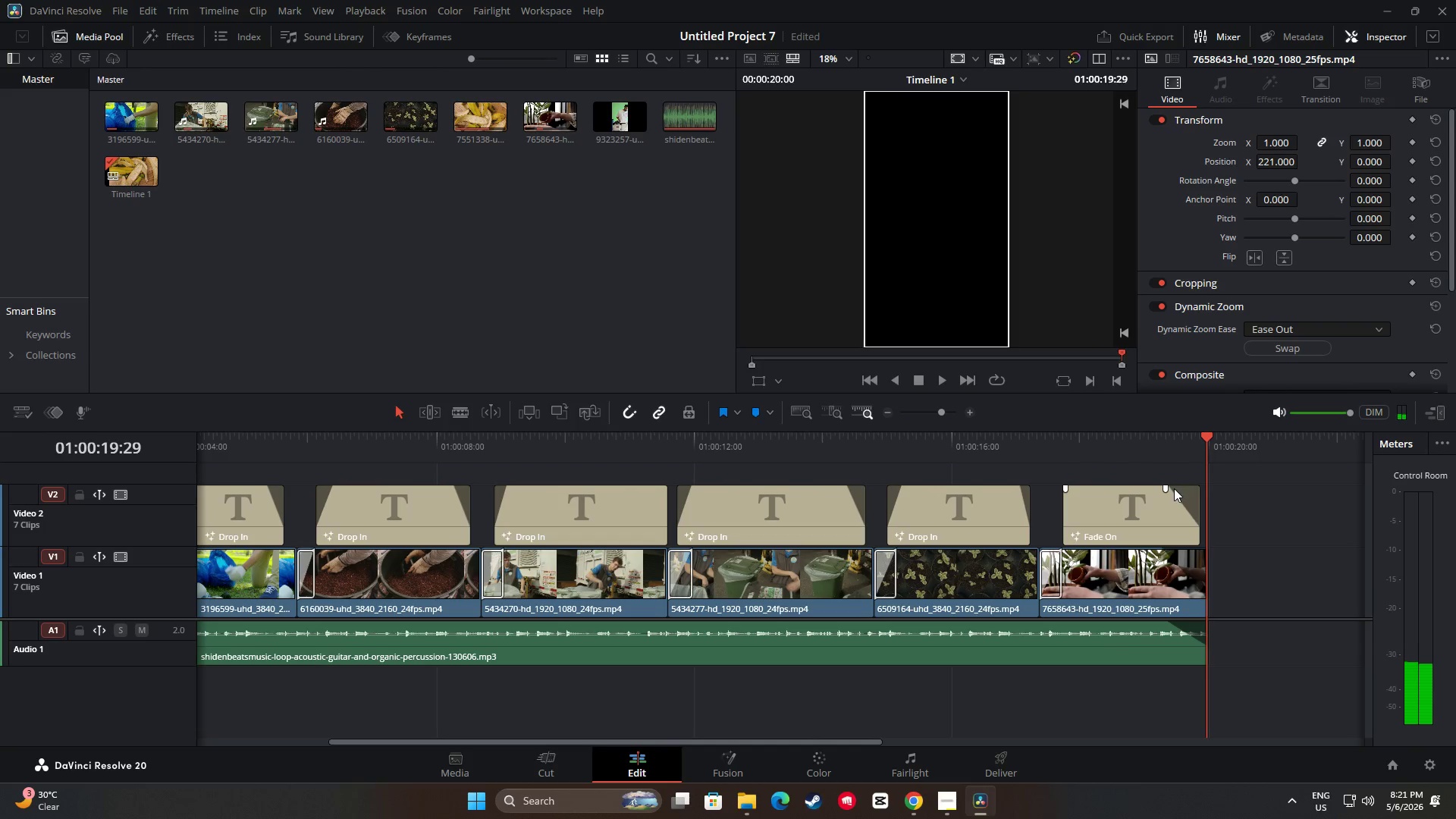 
left_click_drag(start_coordinate=[1167, 488], to_coordinate=[1174, 487])
 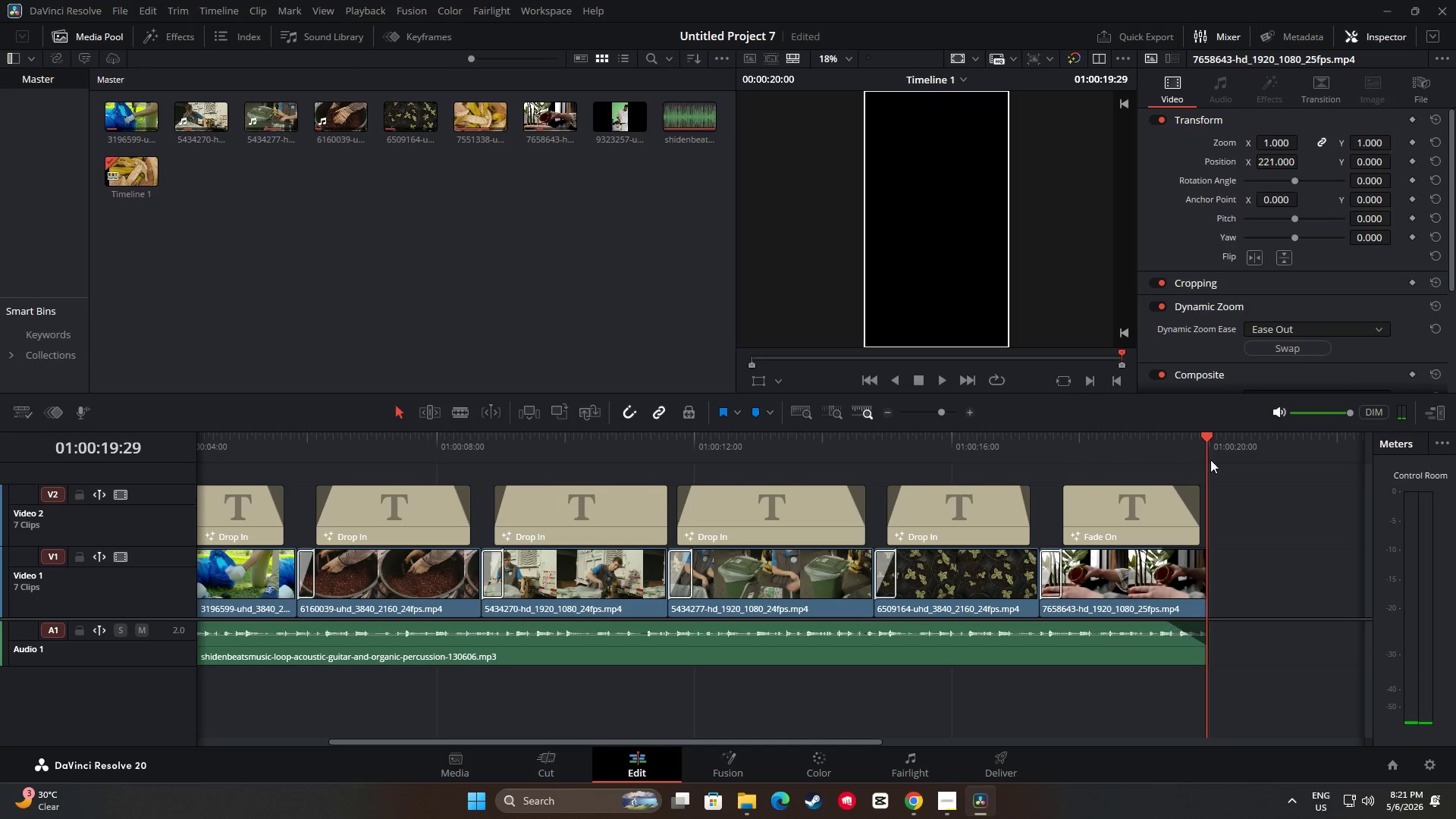 
left_click_drag(start_coordinate=[1207, 441], to_coordinate=[1055, 445])
 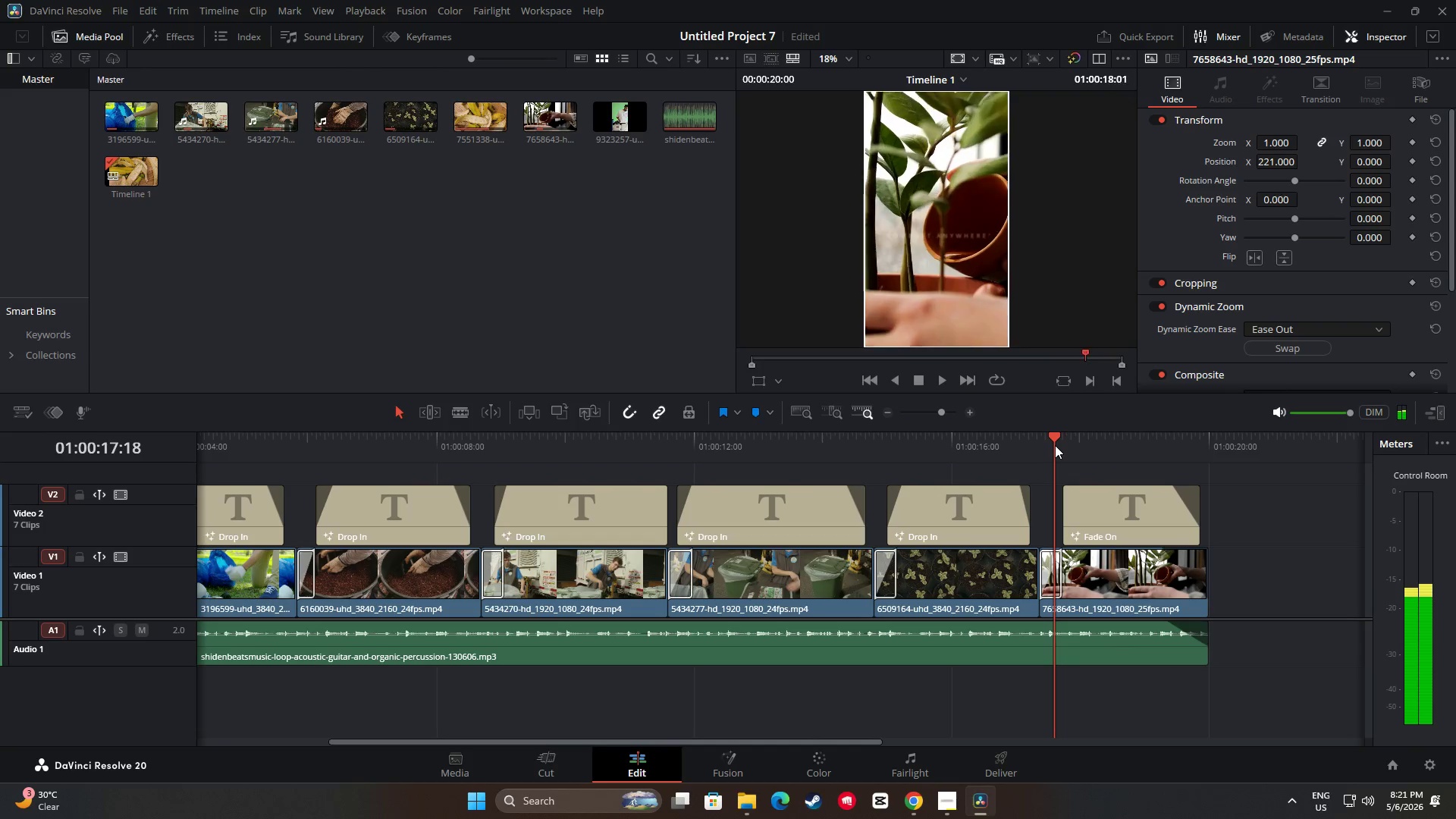 
key(Space)
 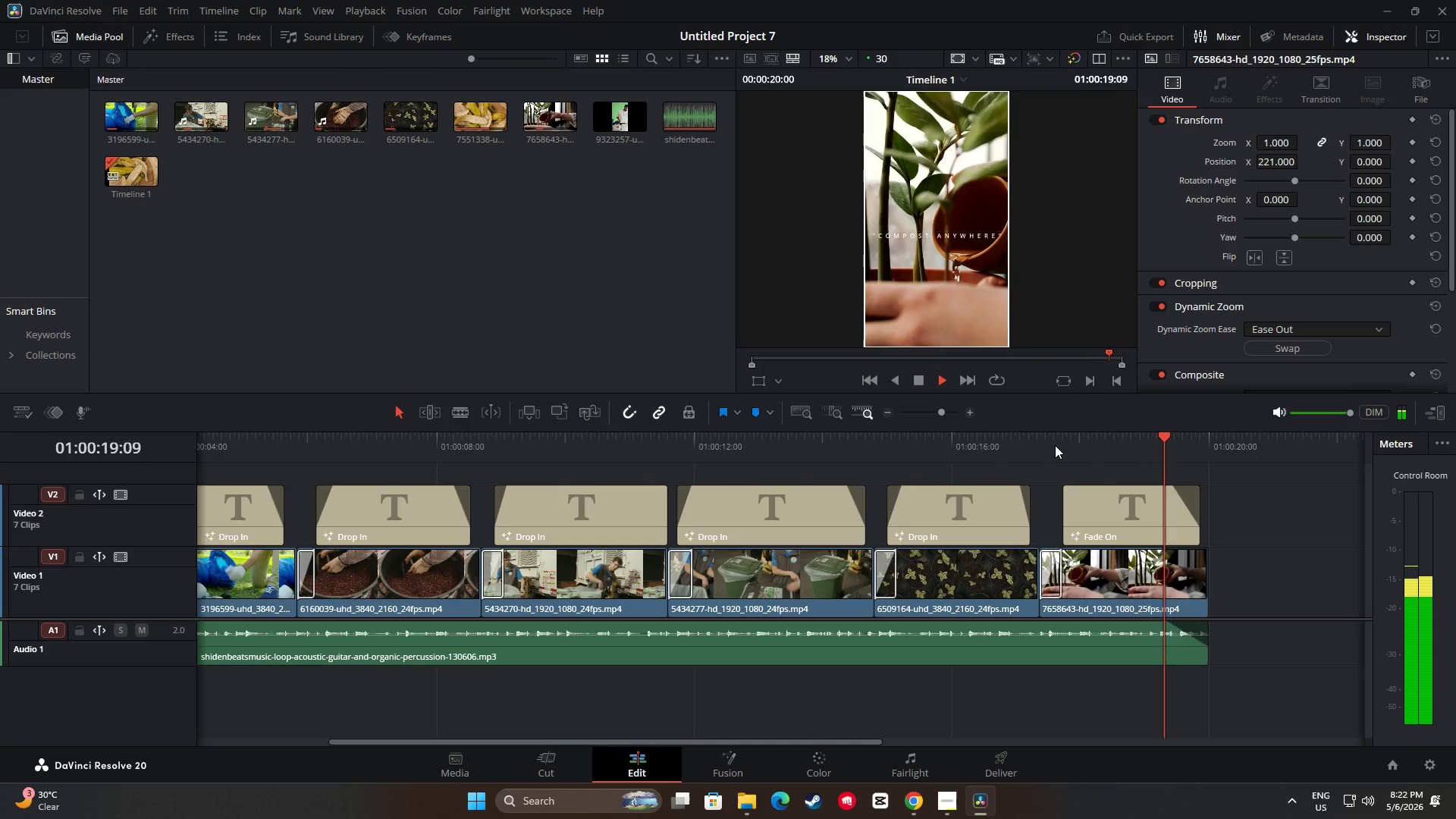 
key(Space)
 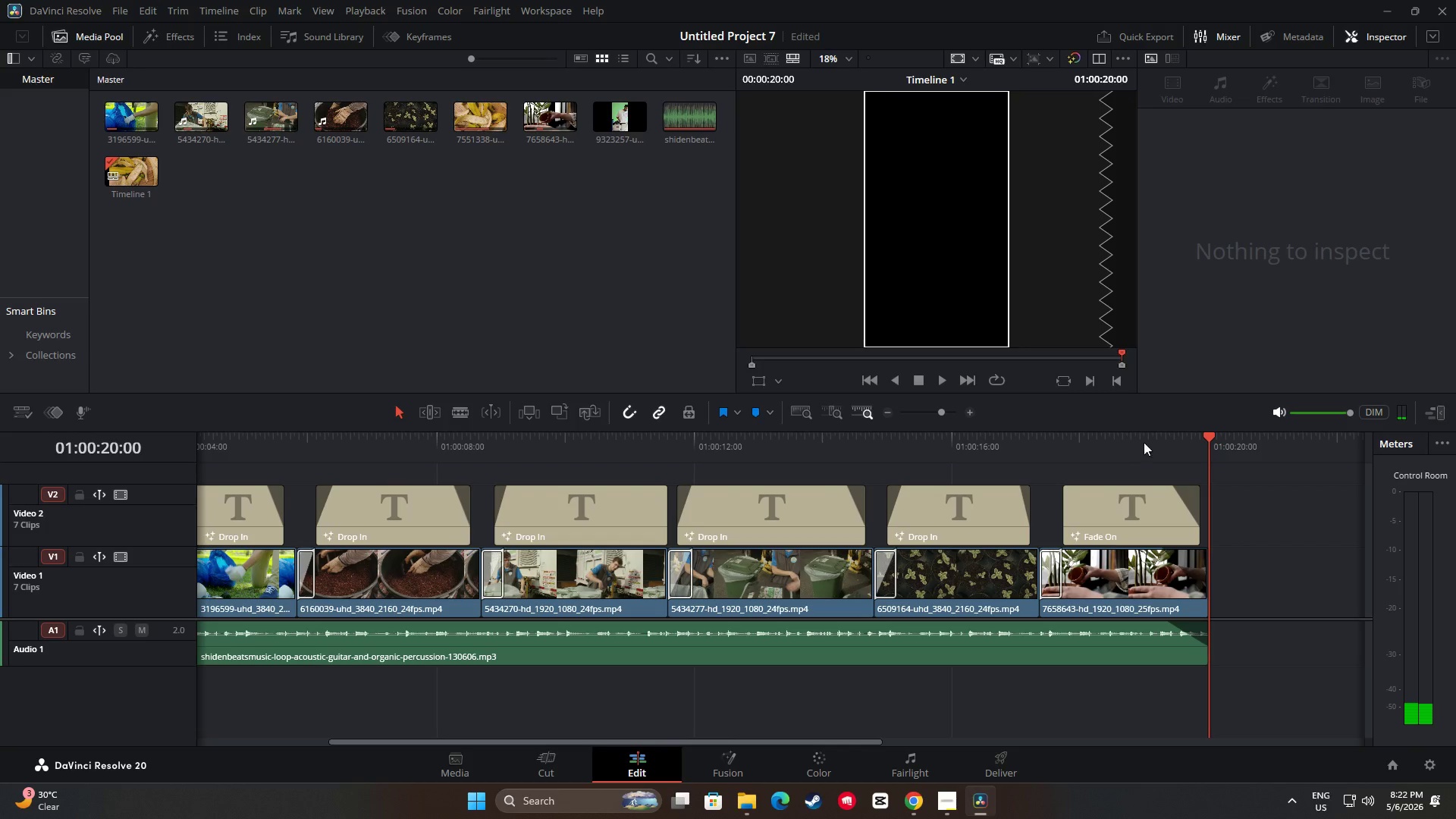 
left_click_drag(start_coordinate=[1209, 438], to_coordinate=[1009, 458])
 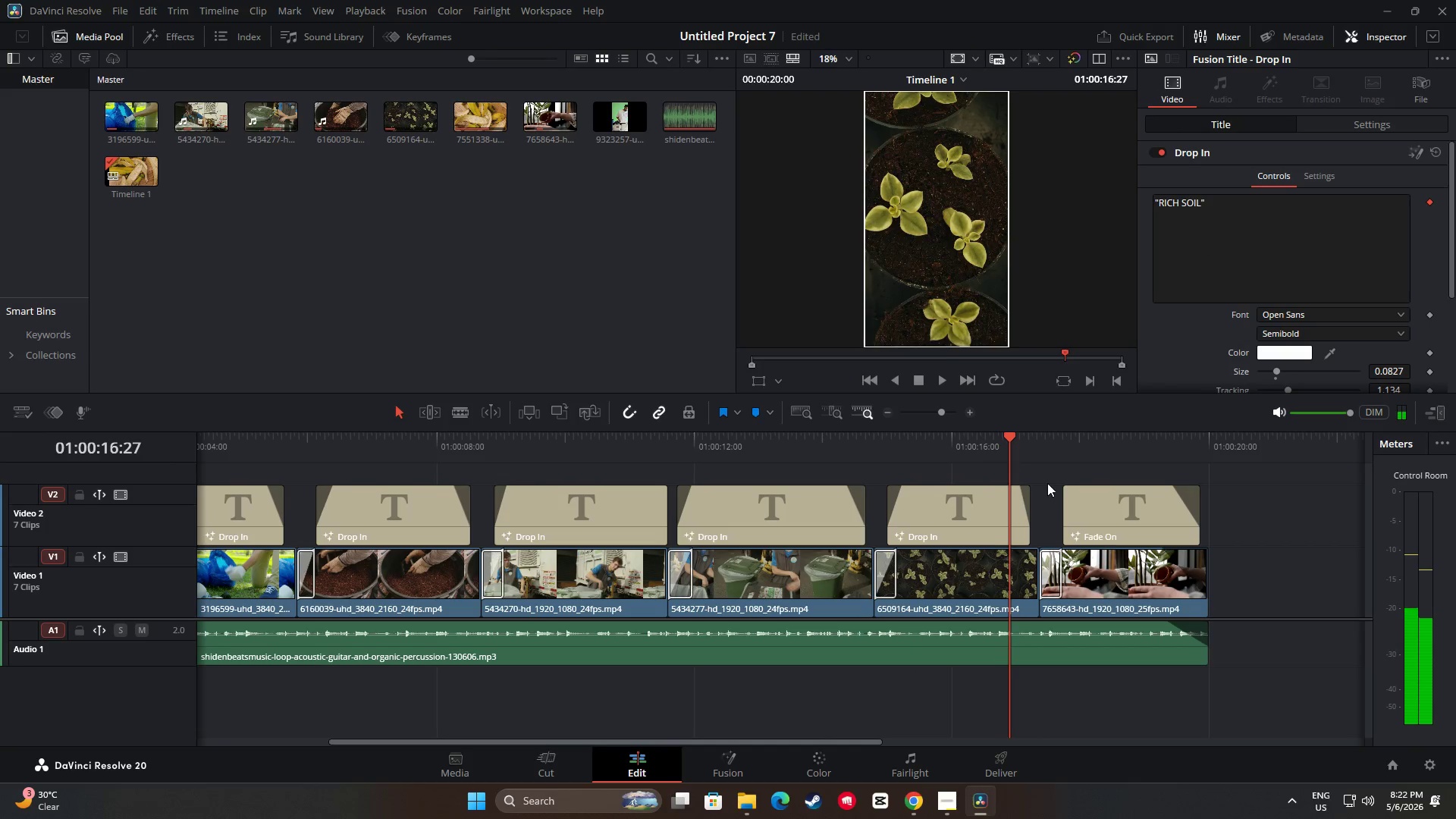 
key(Space)
 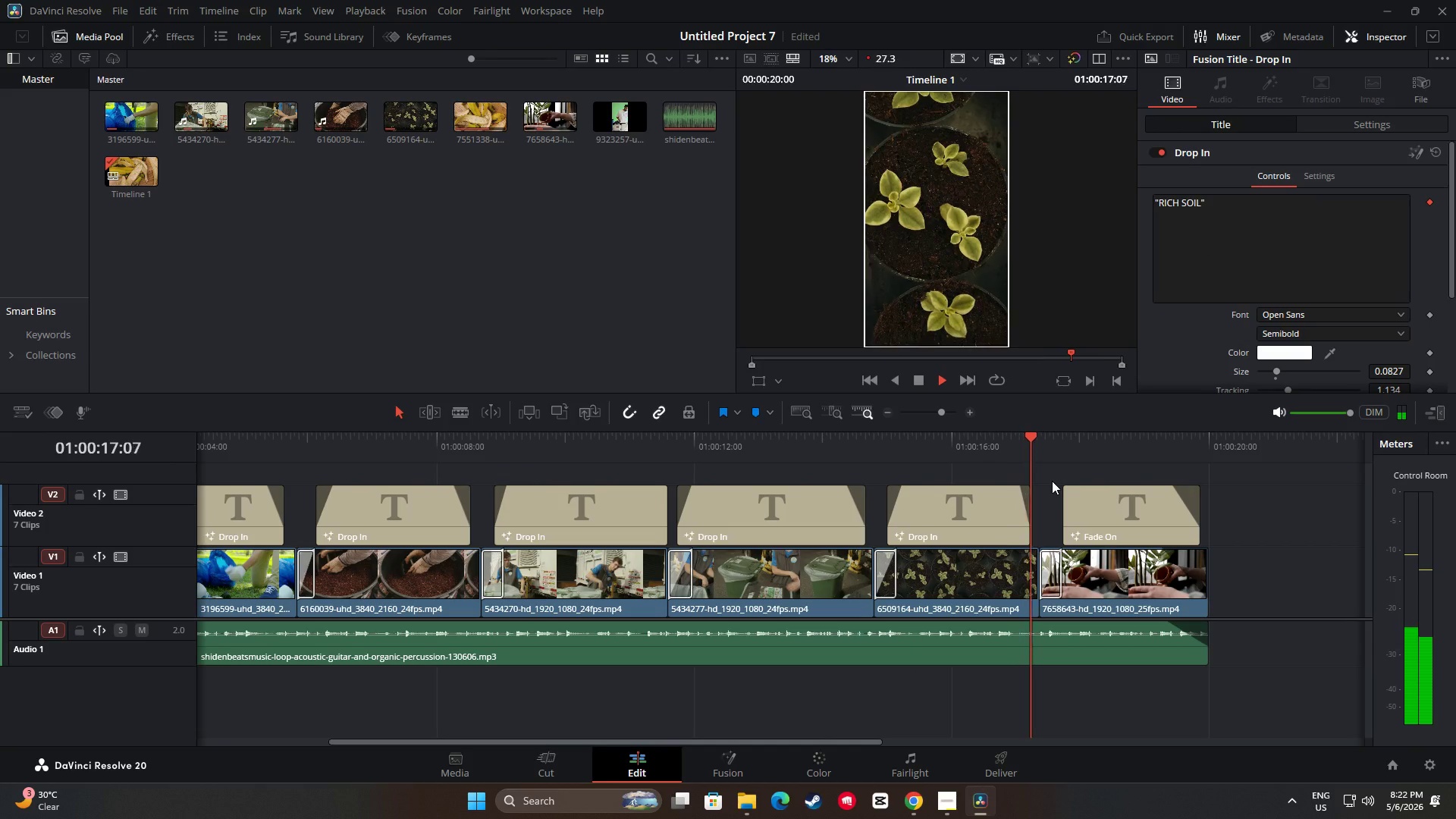 
key(Space)
 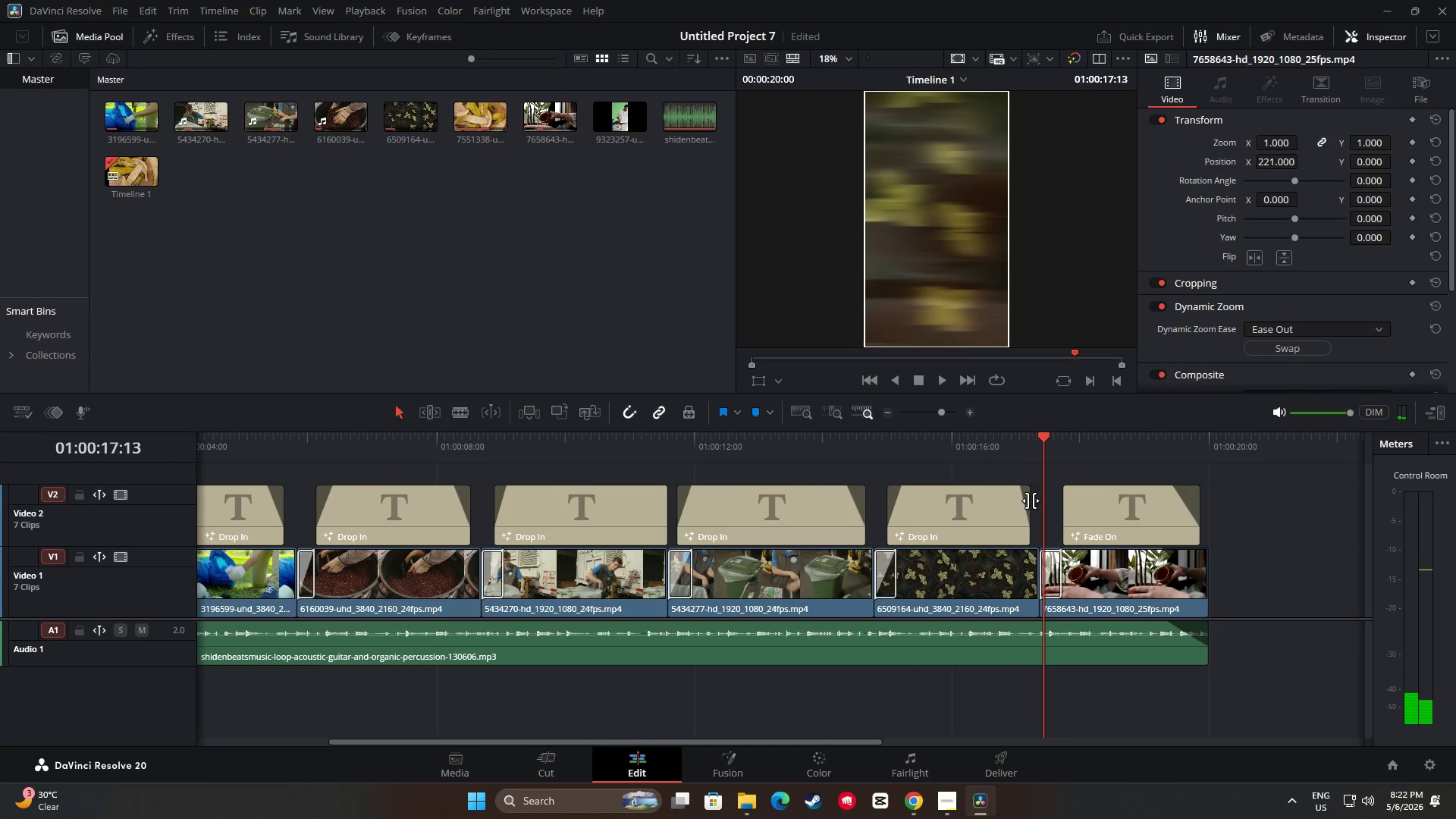 
left_click_drag(start_coordinate=[1025, 513], to_coordinate=[1030, 513])
 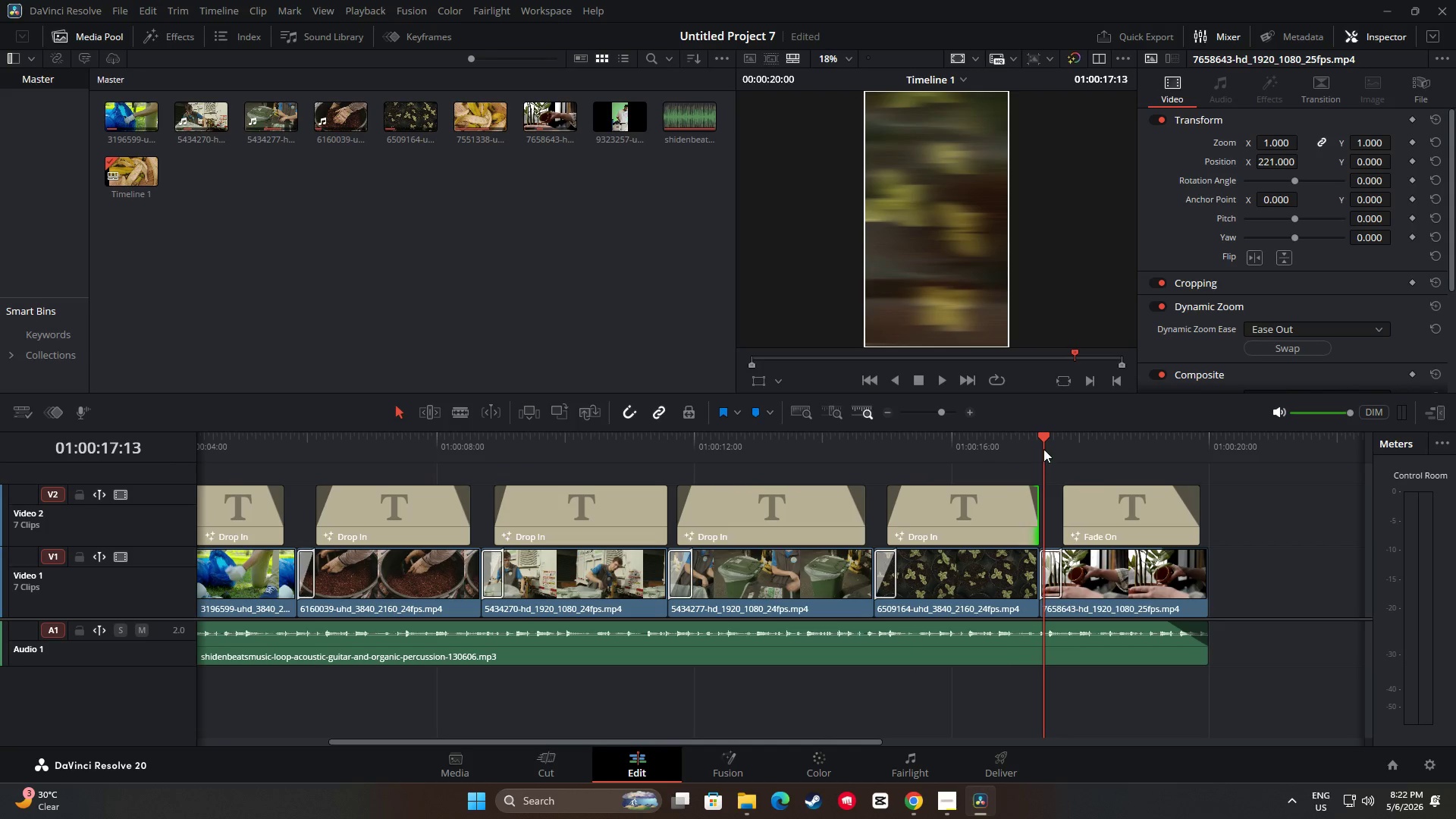 
left_click_drag(start_coordinate=[1042, 435], to_coordinate=[934, 446])
 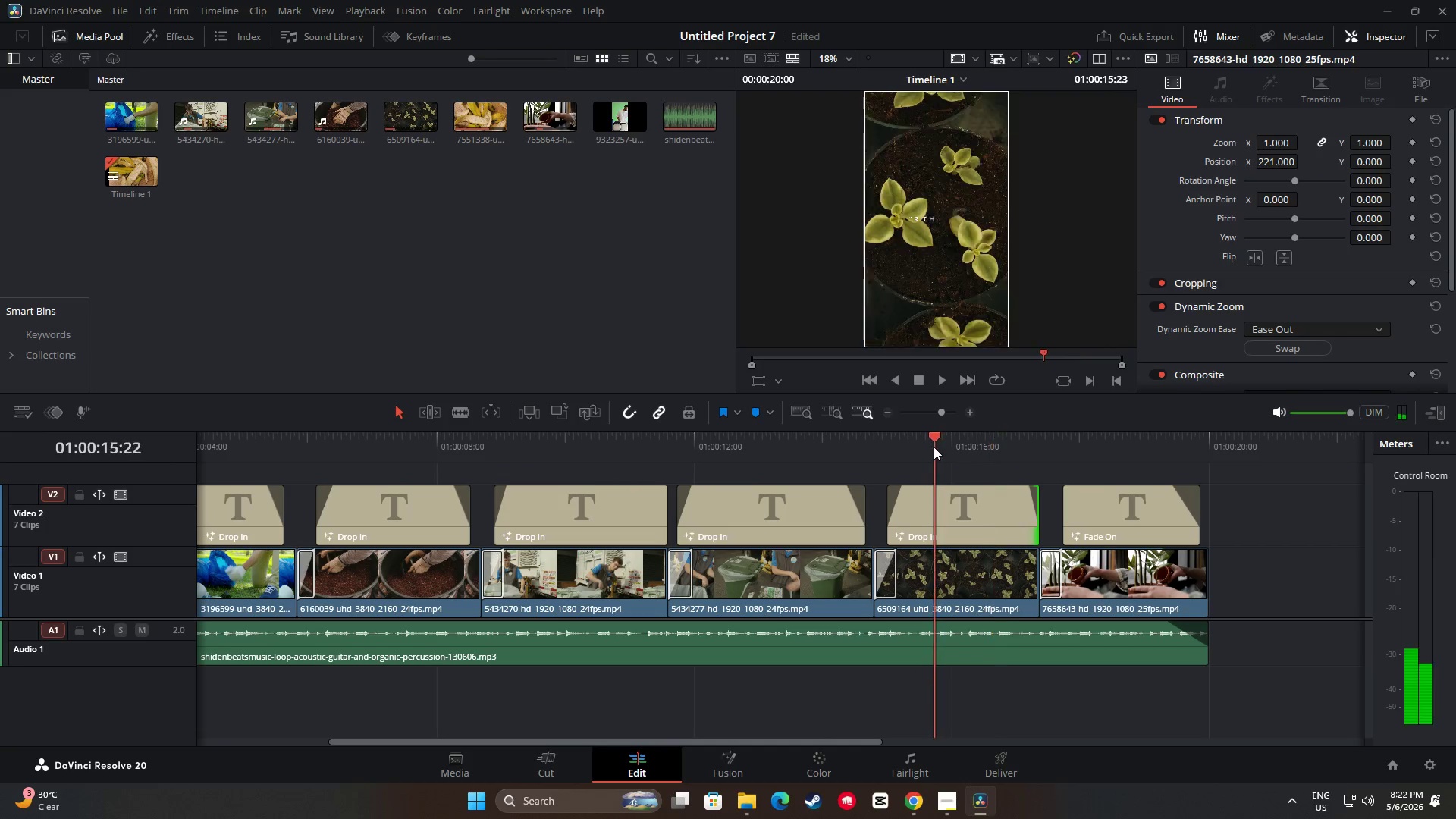 
key(Space)
 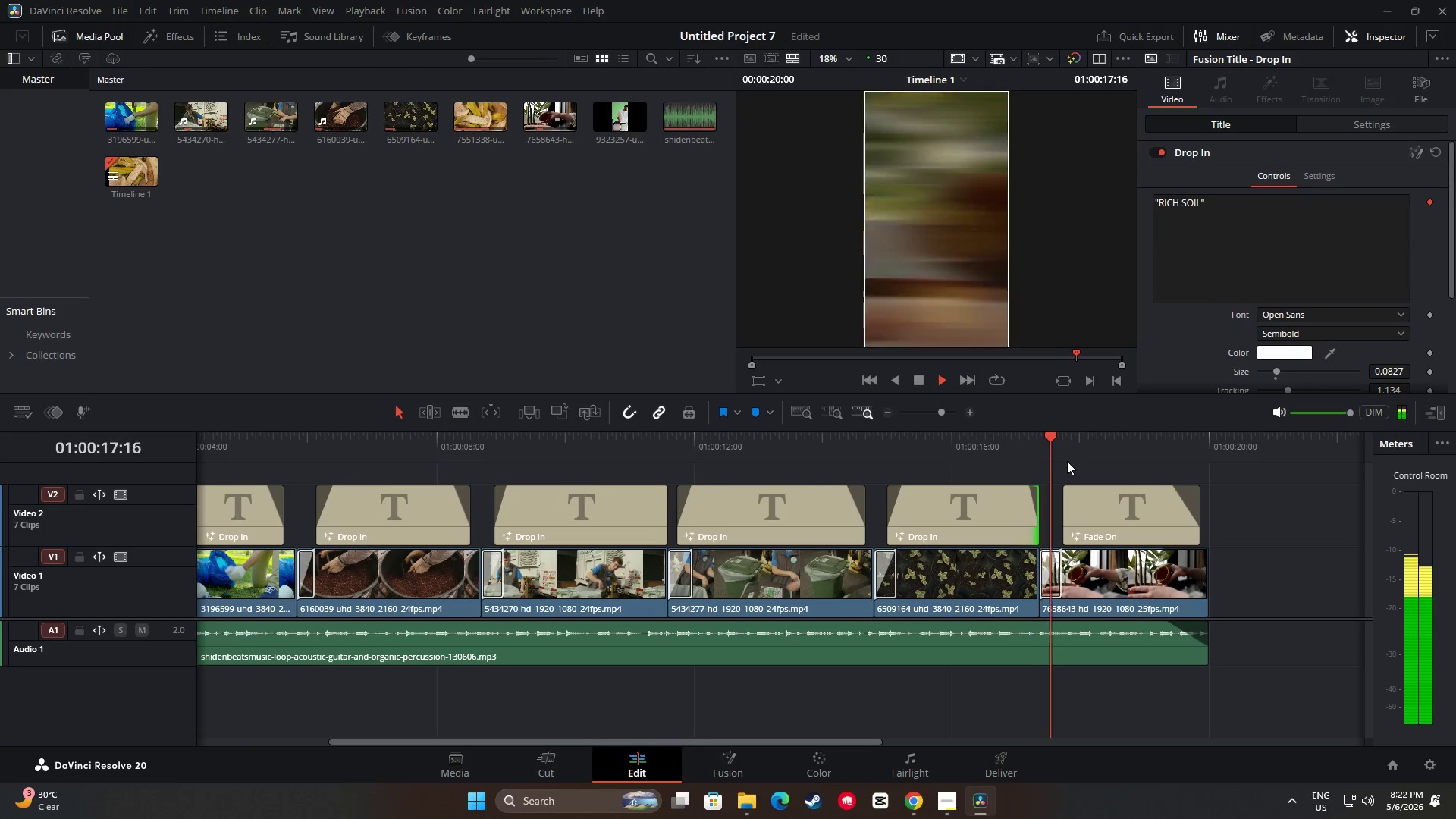 
key(Space)
 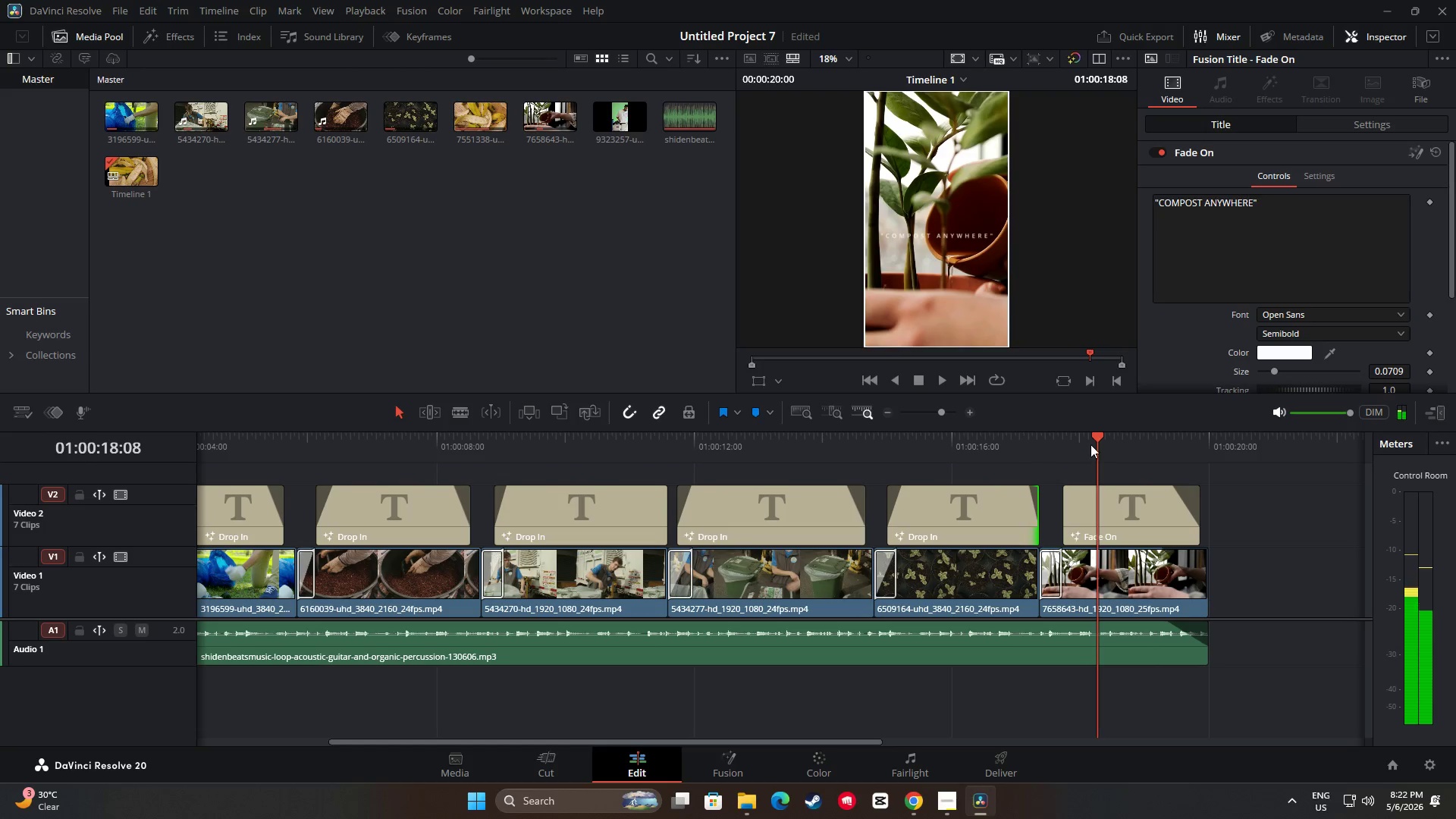 
left_click_drag(start_coordinate=[1100, 439], to_coordinate=[949, 443])
 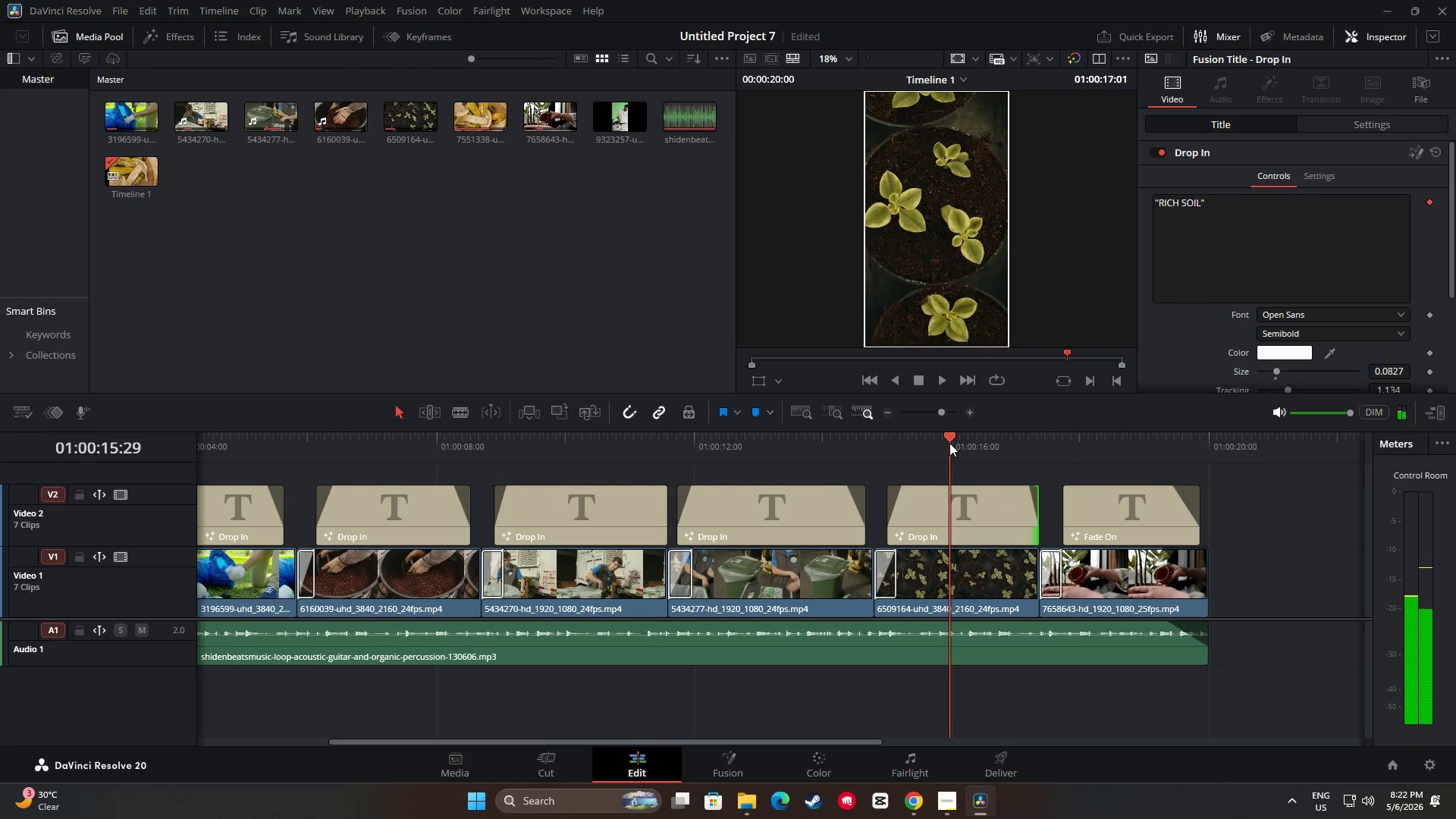 
key(Space)
 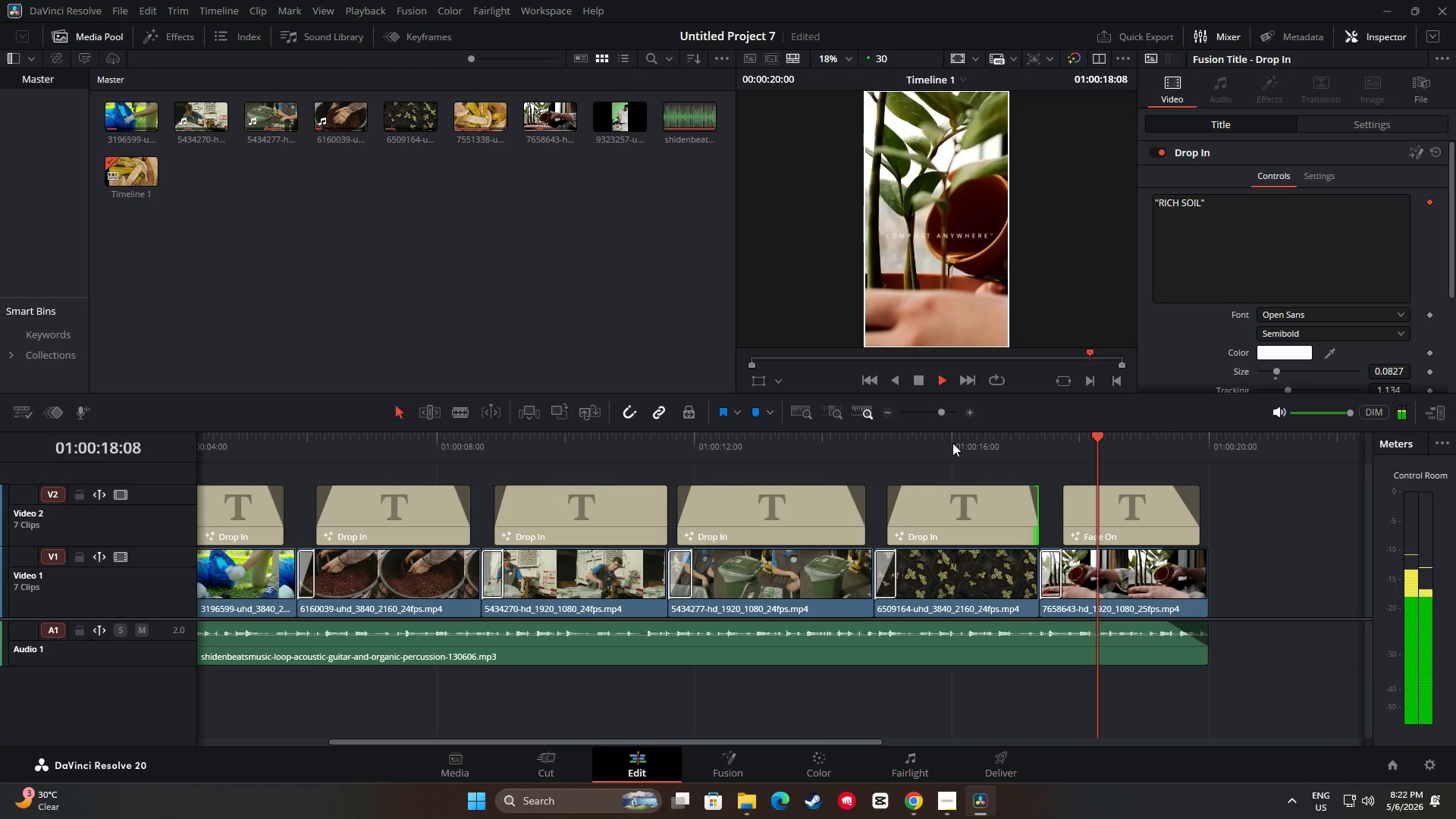 
key(Space)
 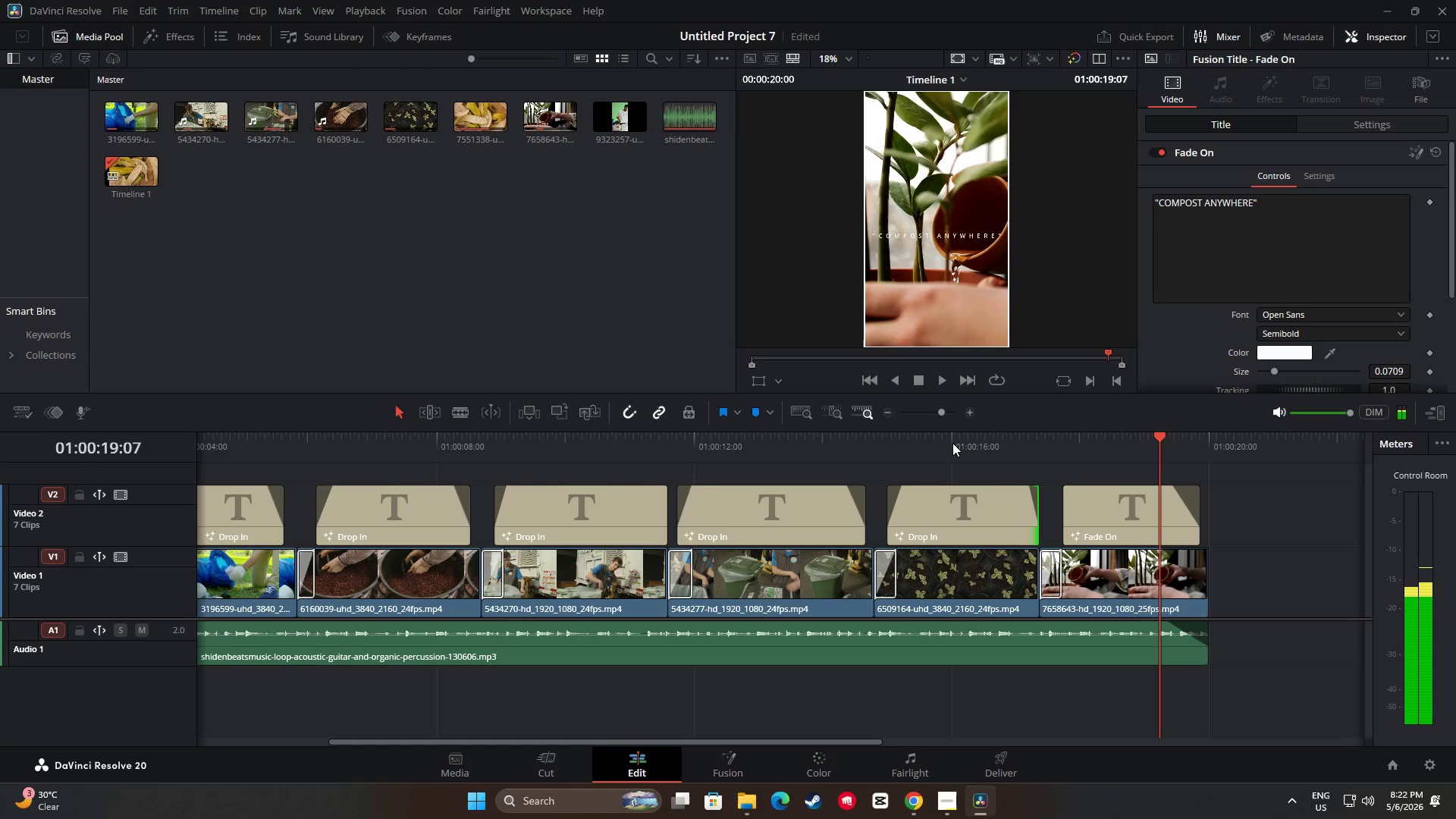 
key(Space)
 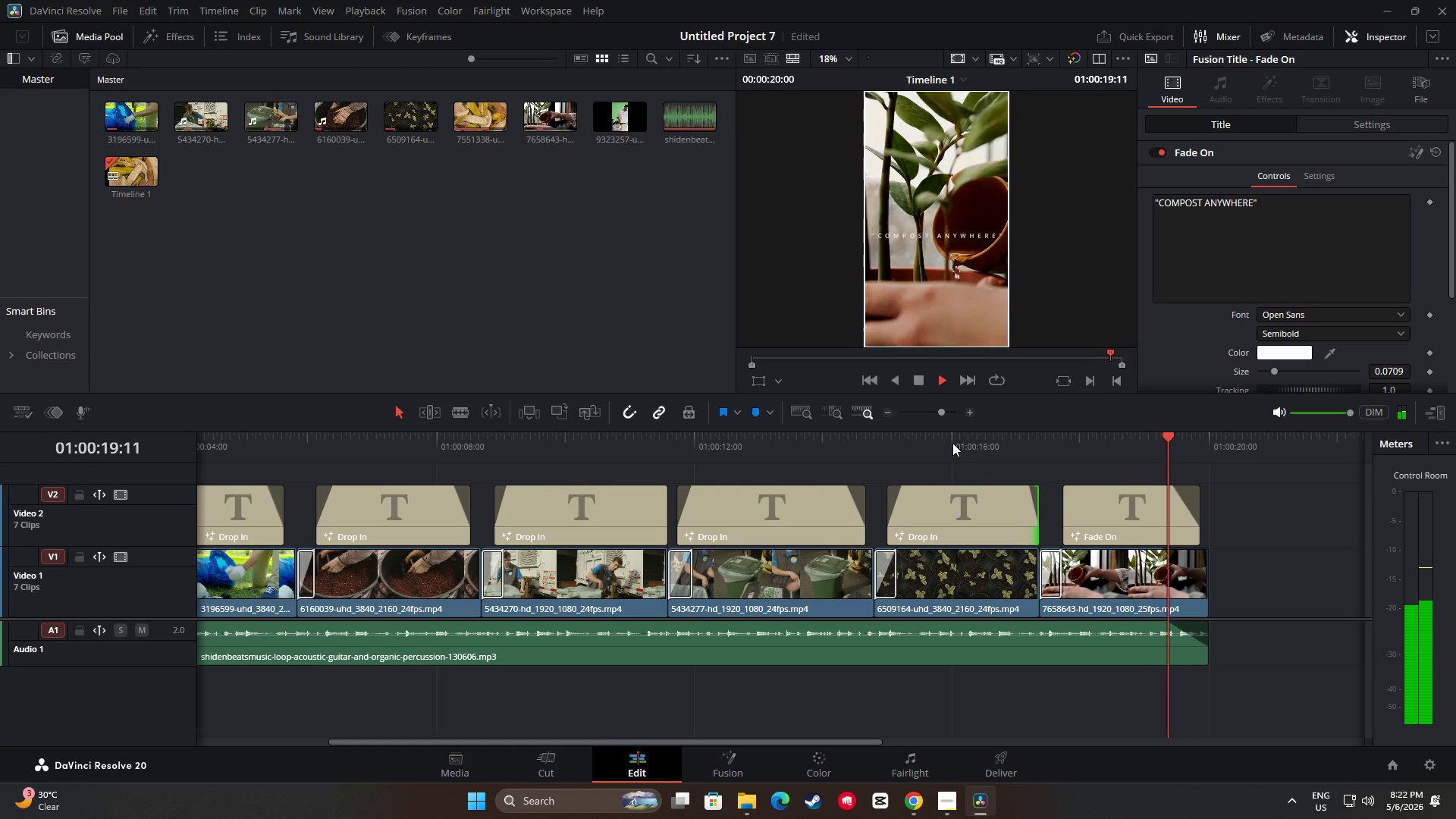 
key(Space)
 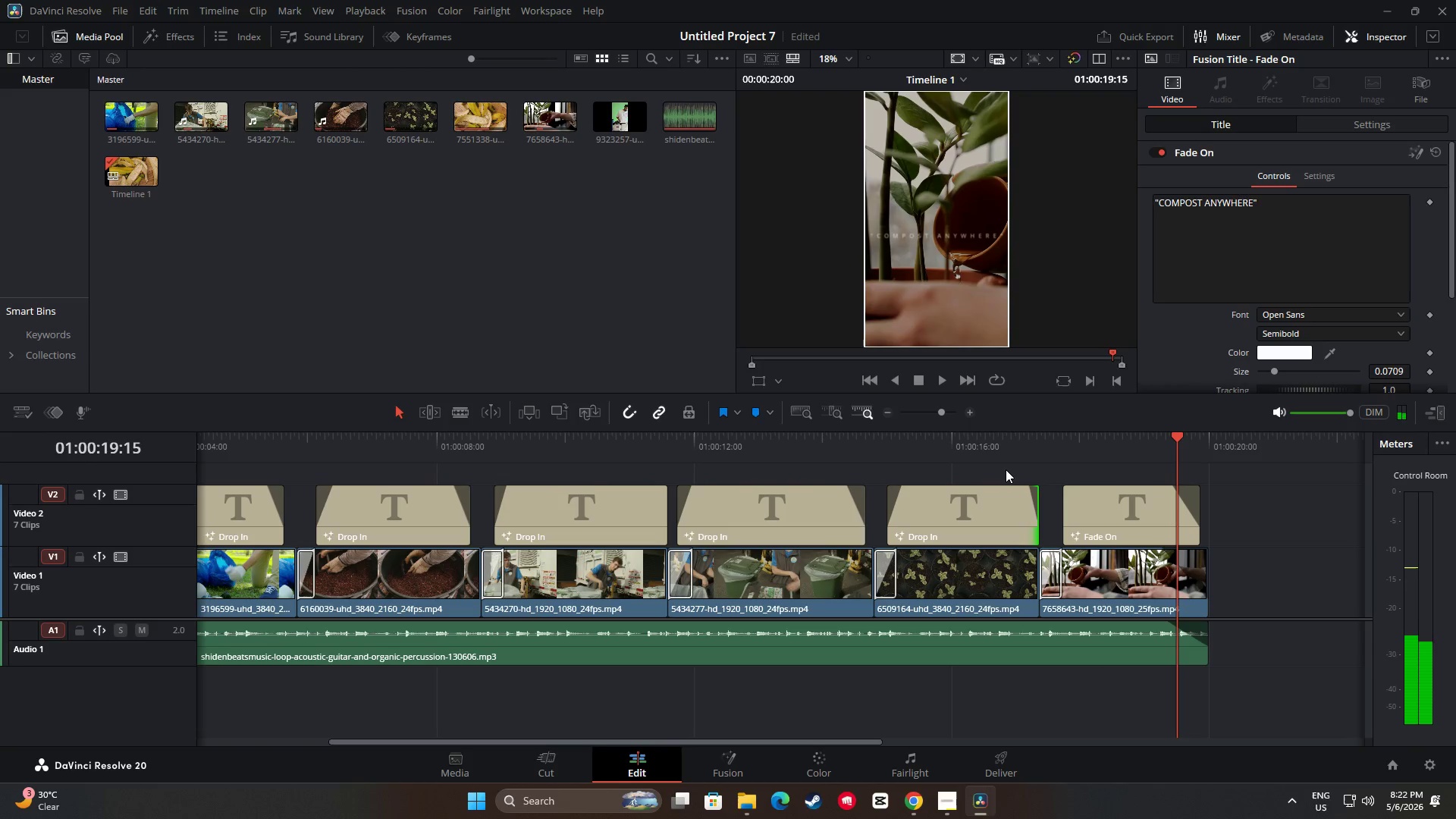 
key(Space)
 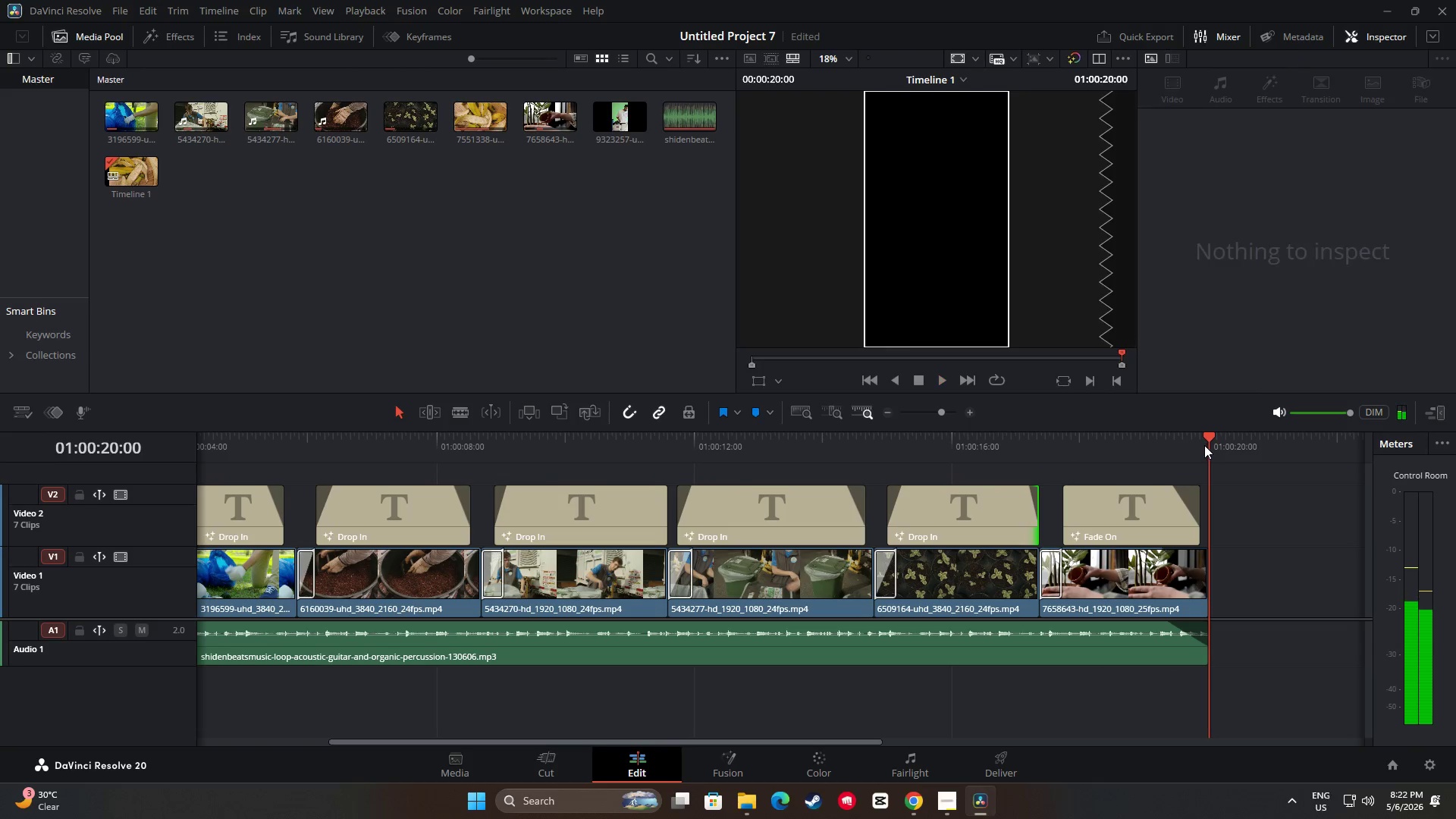 
left_click_drag(start_coordinate=[1206, 438], to_coordinate=[828, 446])
 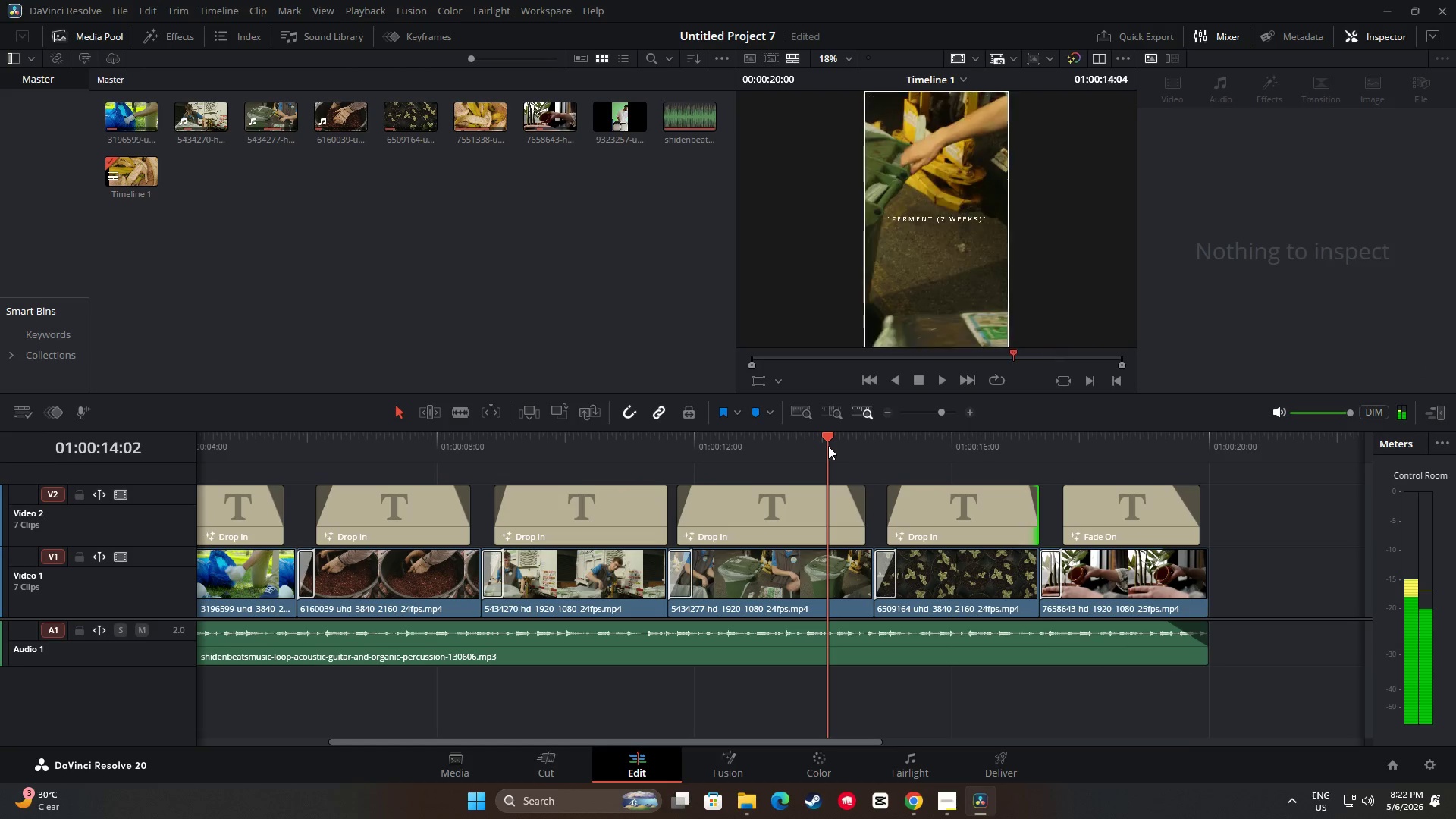 
key(Space)
 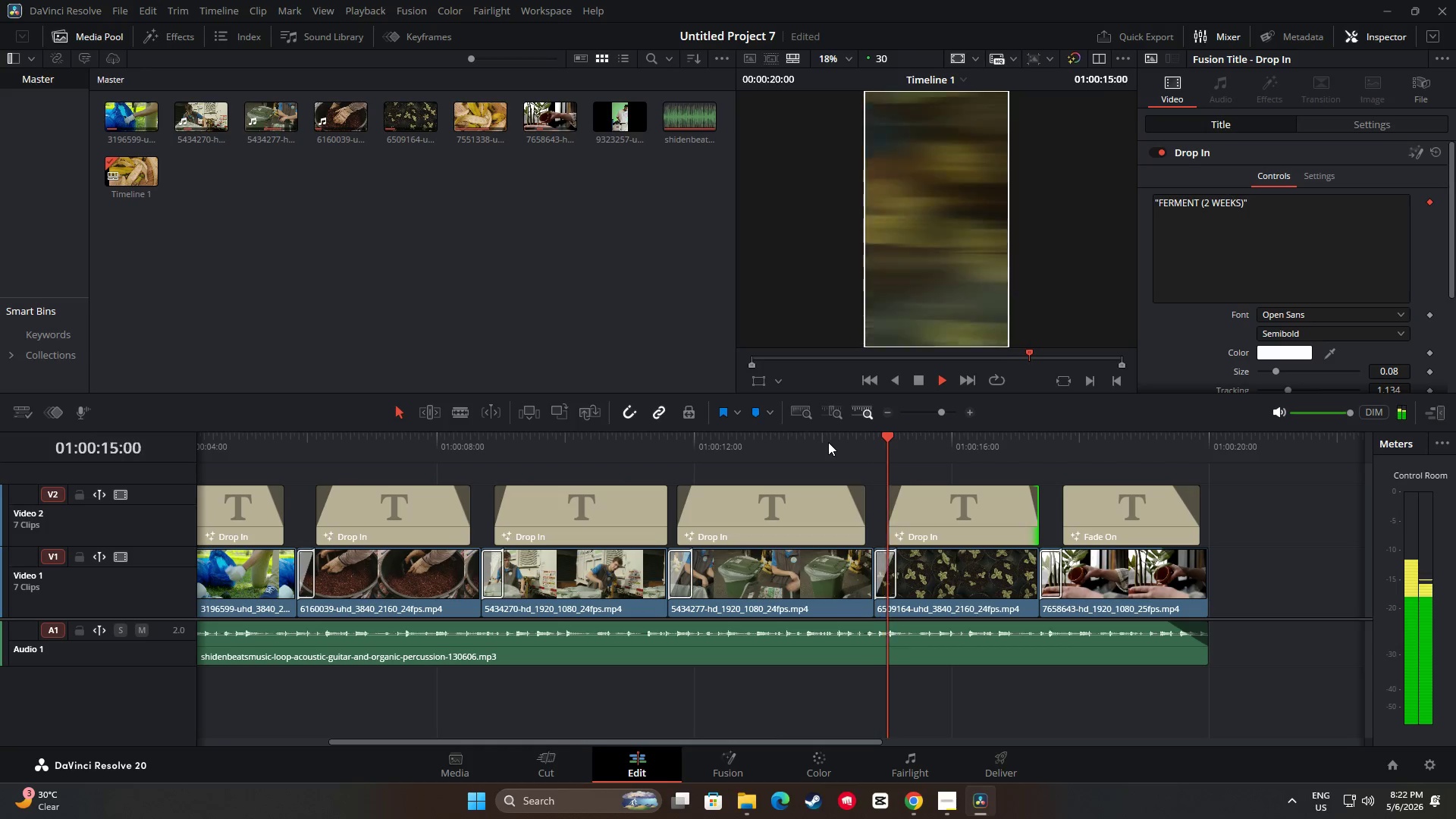 
key(Space)
 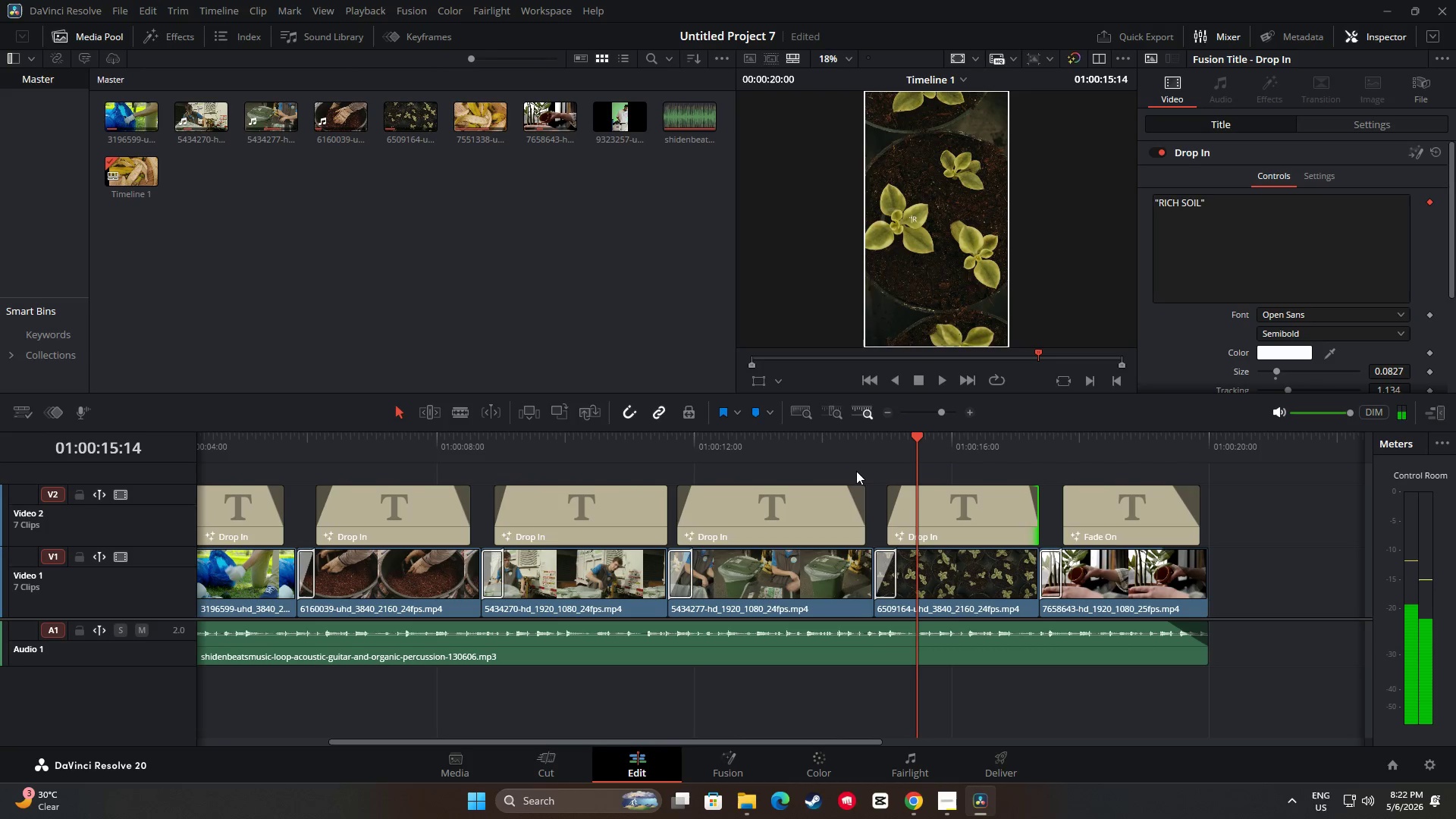 
mouse_move([871, 480])
 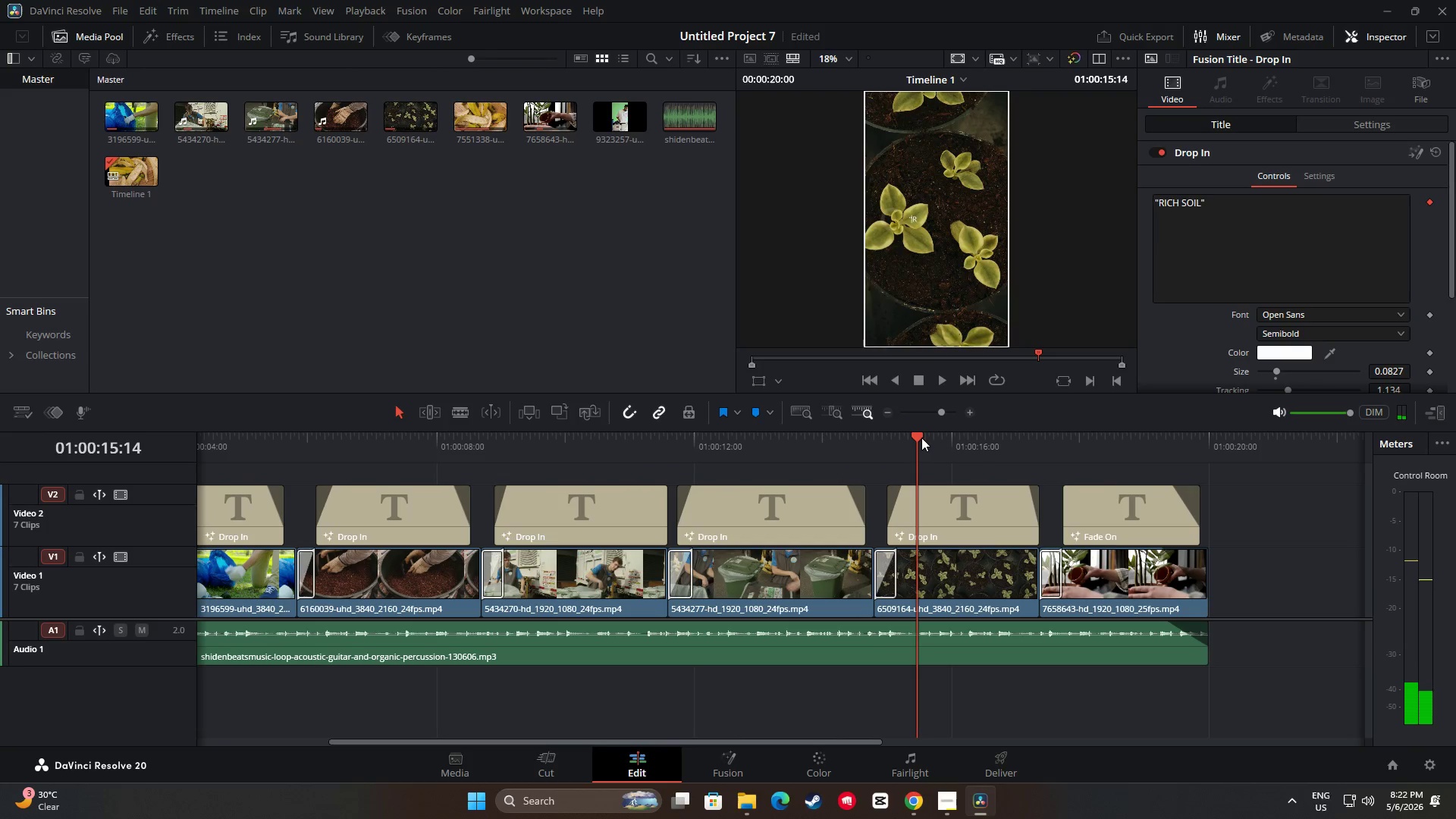 
left_click_drag(start_coordinate=[918, 438], to_coordinate=[632, 441])
 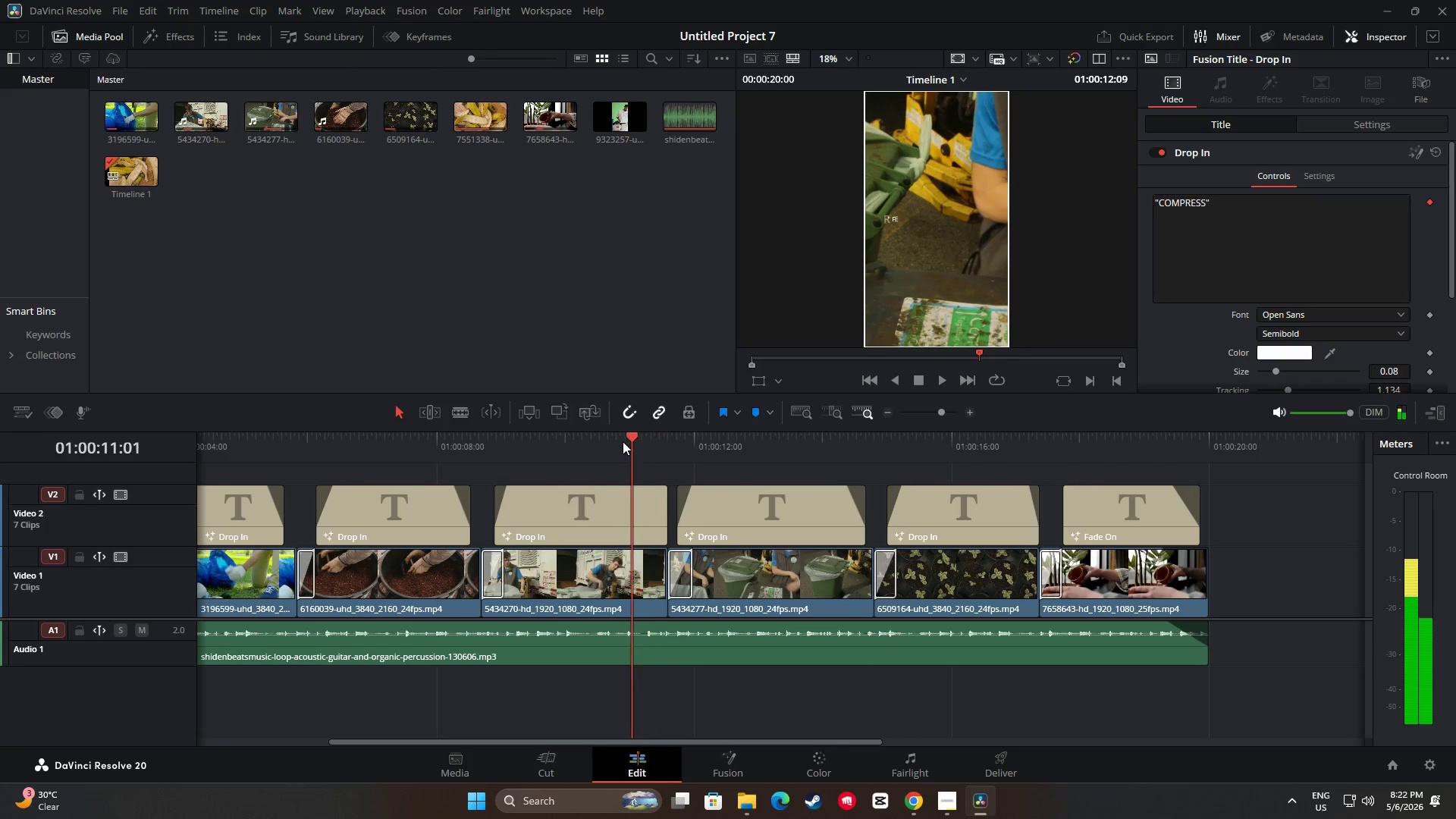 
key(Space)
 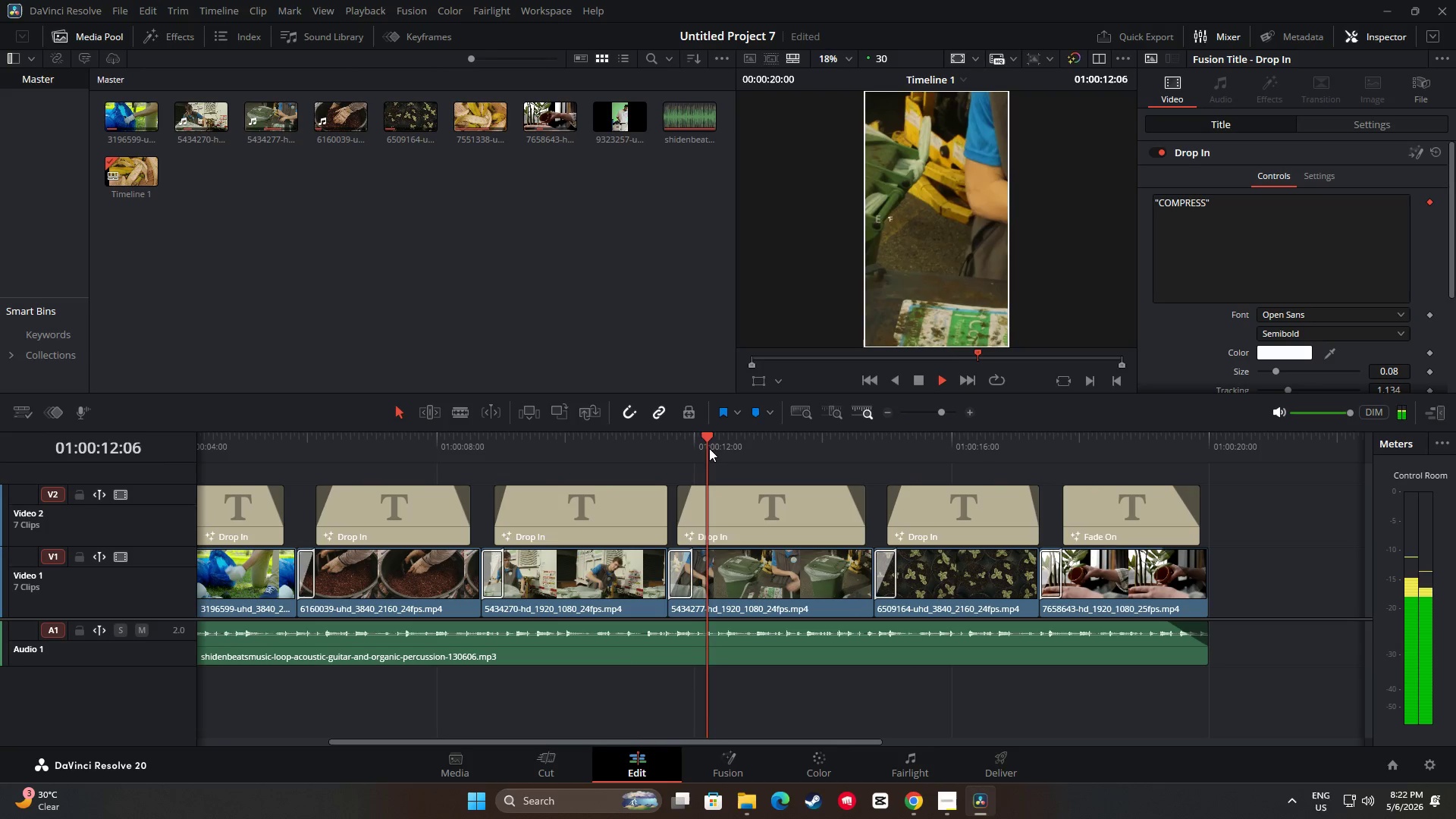 
key(Space)
 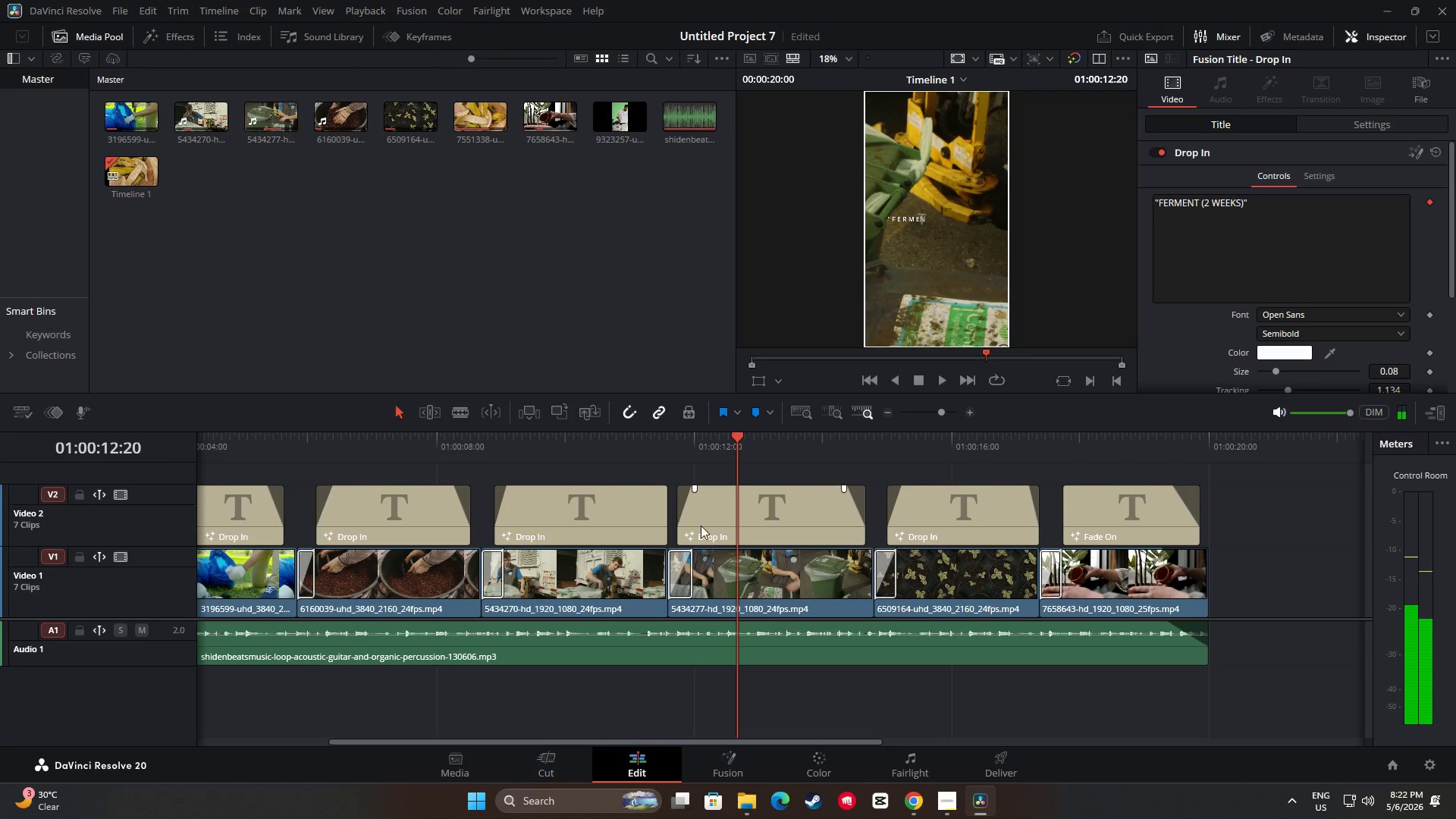 
mouse_move([695, 506])
 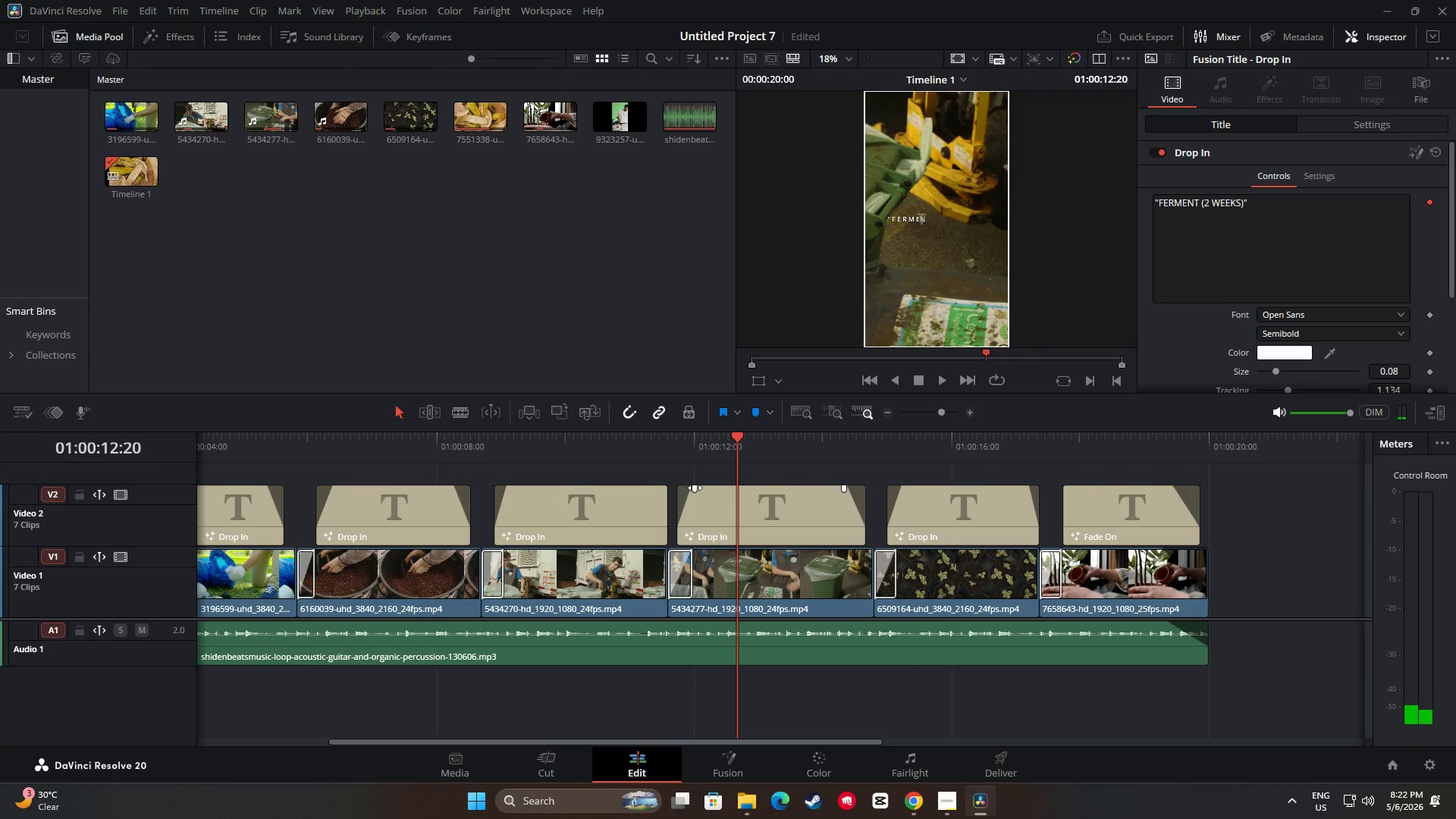 
left_click_drag(start_coordinate=[694, 488], to_coordinate=[688, 487])
 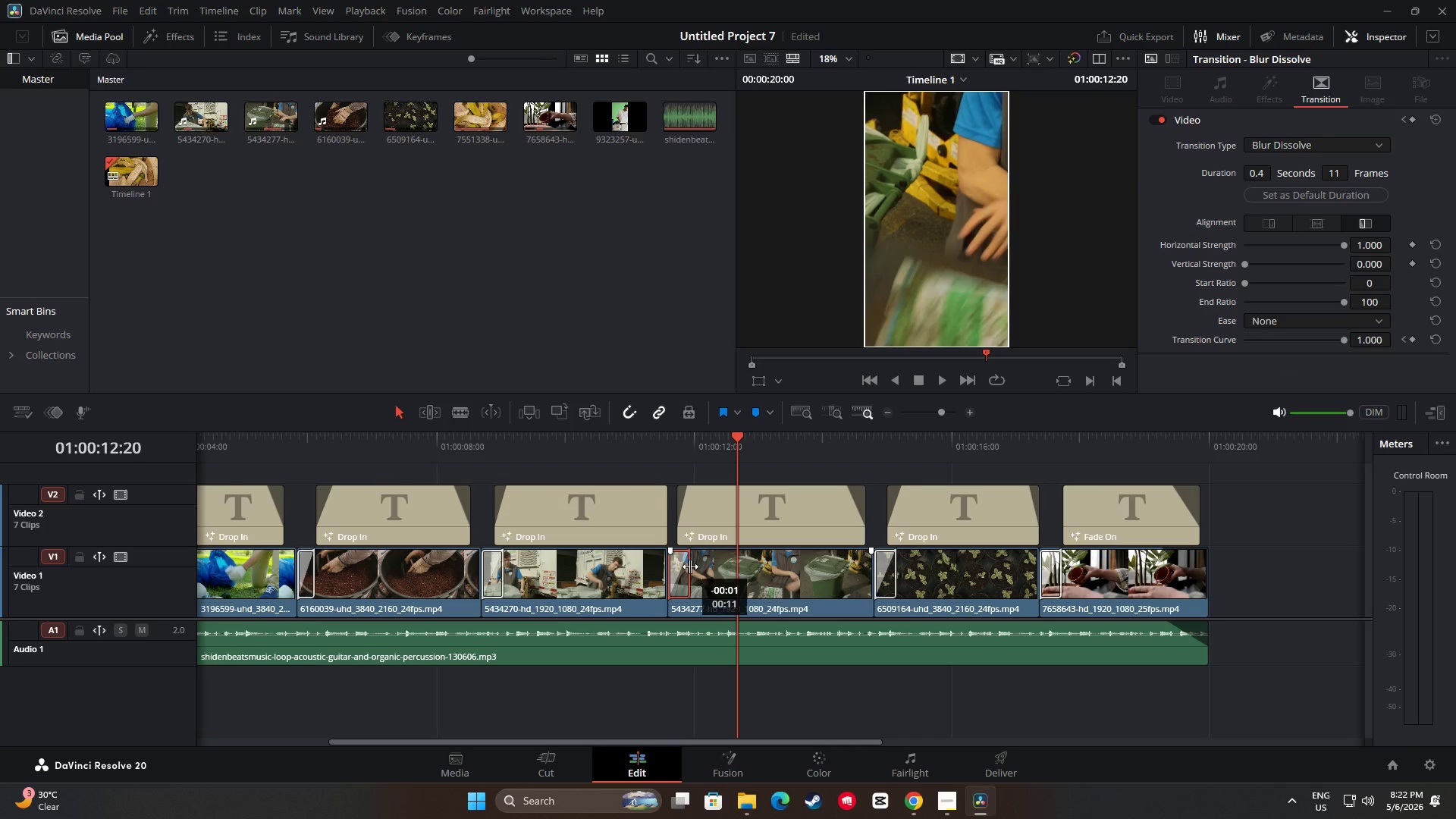 
left_click_drag(start_coordinate=[733, 442], to_coordinate=[640, 448])
 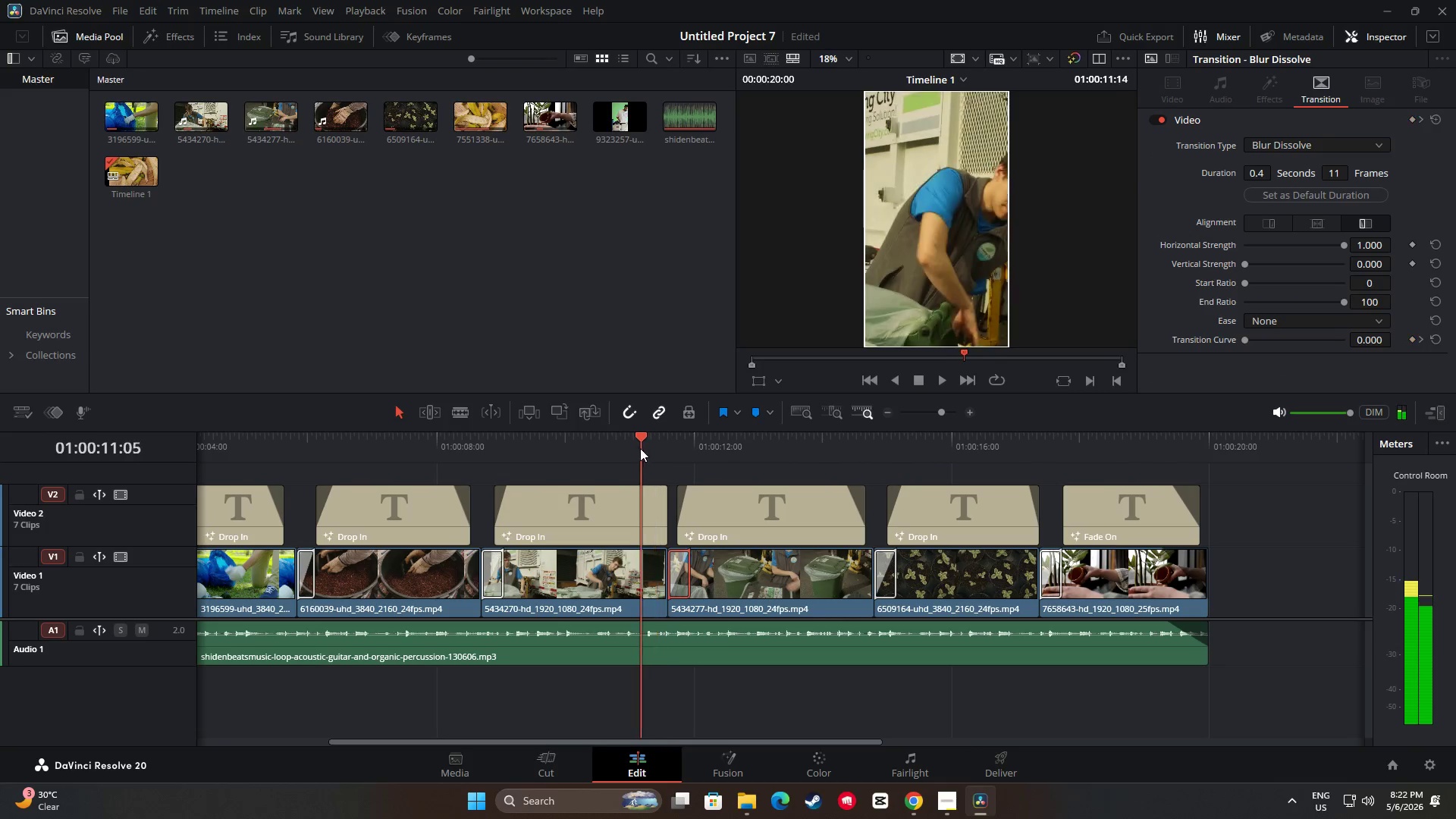 
key(Space)
 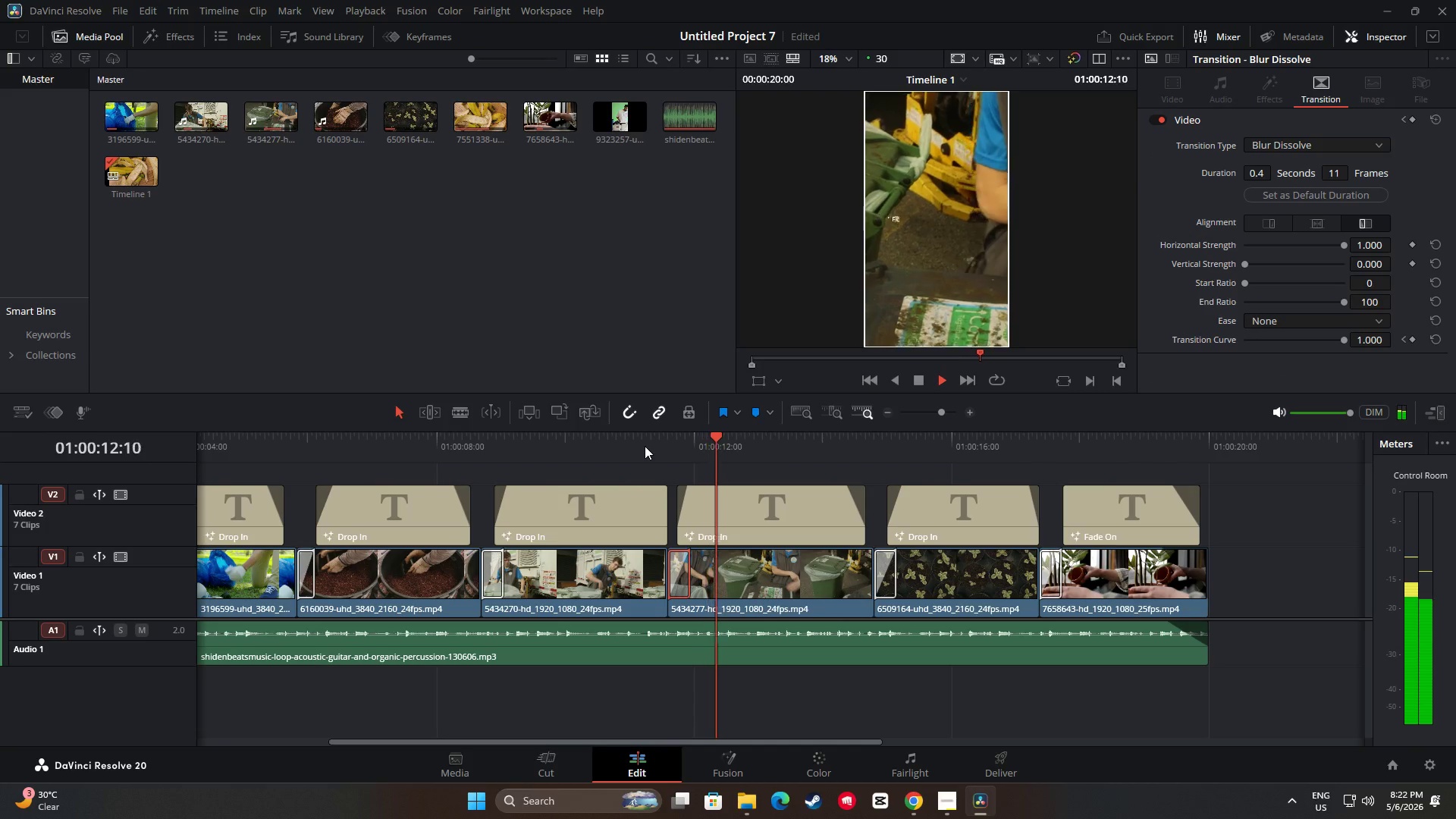 
key(Space)
 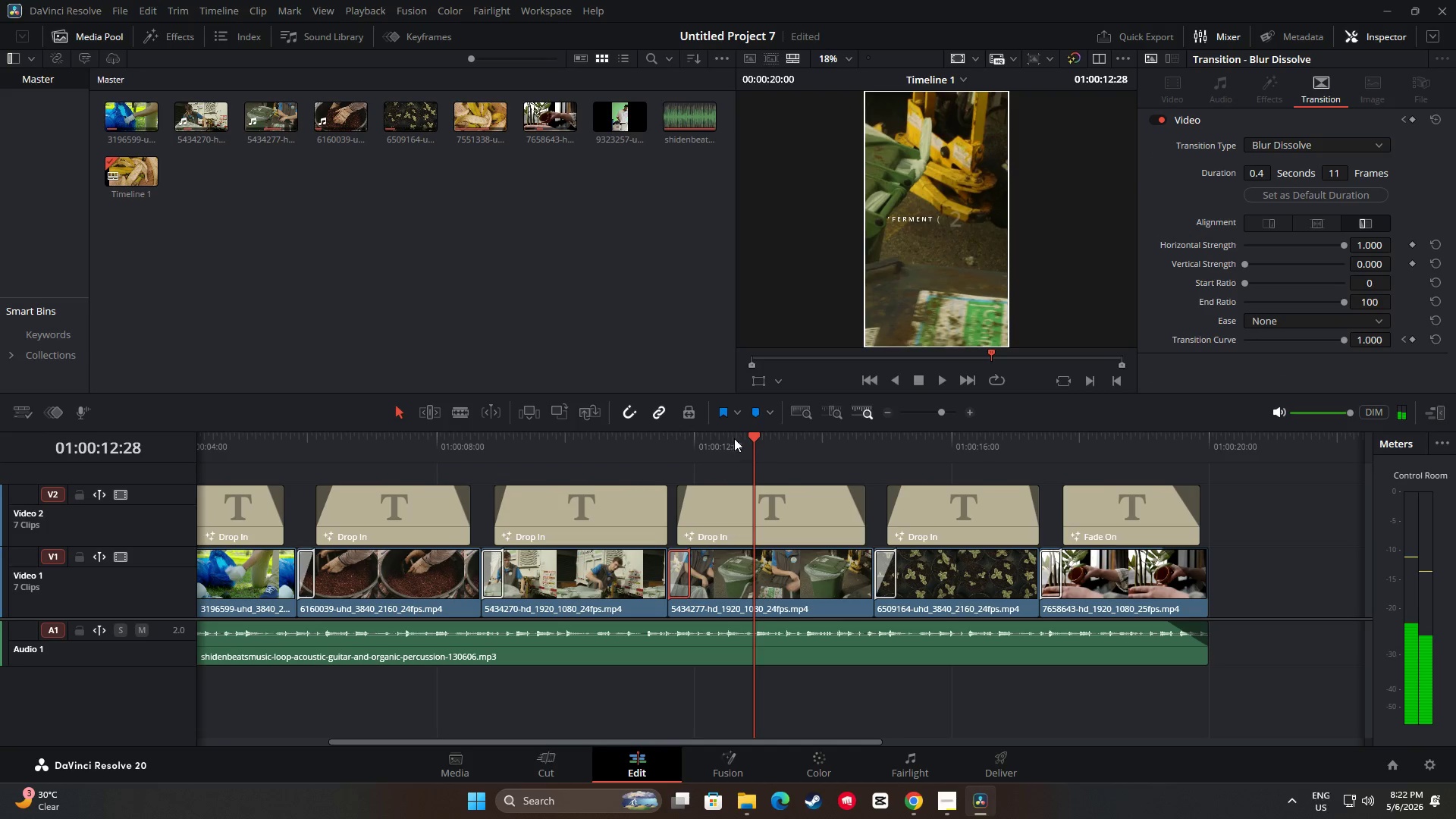 
left_click_drag(start_coordinate=[746, 436], to_coordinate=[649, 435])
 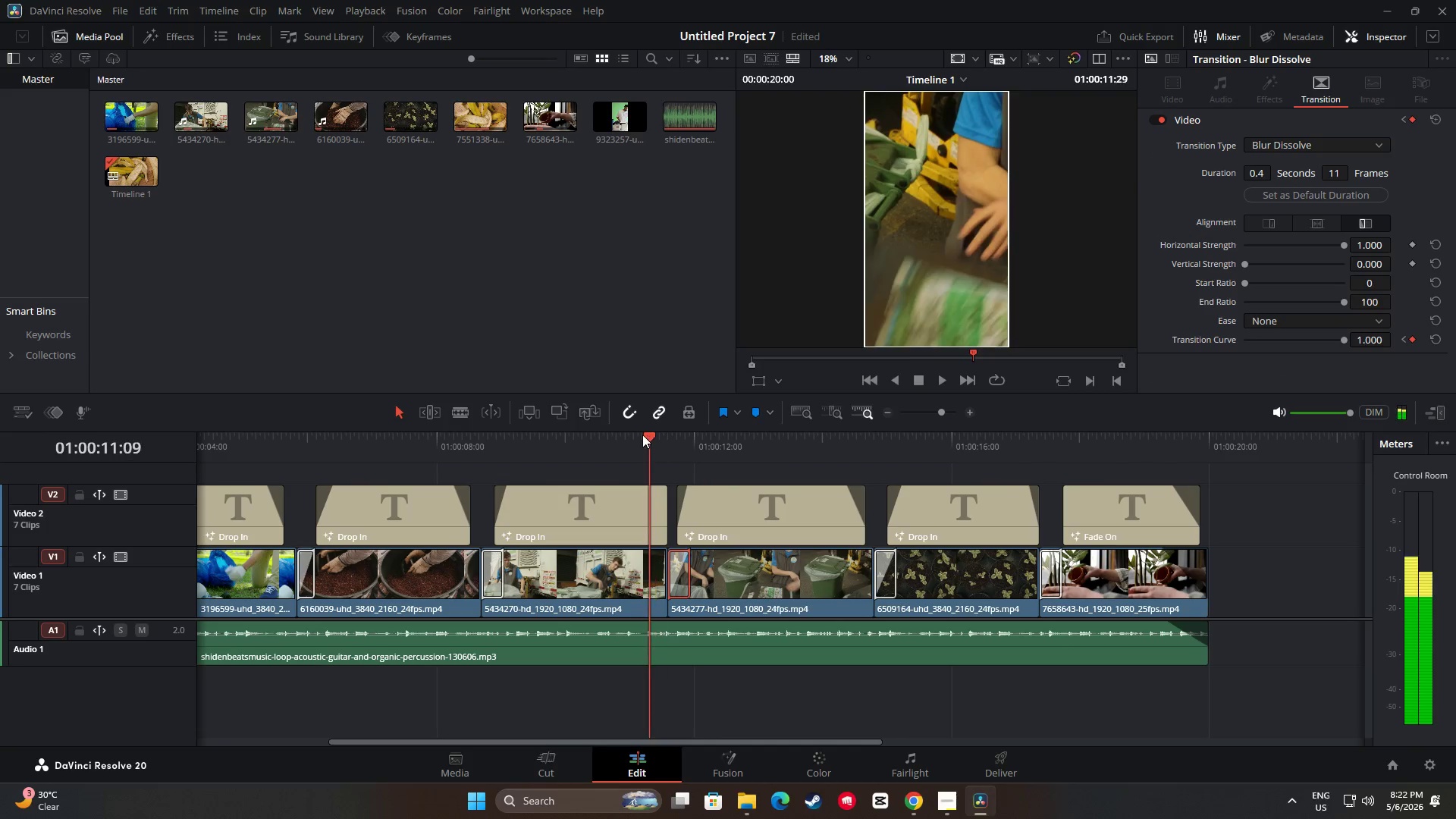 
key(Space)
 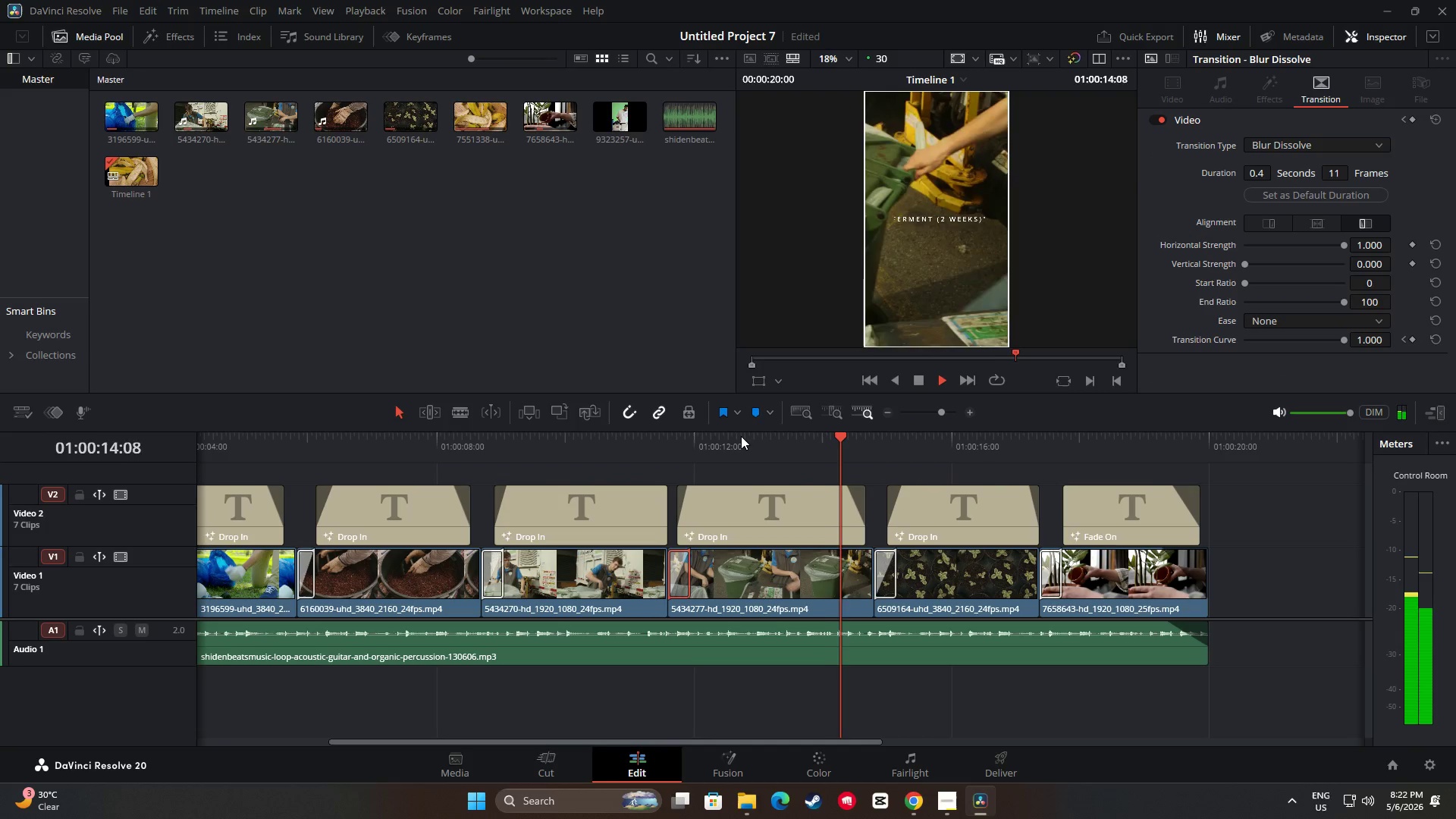 
key(Space)
 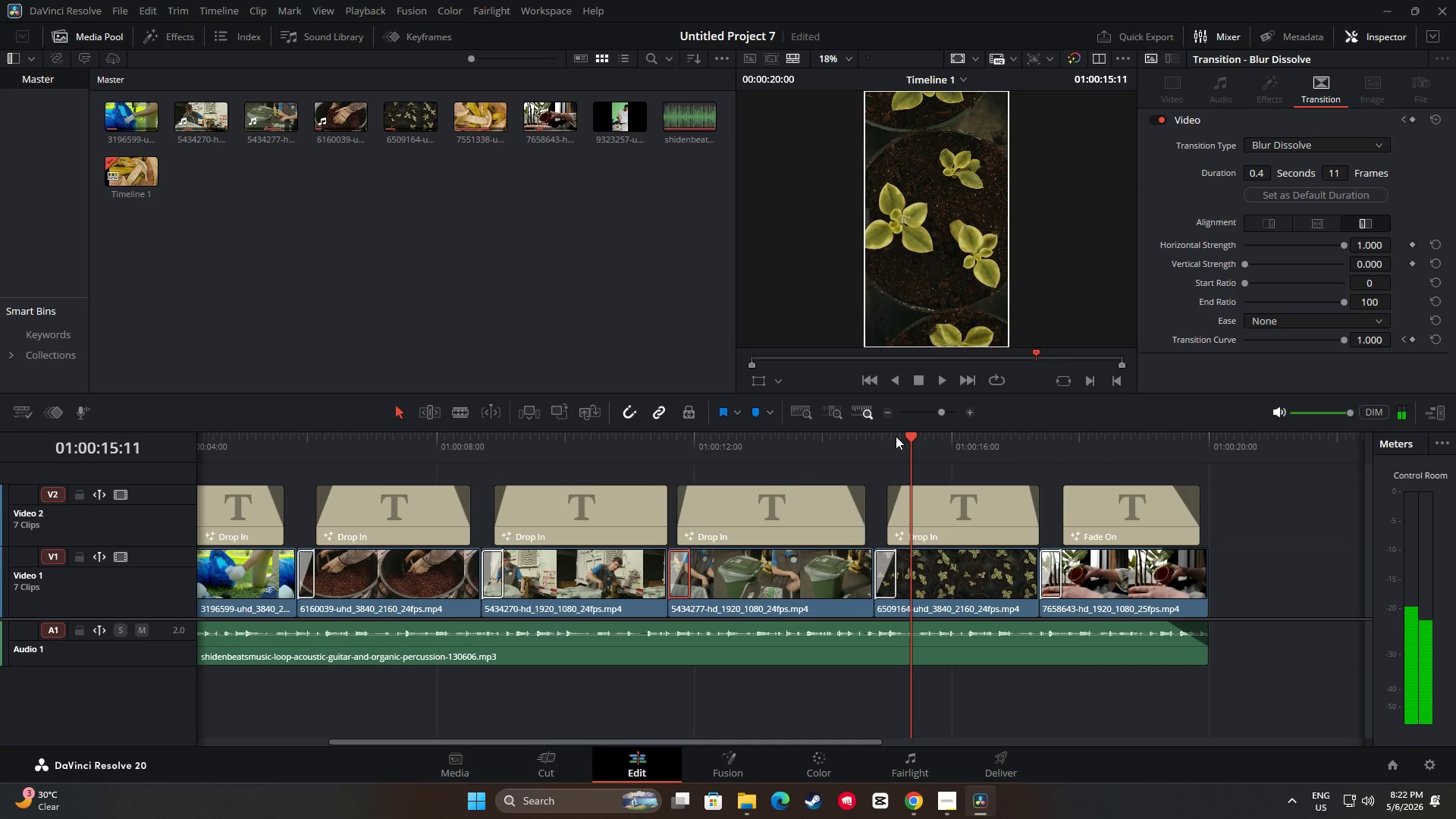 
left_click_drag(start_coordinate=[907, 438], to_coordinate=[674, 444])
 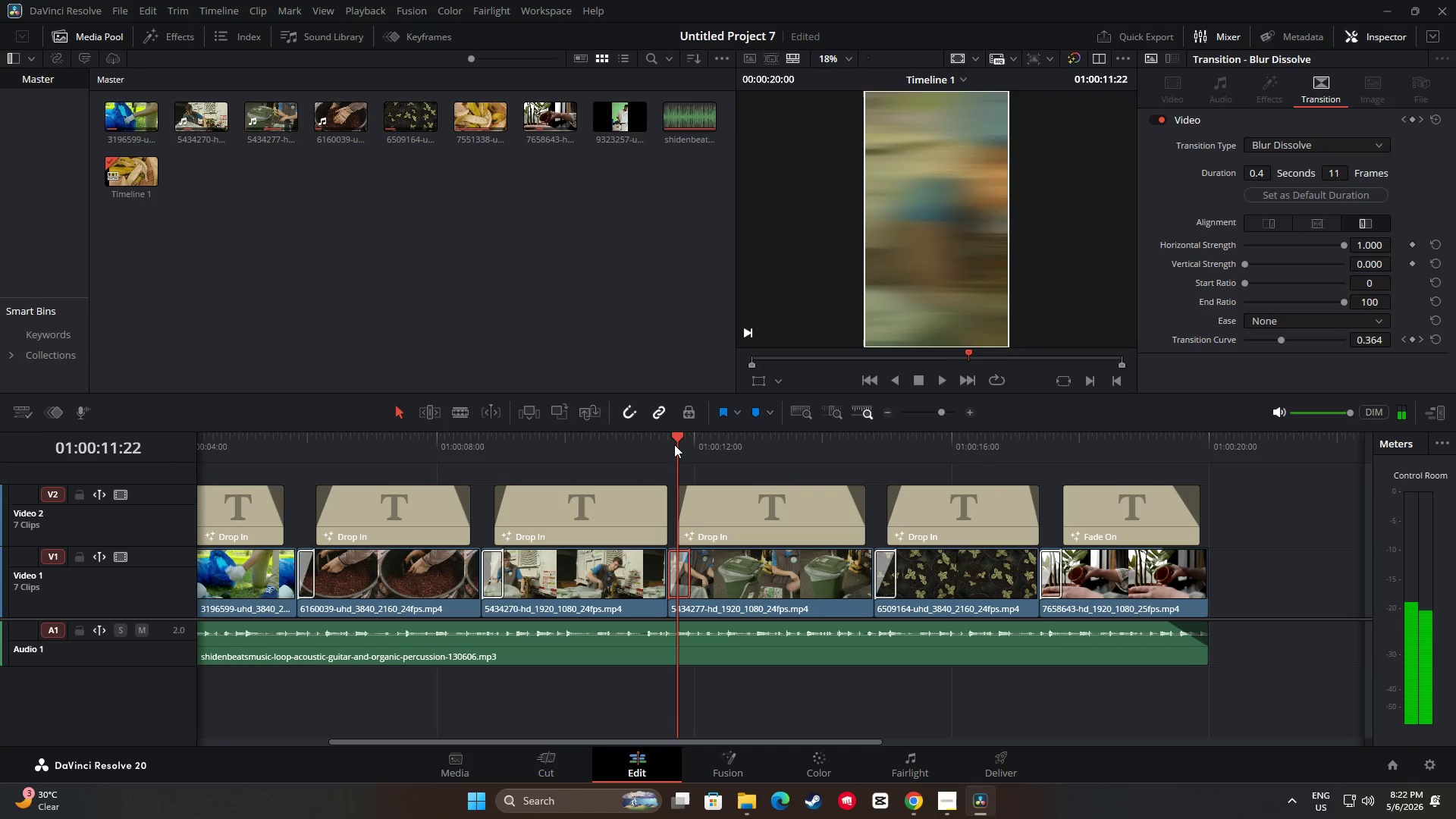 
key(Space)
 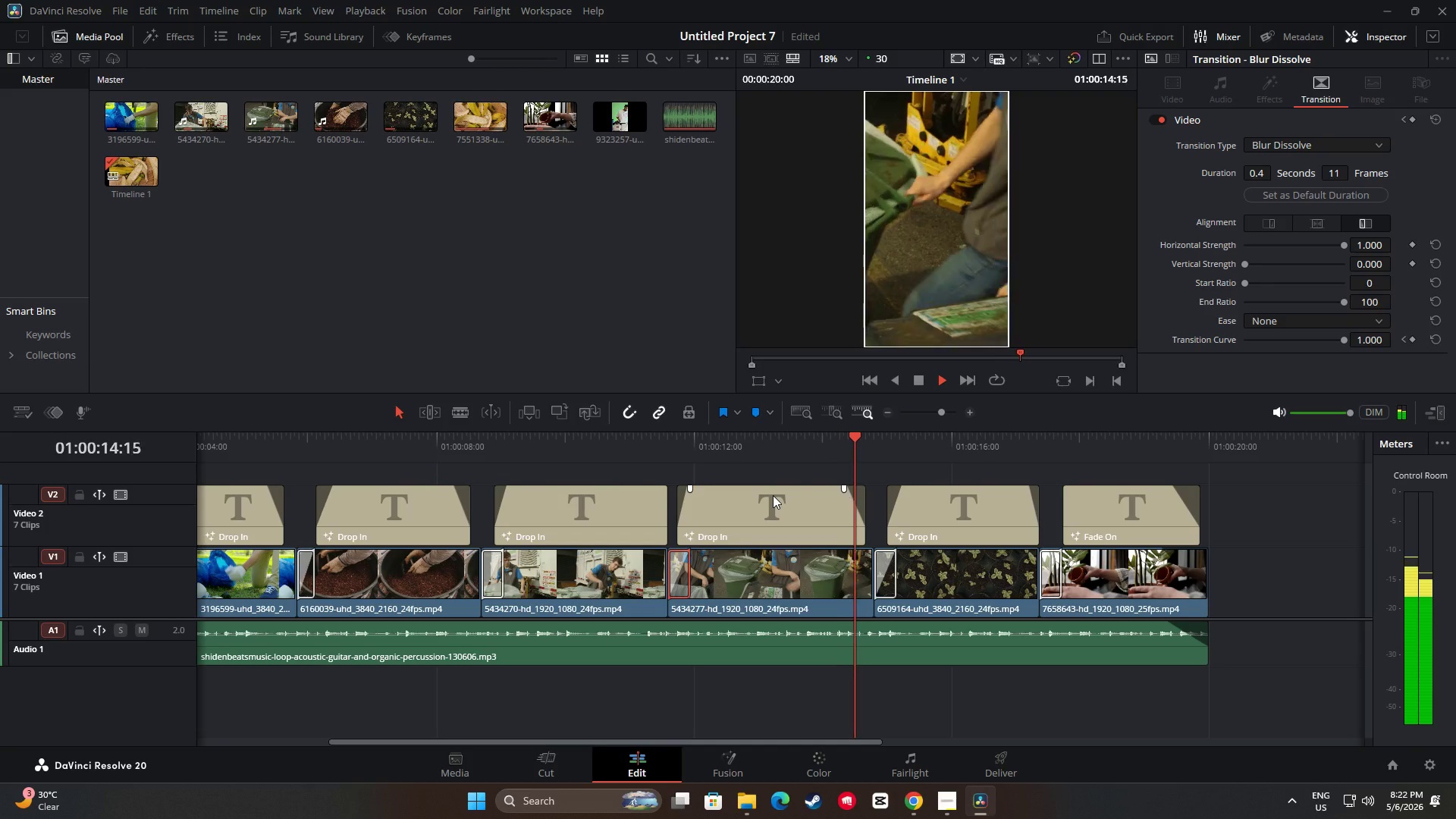 
key(Space)
 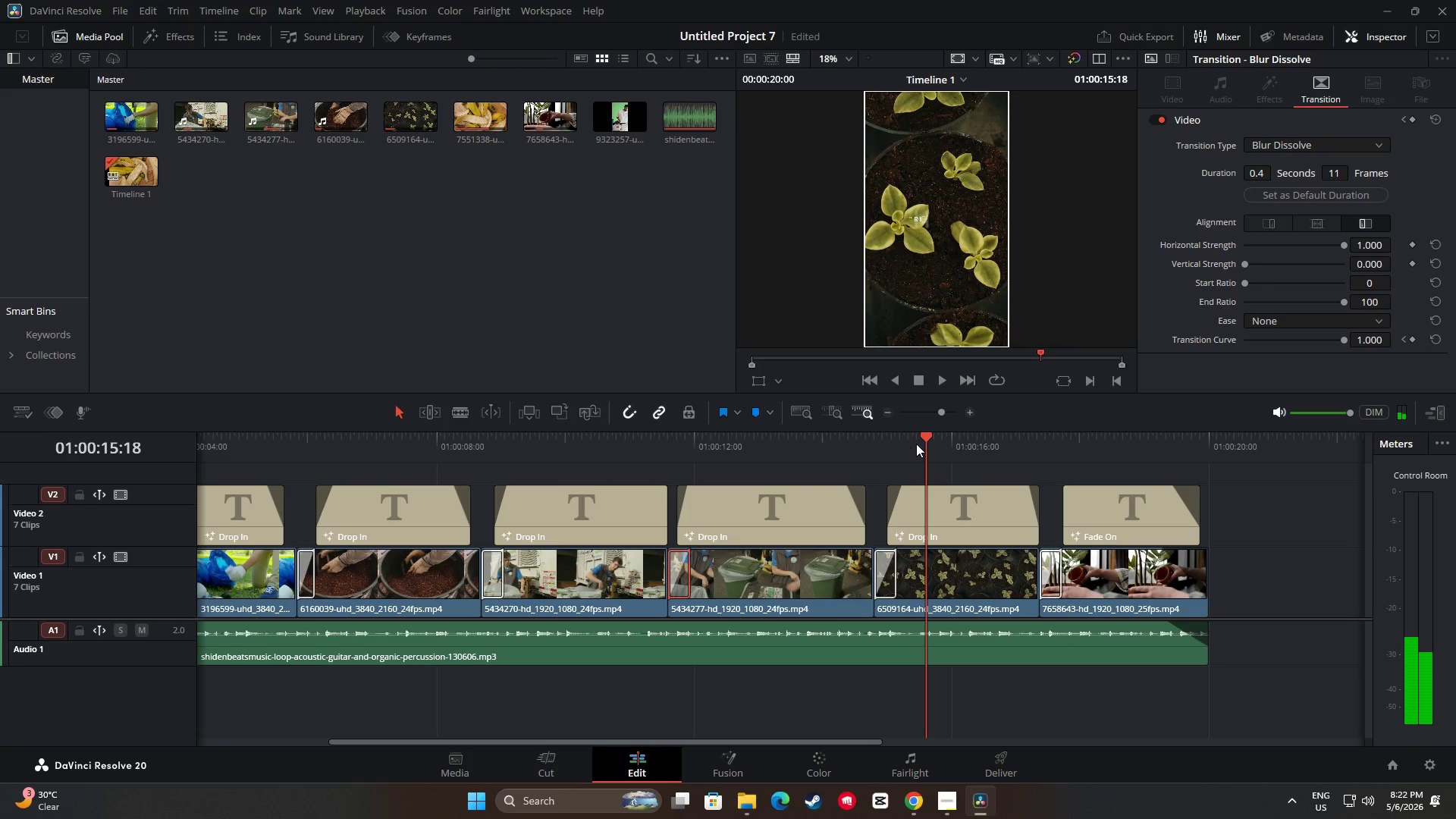 
left_click_drag(start_coordinate=[918, 443], to_coordinate=[494, 472])
 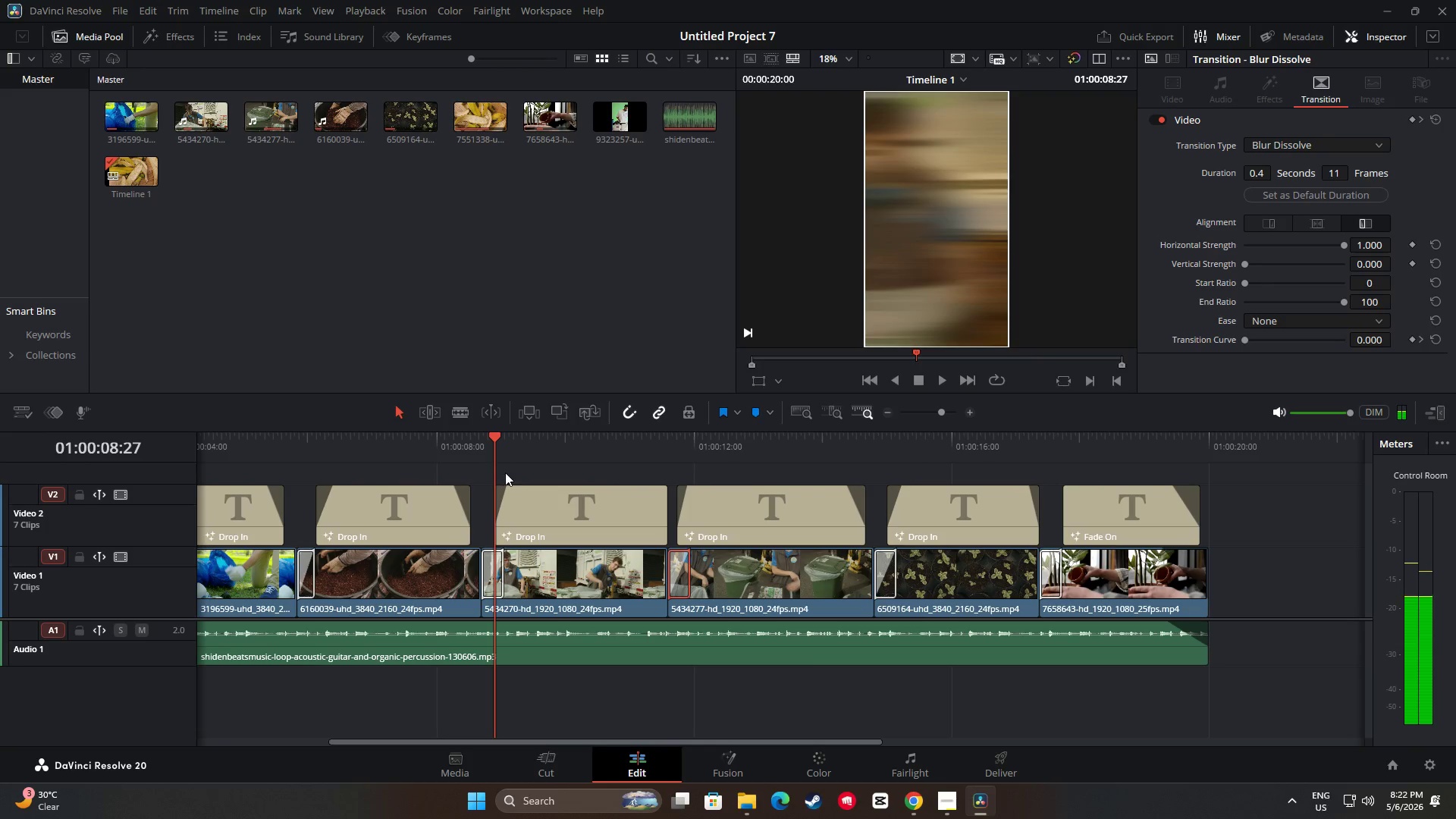 
key(Space)
 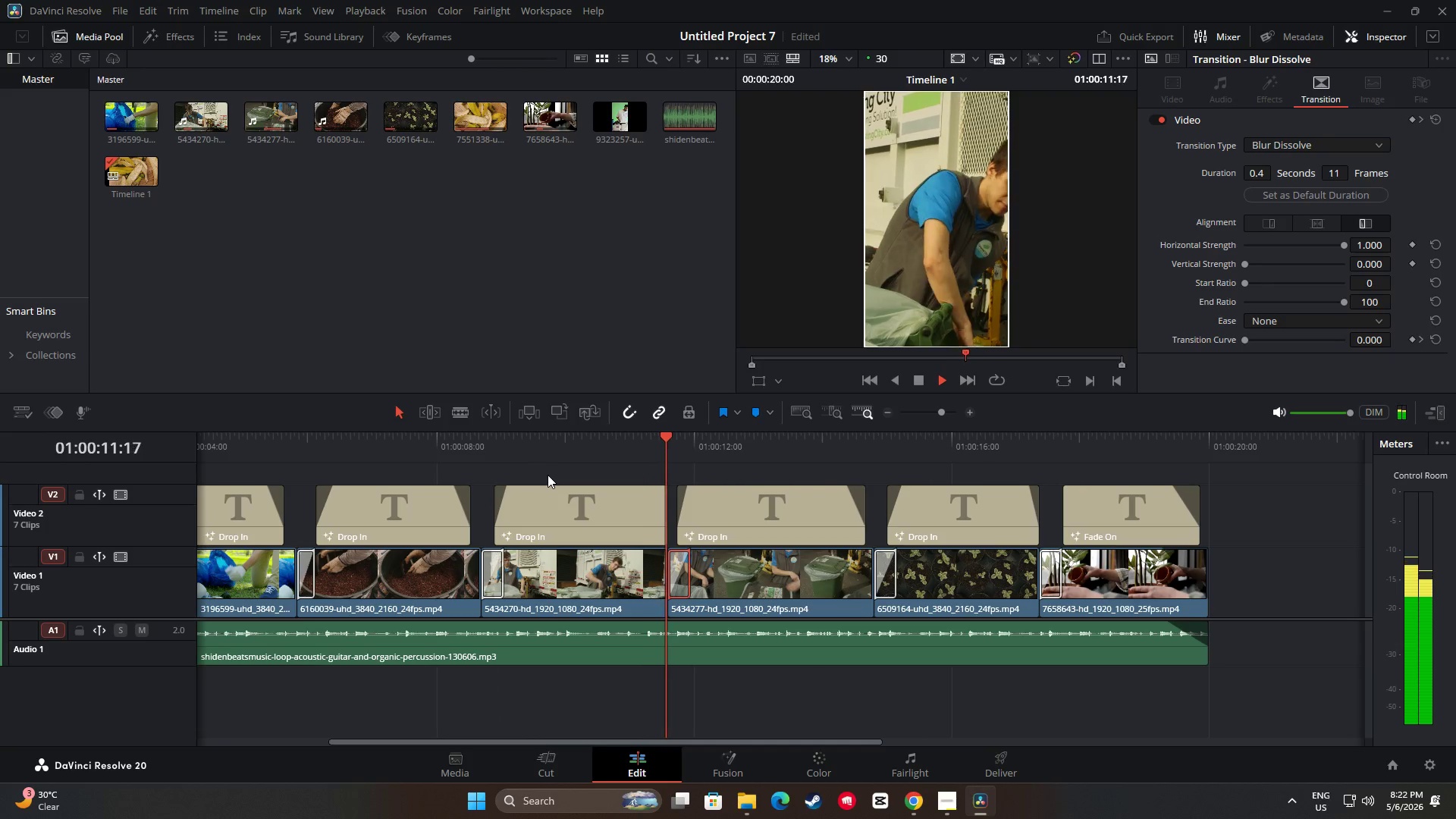 
key(Space)
 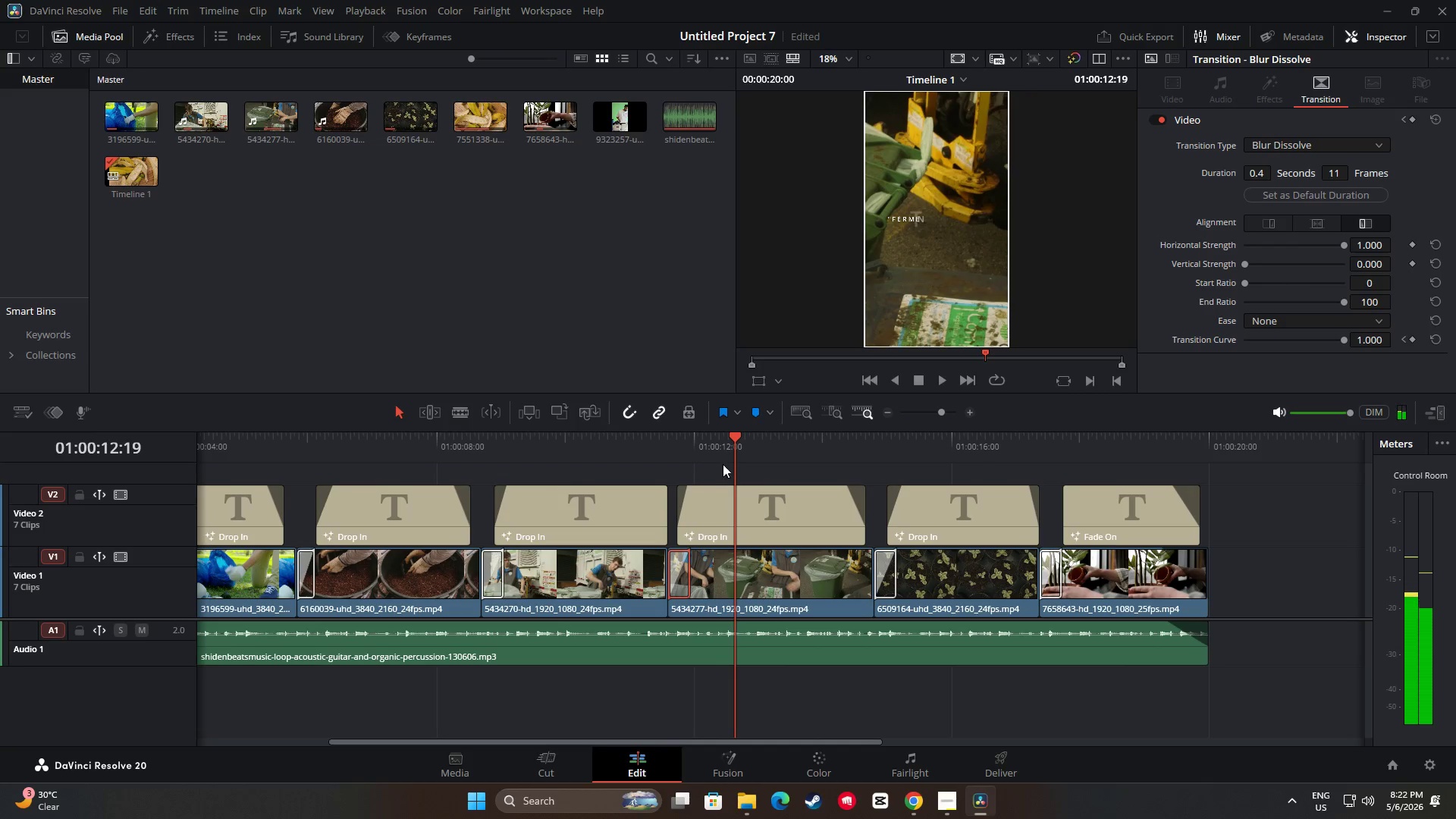 
left_click_drag(start_coordinate=[736, 440], to_coordinate=[610, 440])
 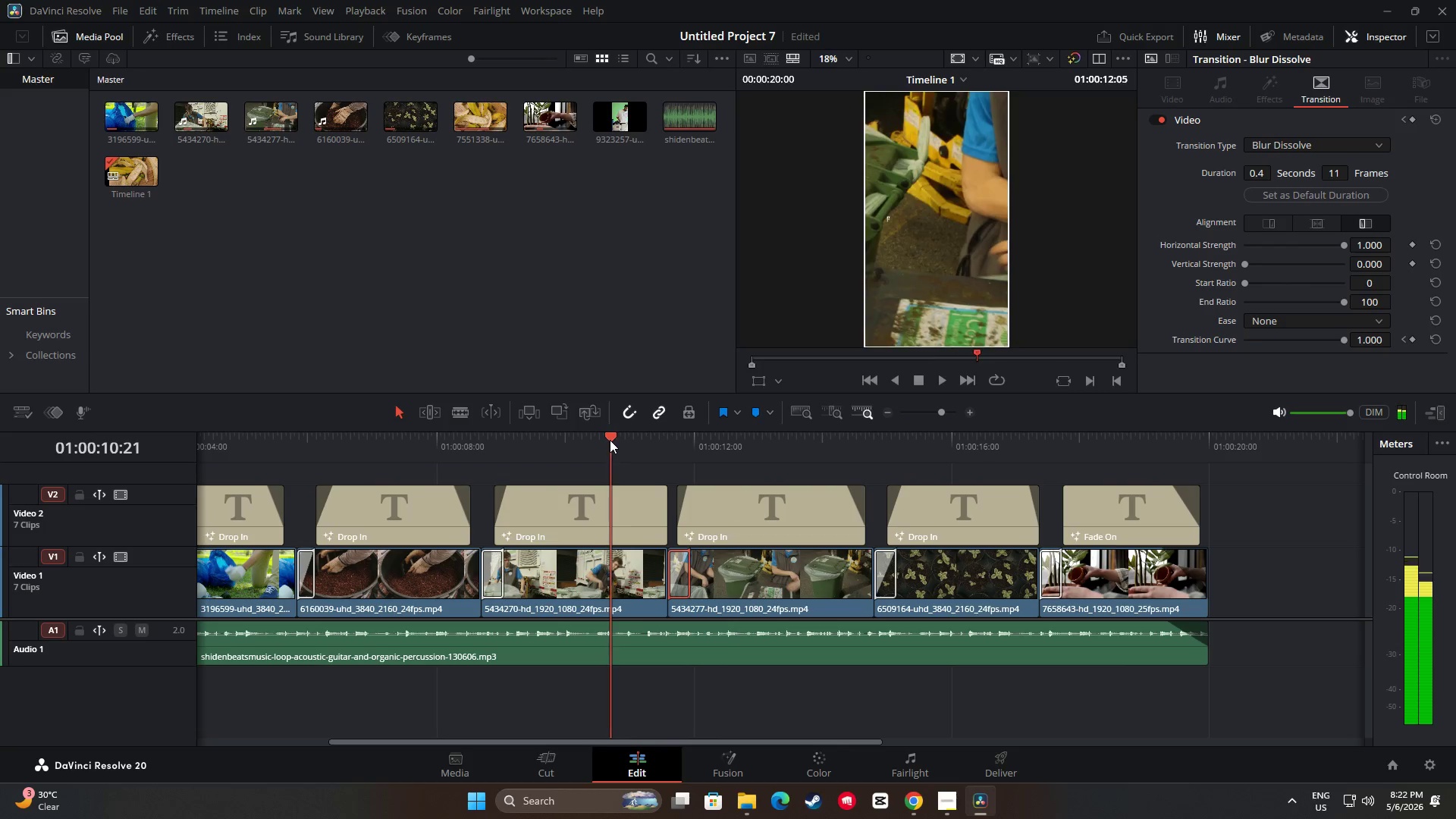 
key(Space)
 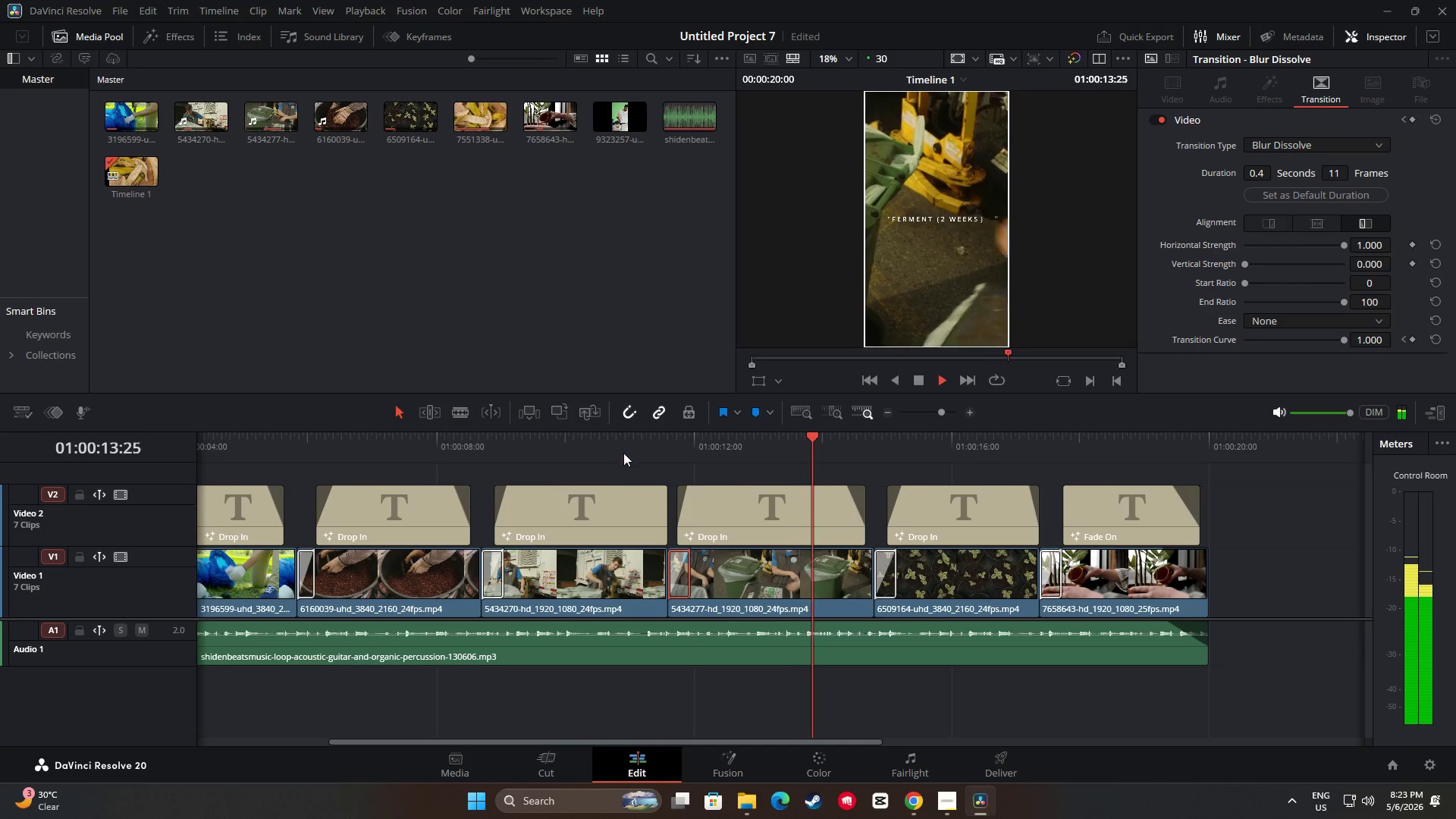 
key(Space)
 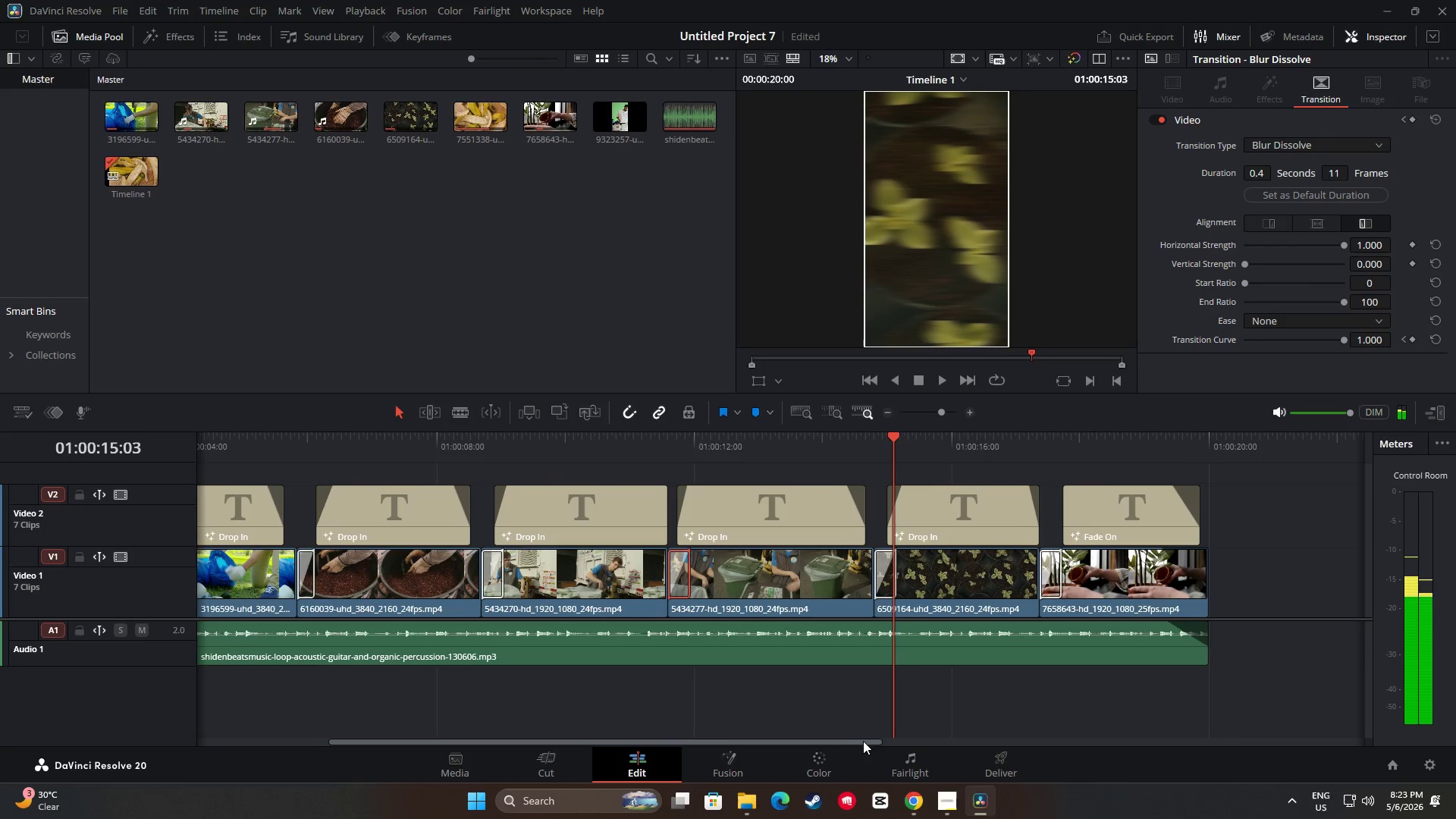 
left_click_drag(start_coordinate=[852, 742], to_coordinate=[805, 744])
 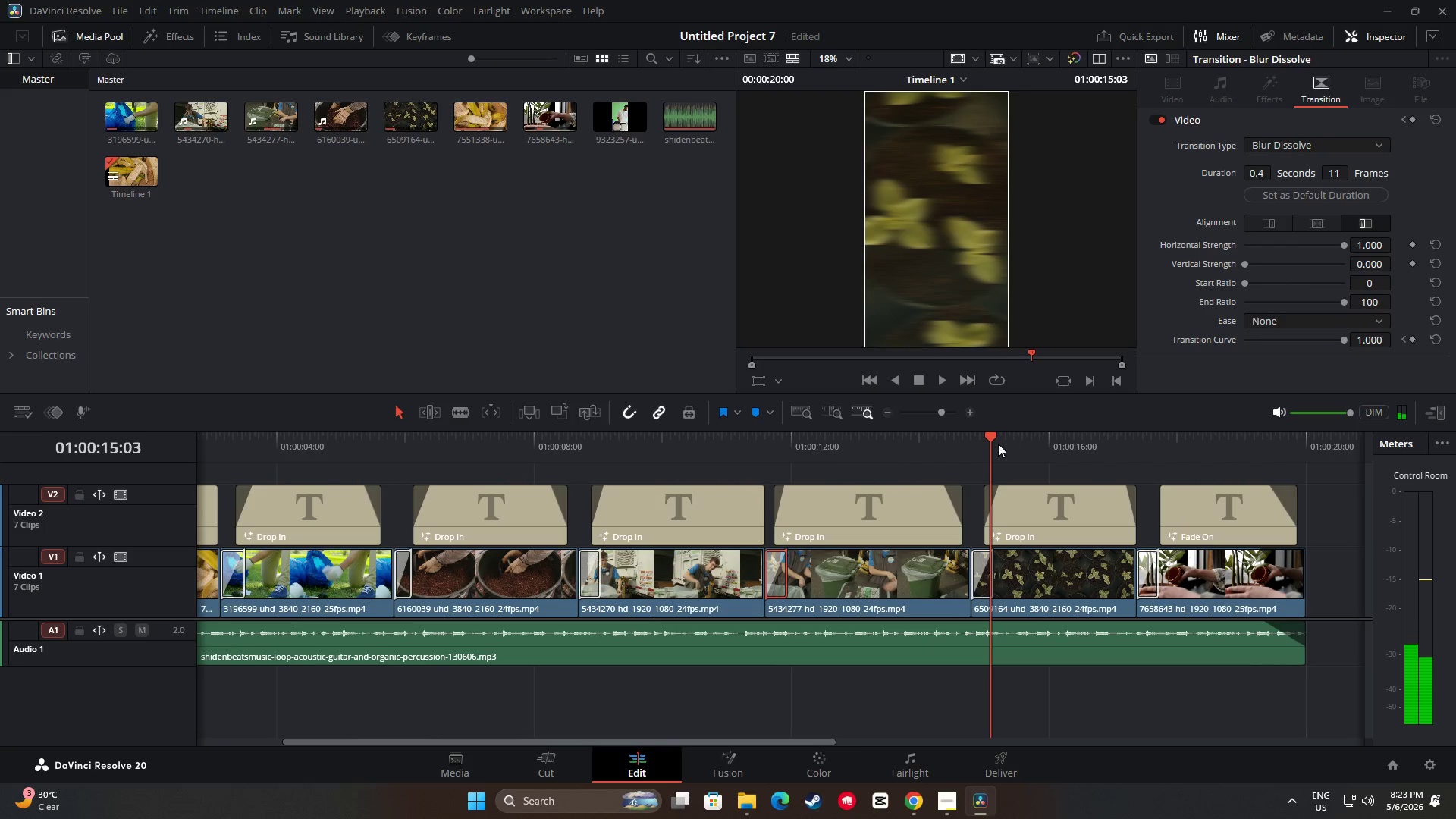 
left_click_drag(start_coordinate=[989, 438], to_coordinate=[403, 460])
 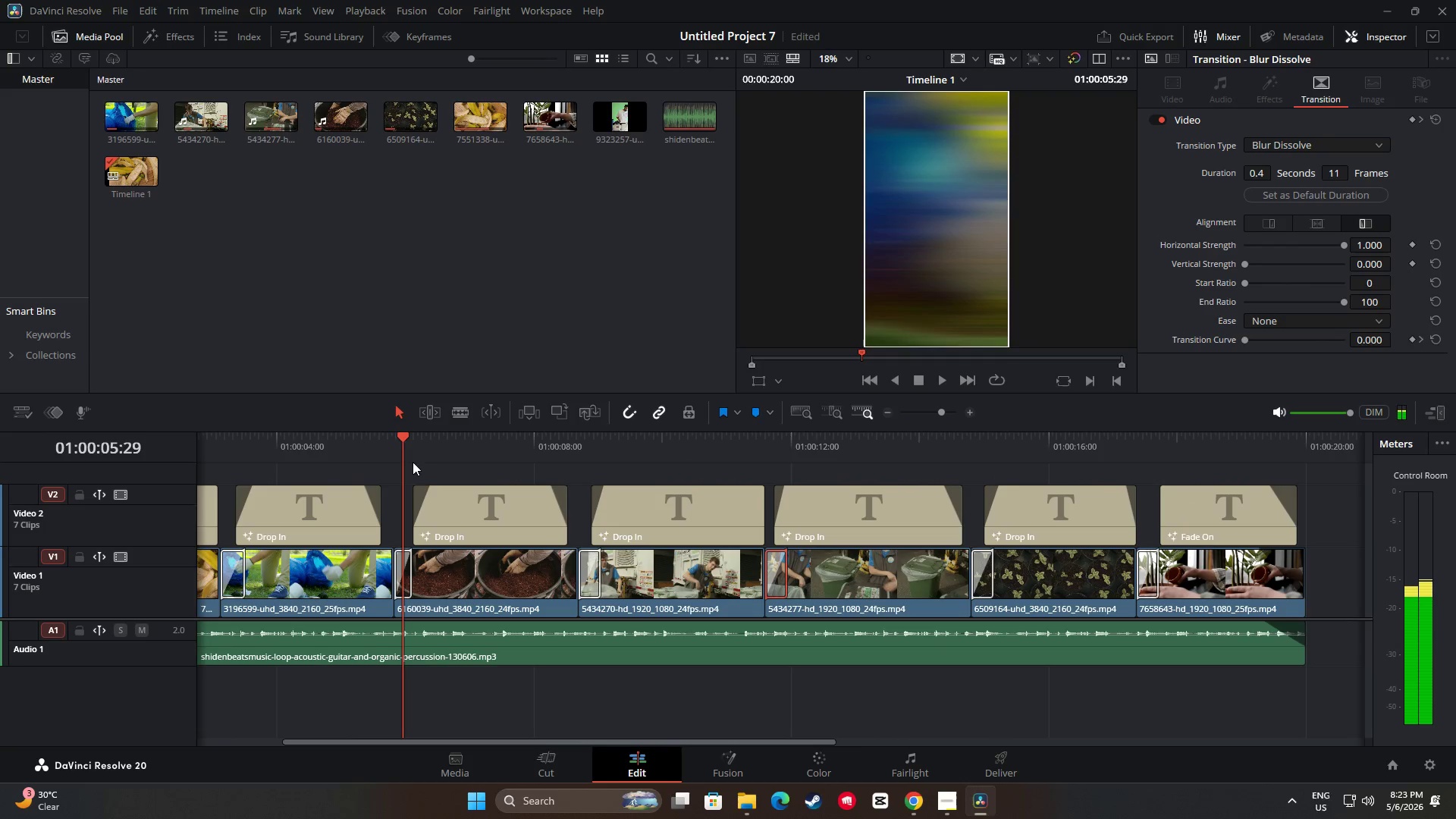 
key(Space)
 